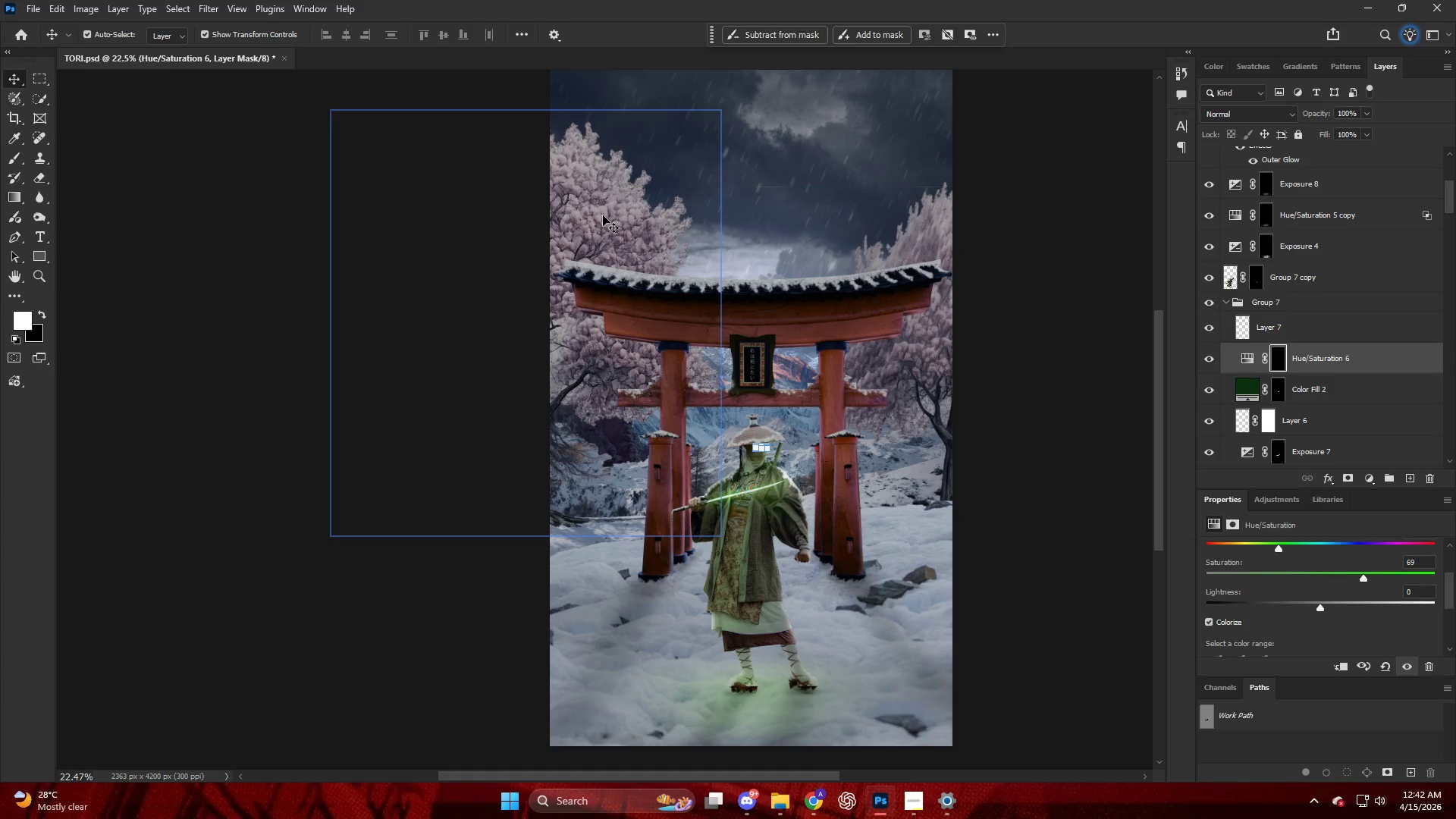 
scroll: coordinate [502, 159], scroll_direction: down, amount: 9.0
 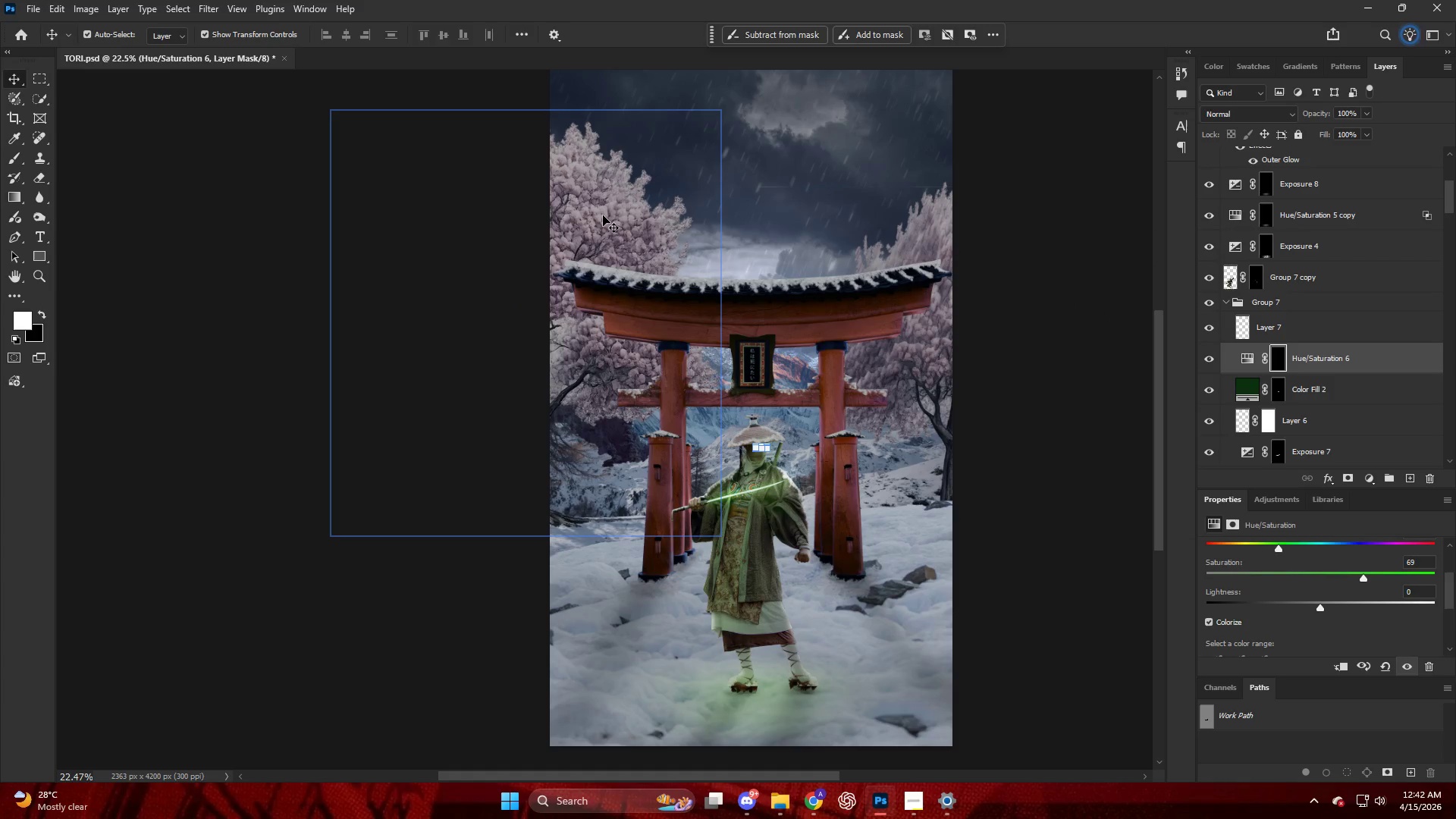 
left_click([603, 215])
 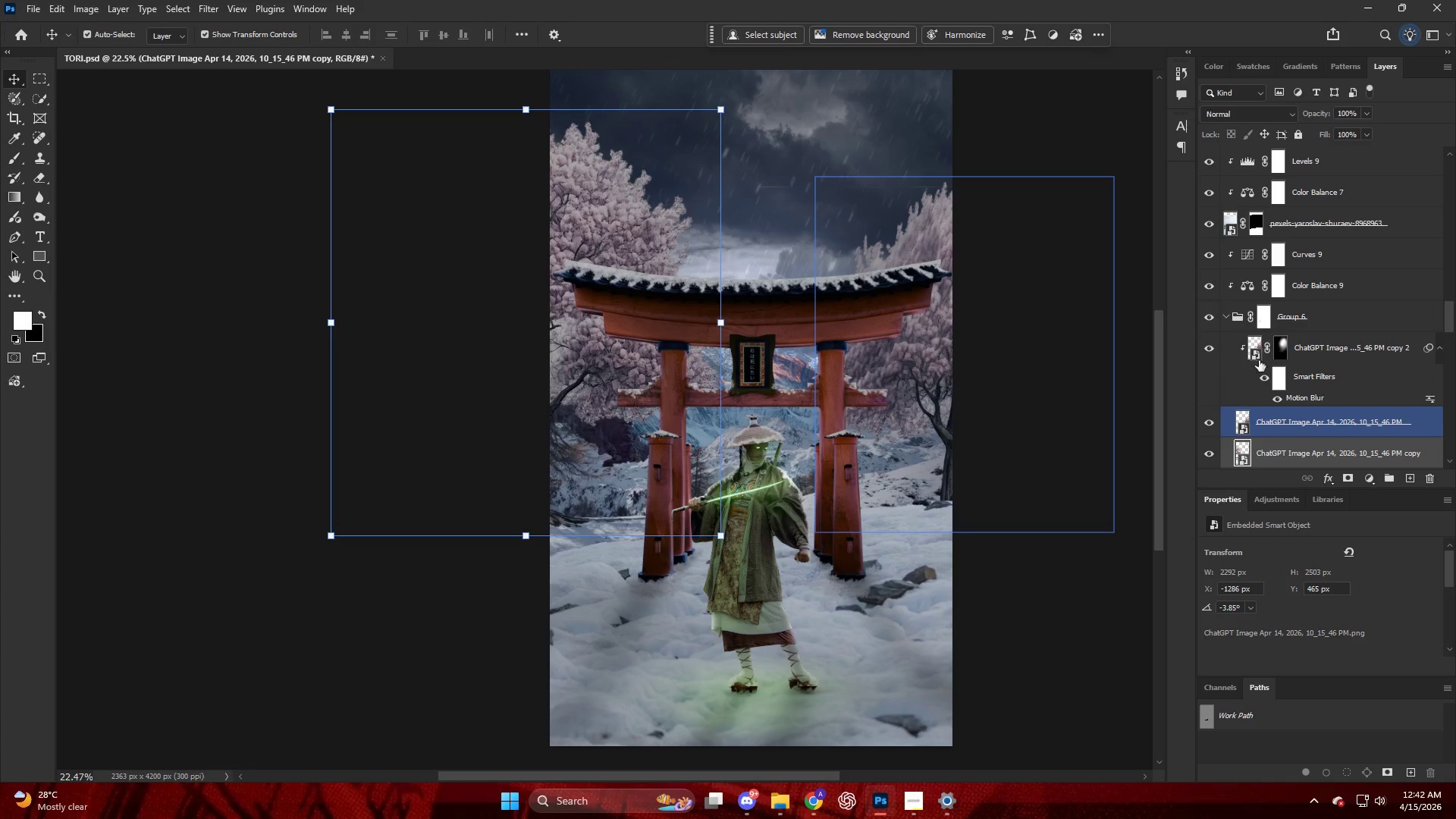 
left_click([1226, 315])
 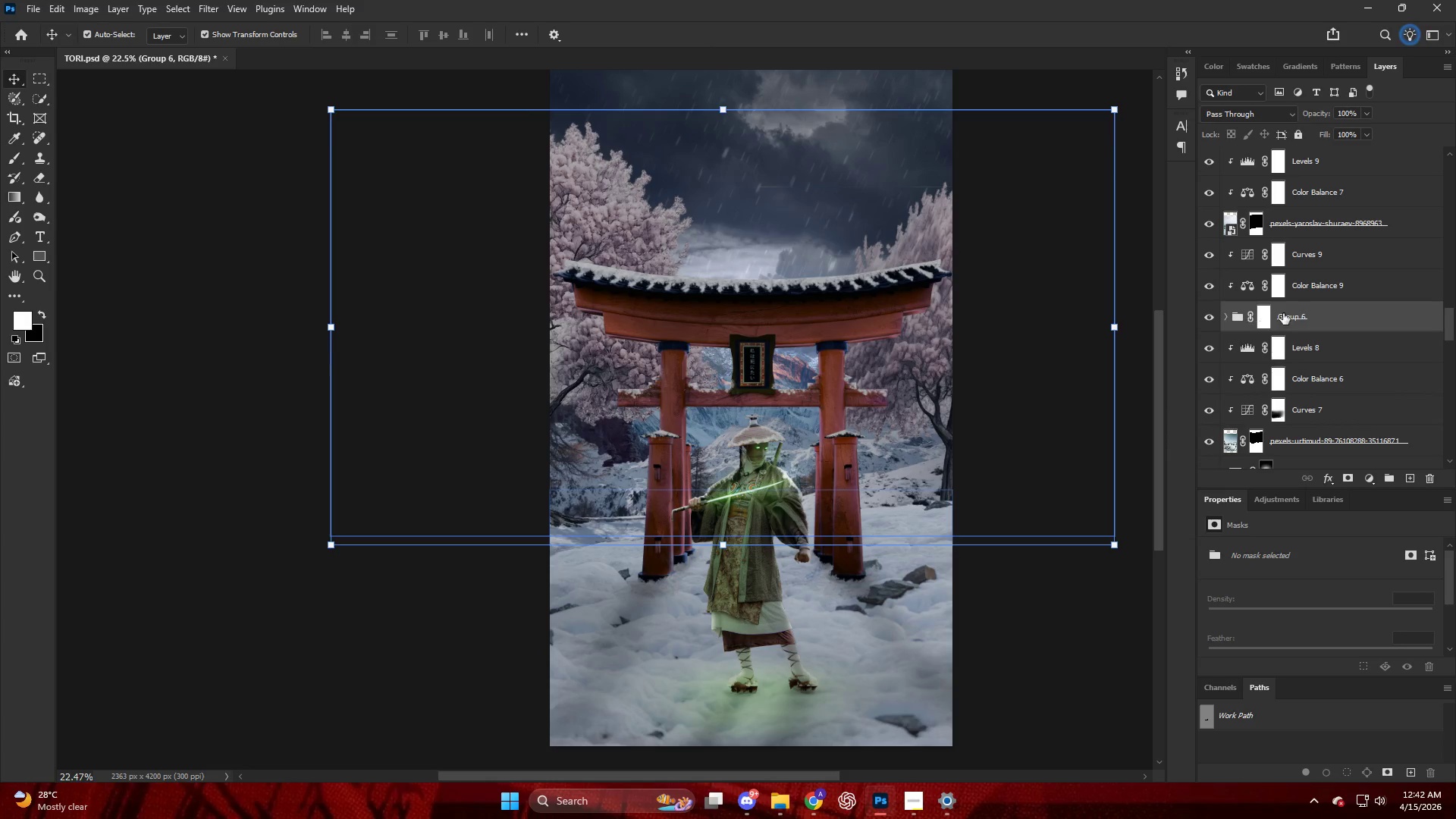 
hold_key(key=ShiftLeft, duration=0.56)
double_click([1332, 268])
 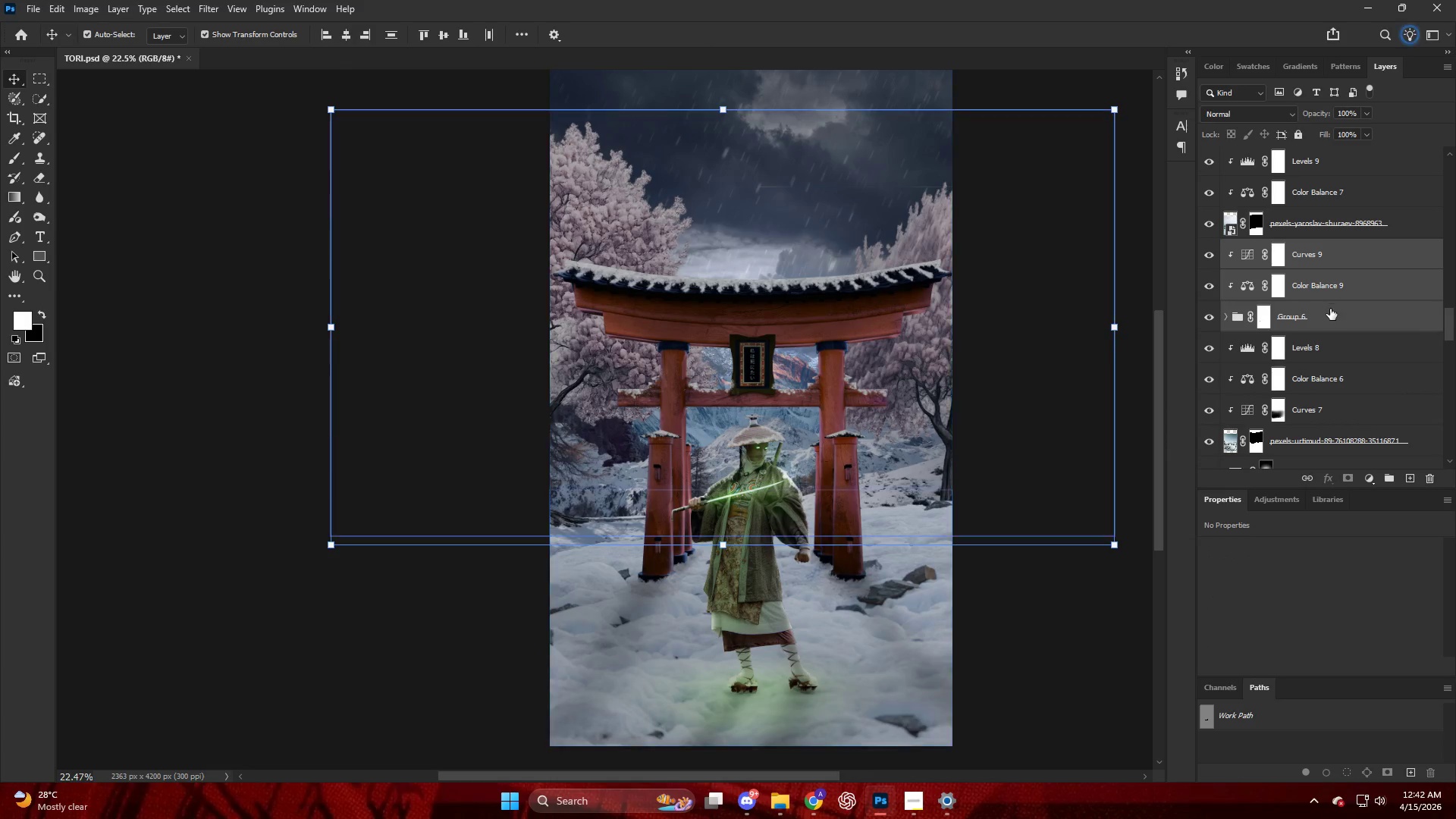 
hold_key(key=AltLeft, duration=4.95)
left_click_drag(start_coordinate=[1329, 312], to_coordinate=[1324, 177])
 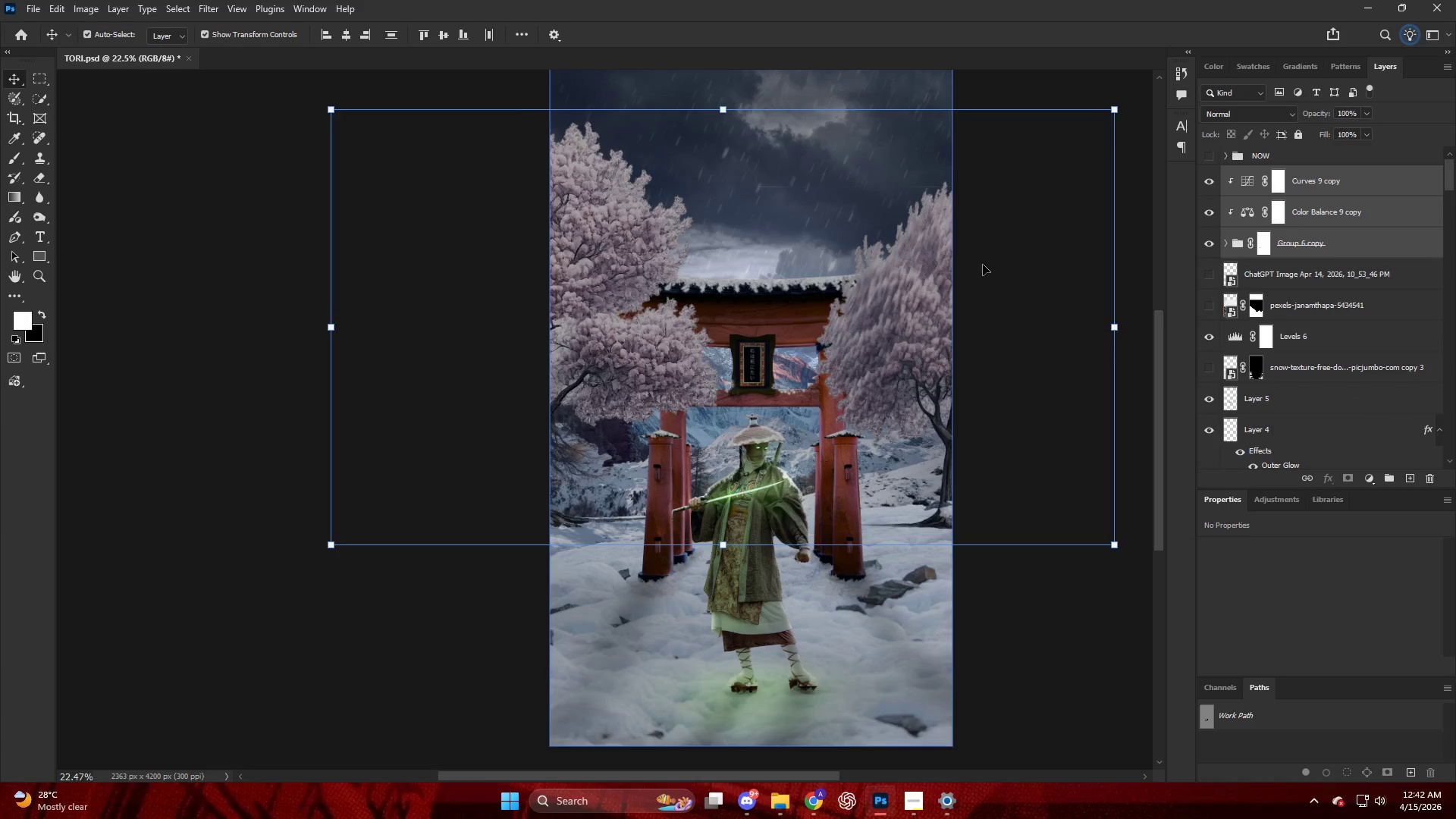 
key(Alt+AltLeft)
 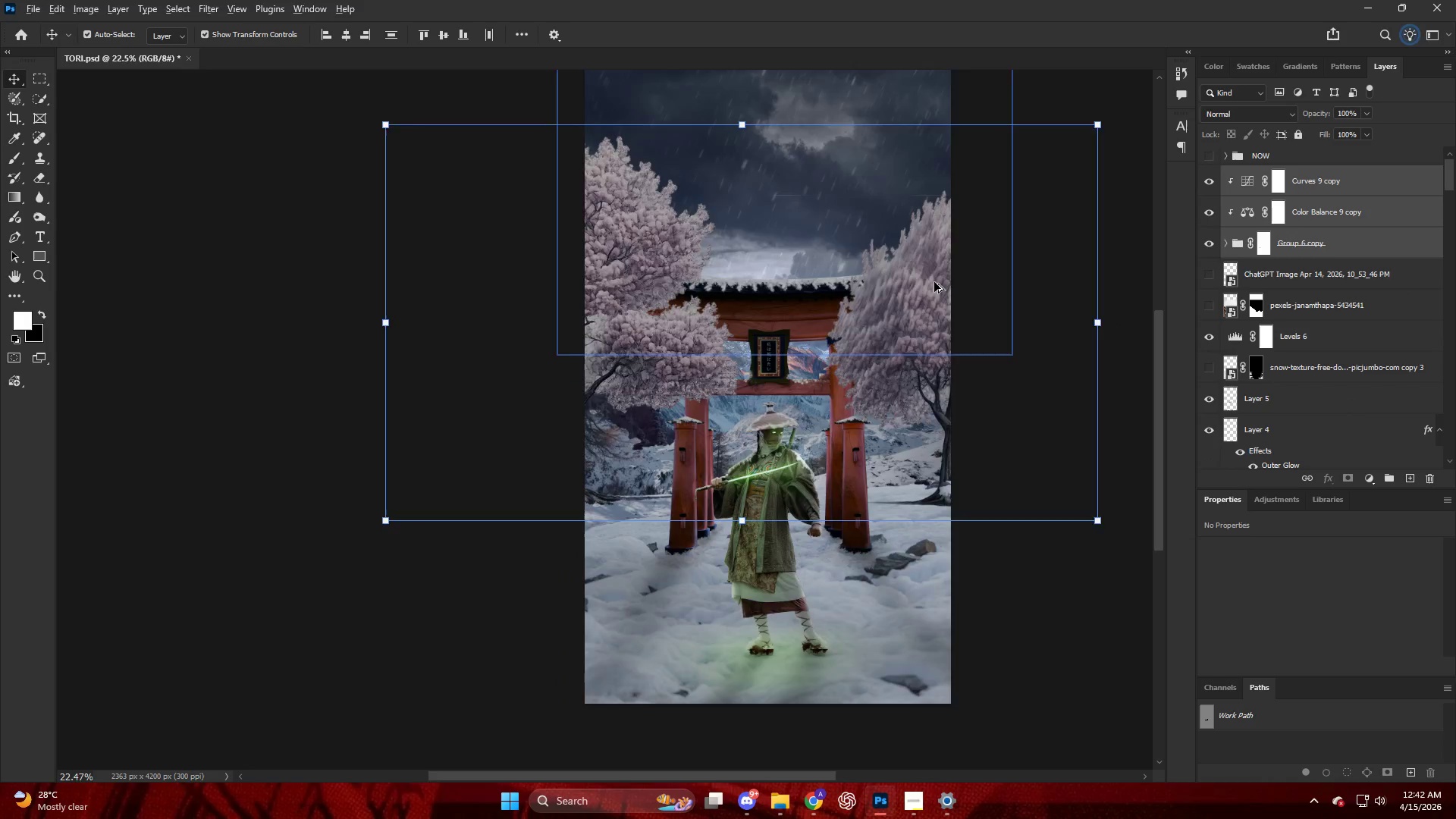 
scroll: coordinate [934, 282], scroll_direction: down, amount: 4.0
 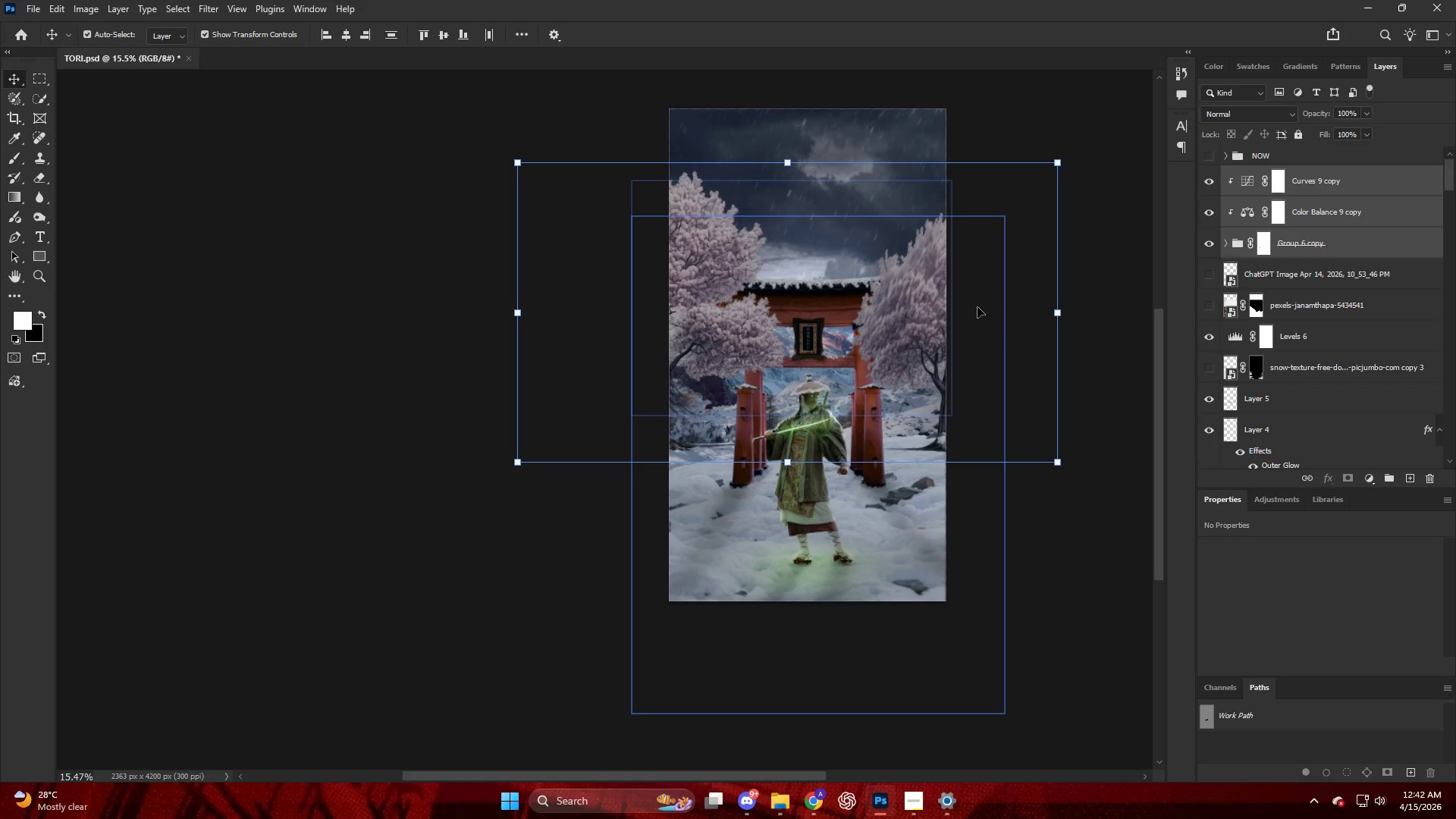 
key(Control+T)
 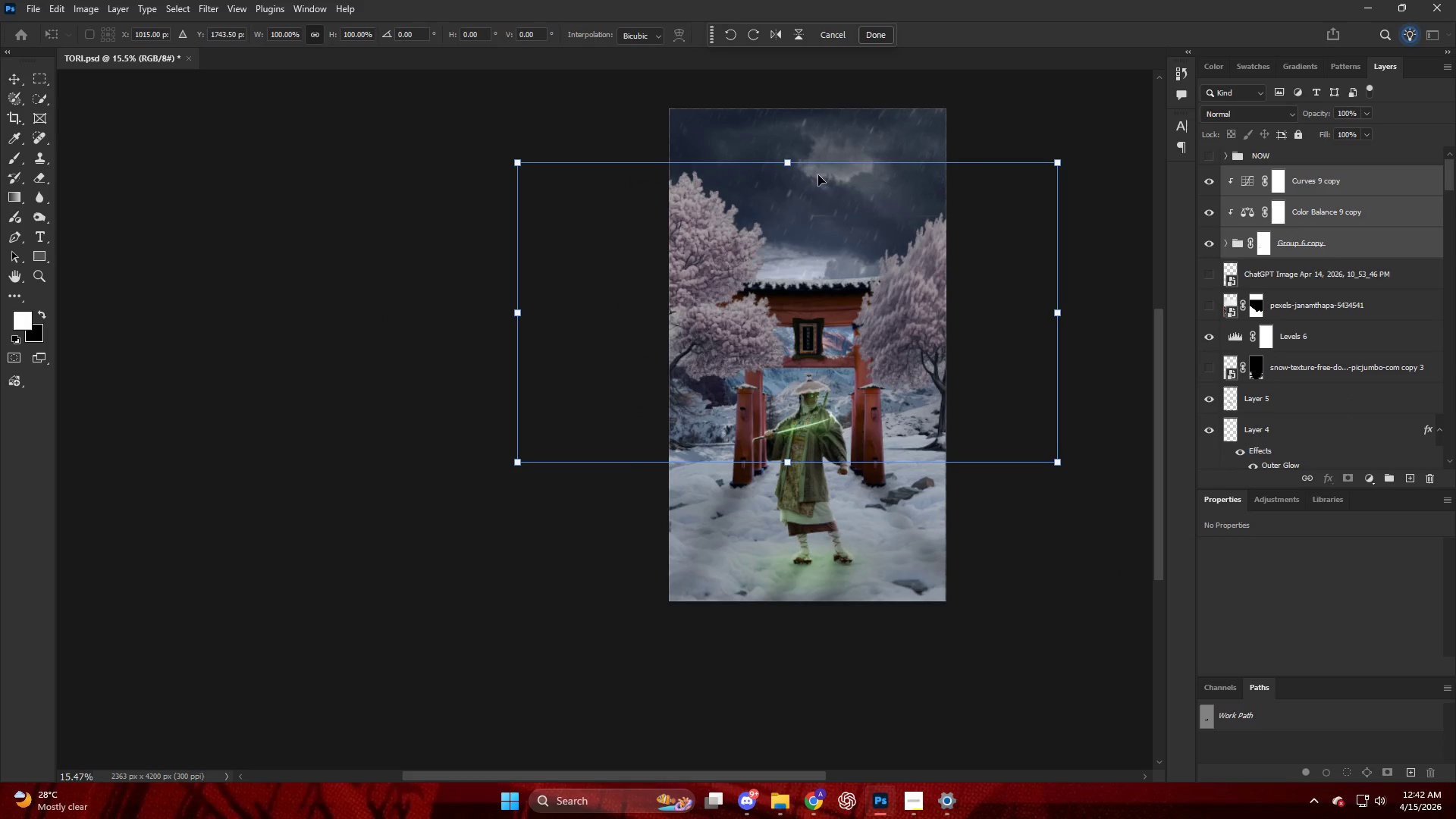 
left_click_drag(start_coordinate=[790, 160], to_coordinate=[851, 58])
 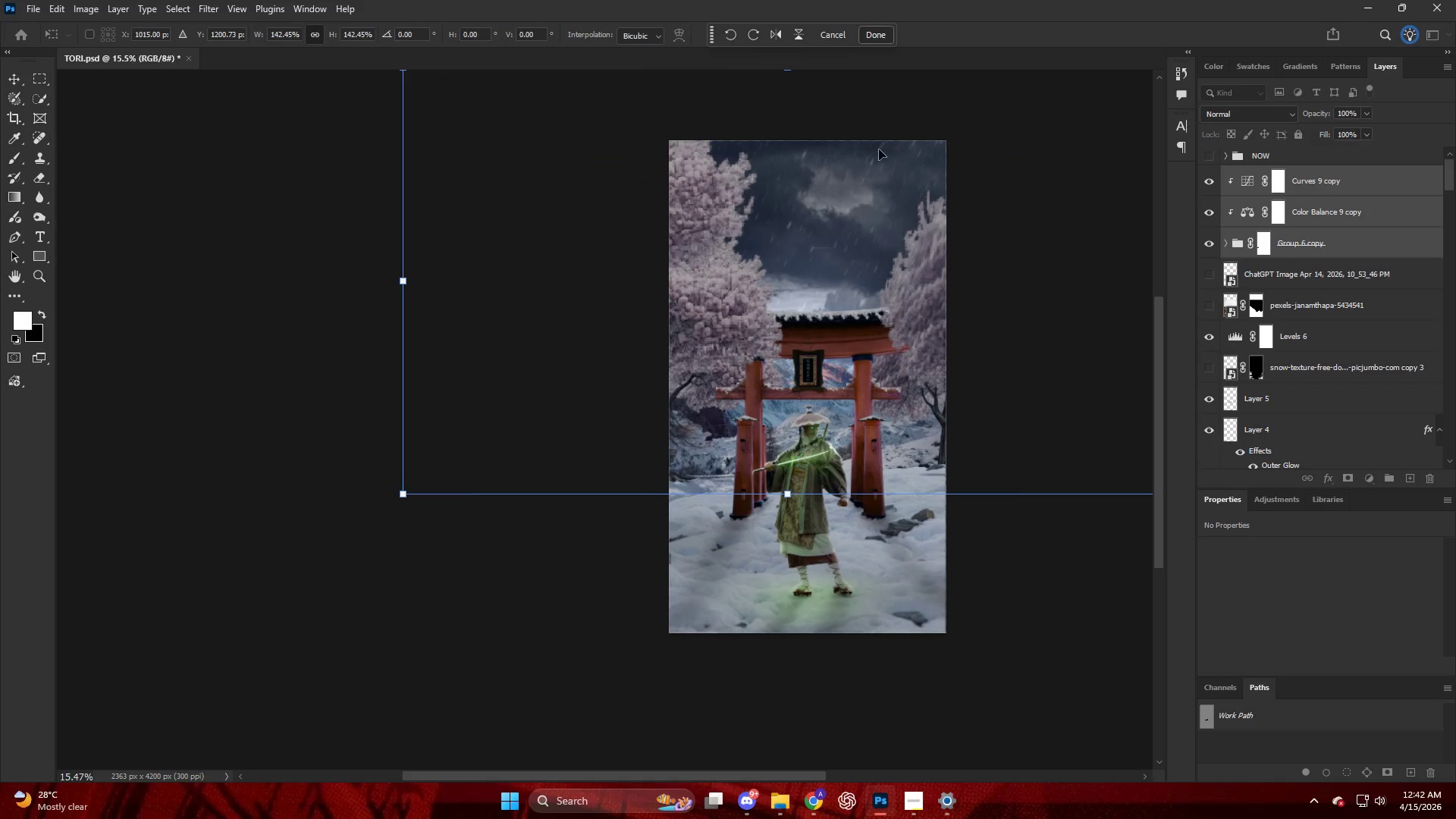 
left_click_drag(start_coordinate=[884, 208], to_coordinate=[881, 356])
 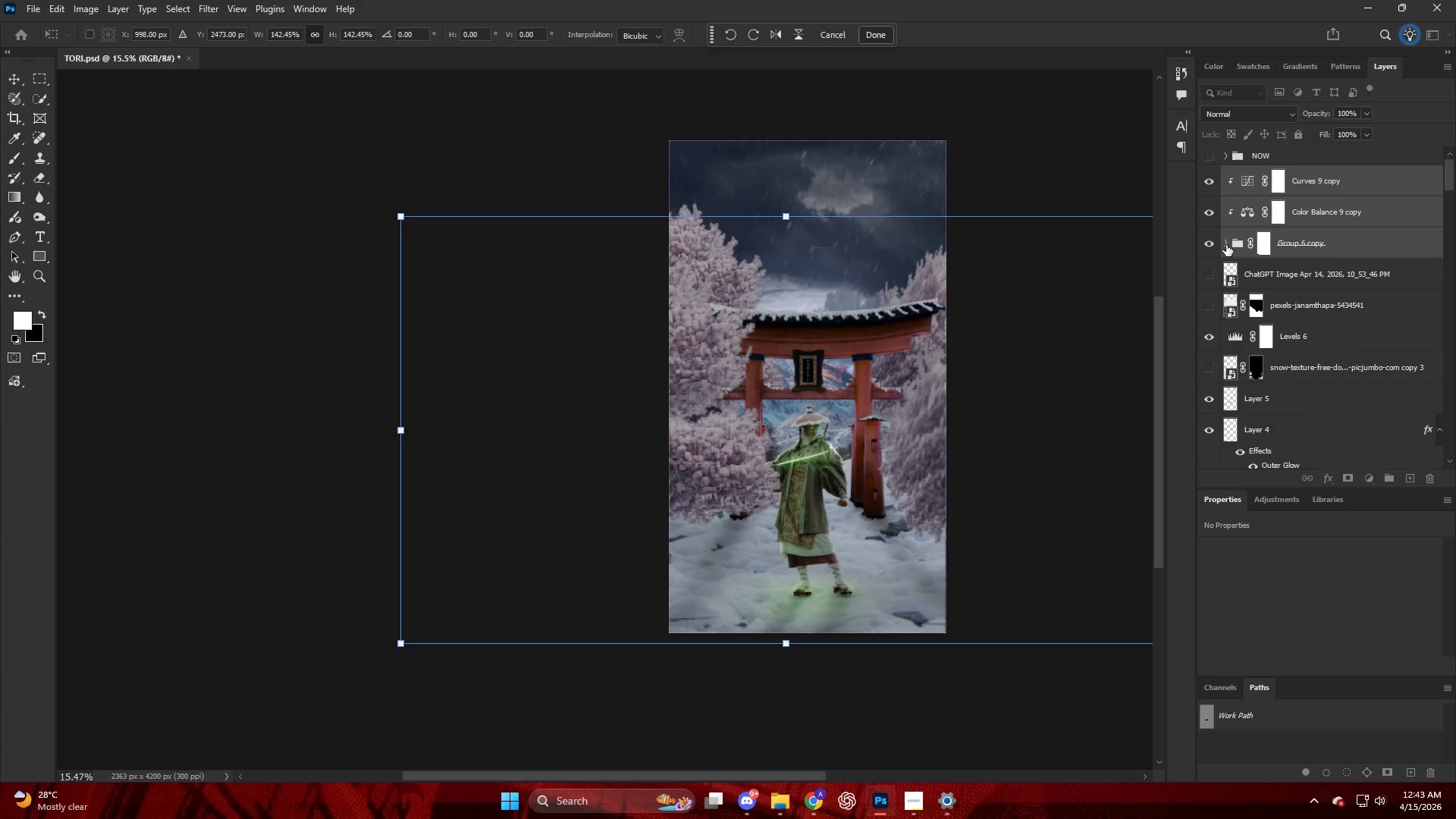 
mouse_move([1241, 253])
 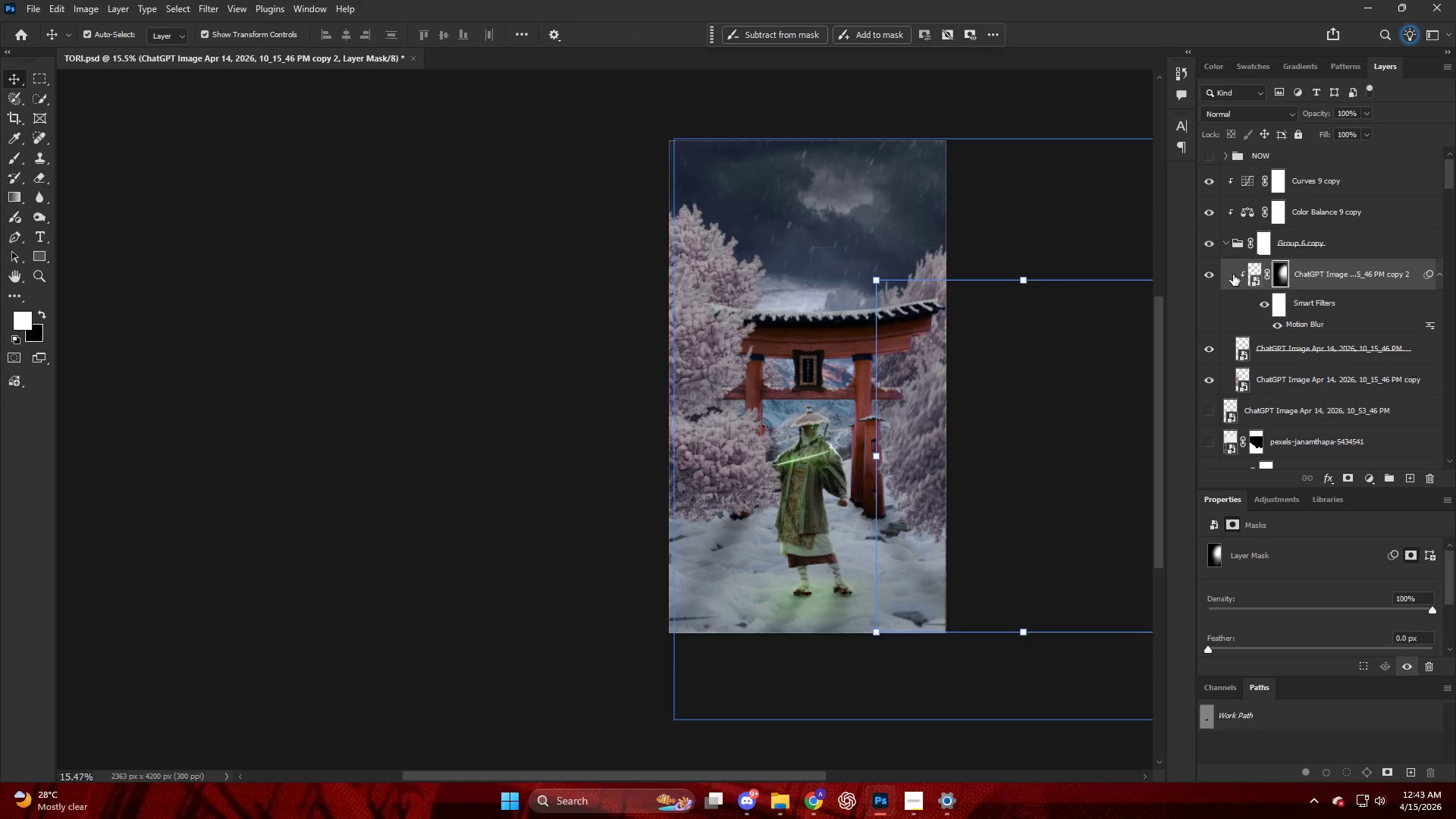 
double_click([1211, 275])
 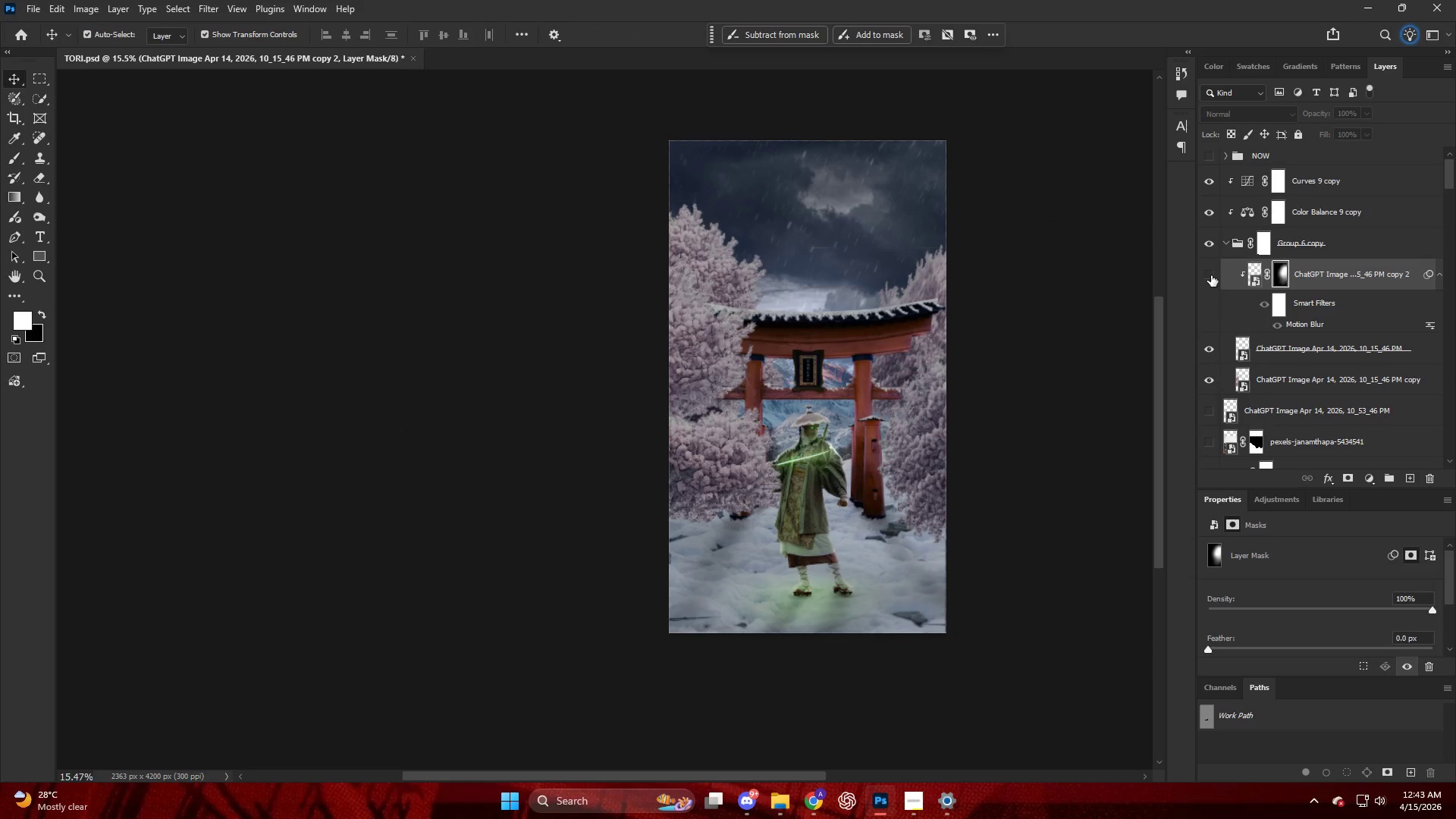 
triple_click([1211, 275])
 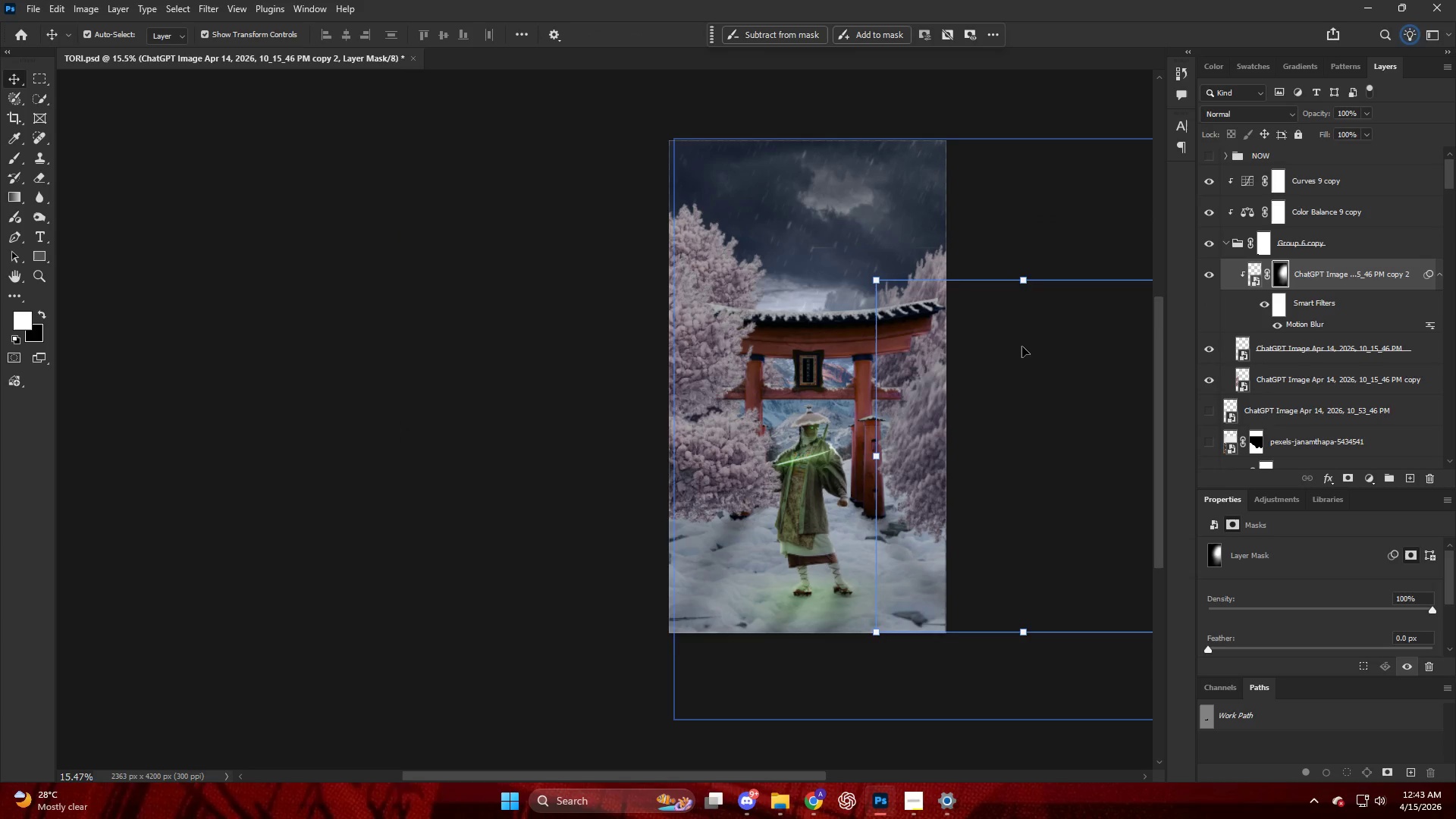 
key(Alt+AltLeft)
 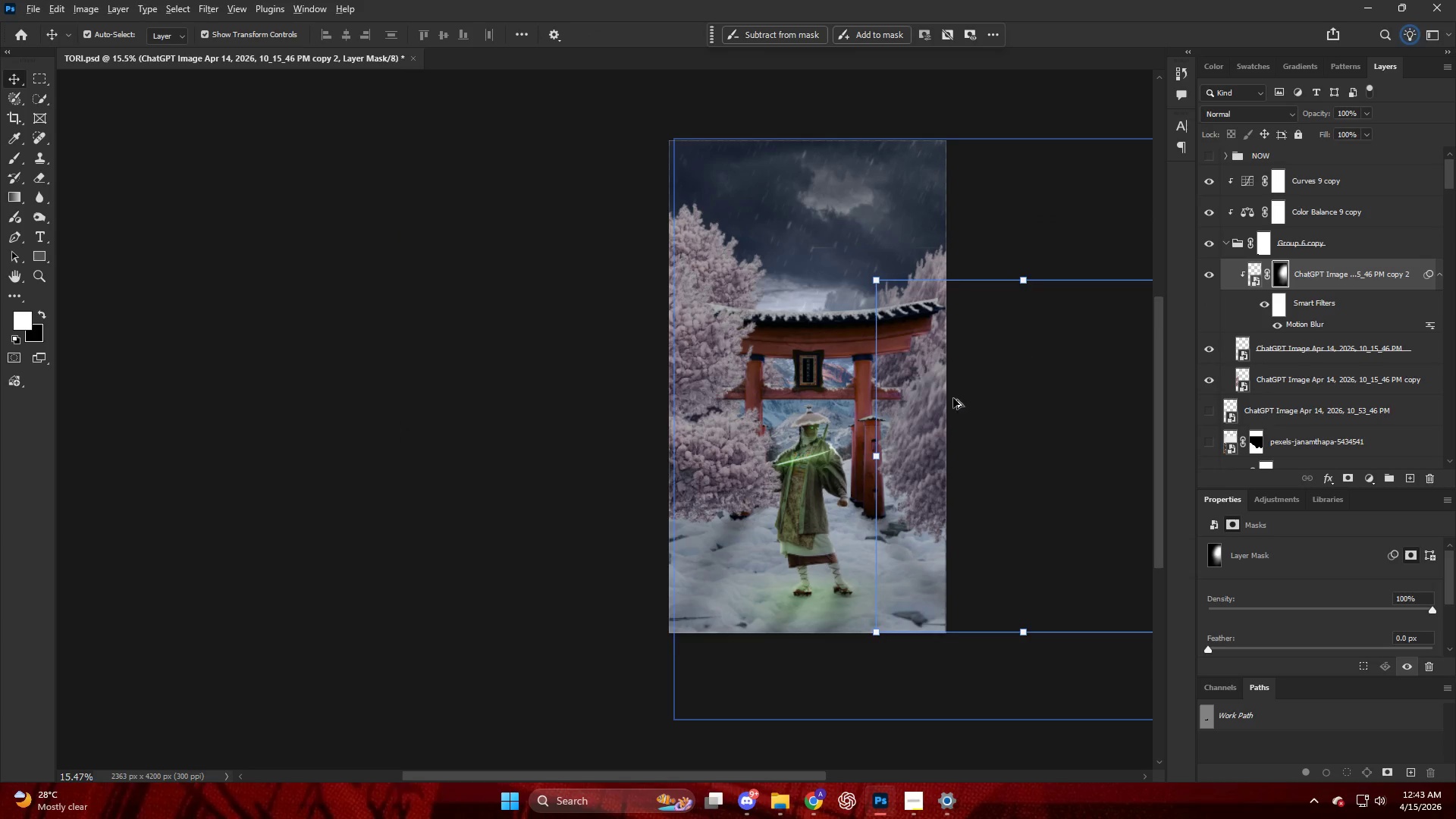 
key(V)
 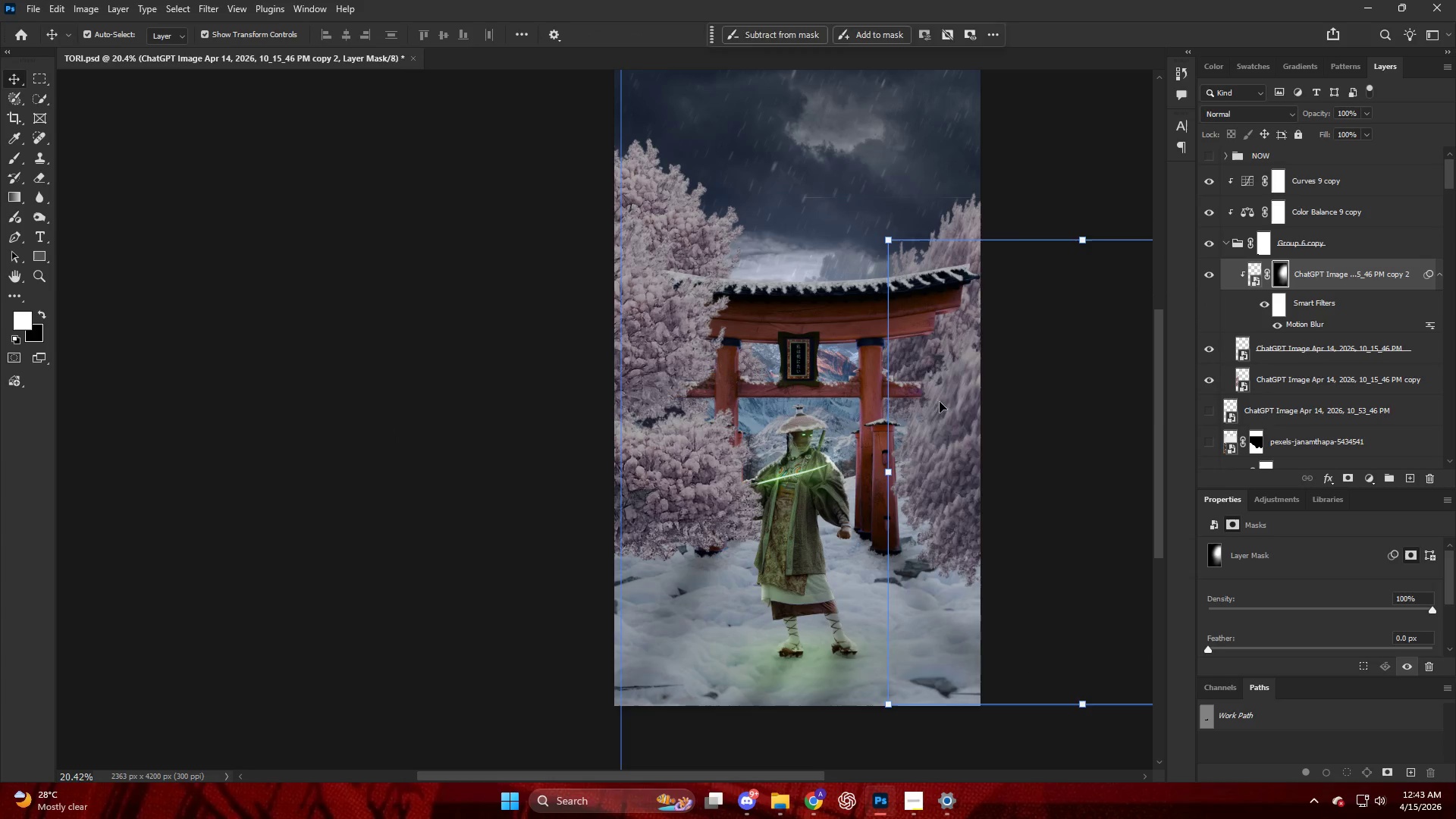 
left_click_drag(start_coordinate=[944, 404], to_coordinate=[972, 405])
 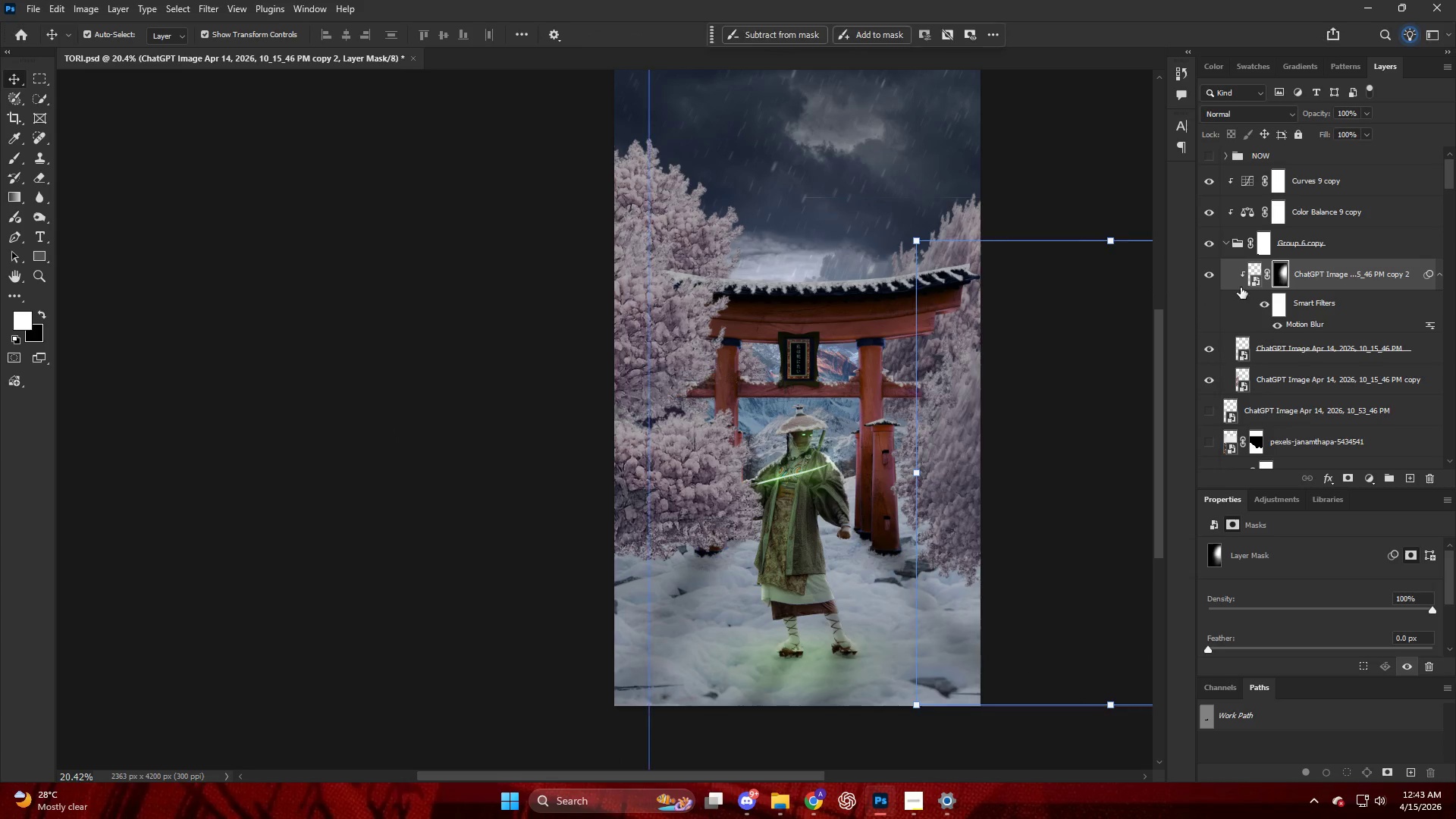 
scroll: coordinate [947, 397], scroll_direction: up, amount: 3.0
 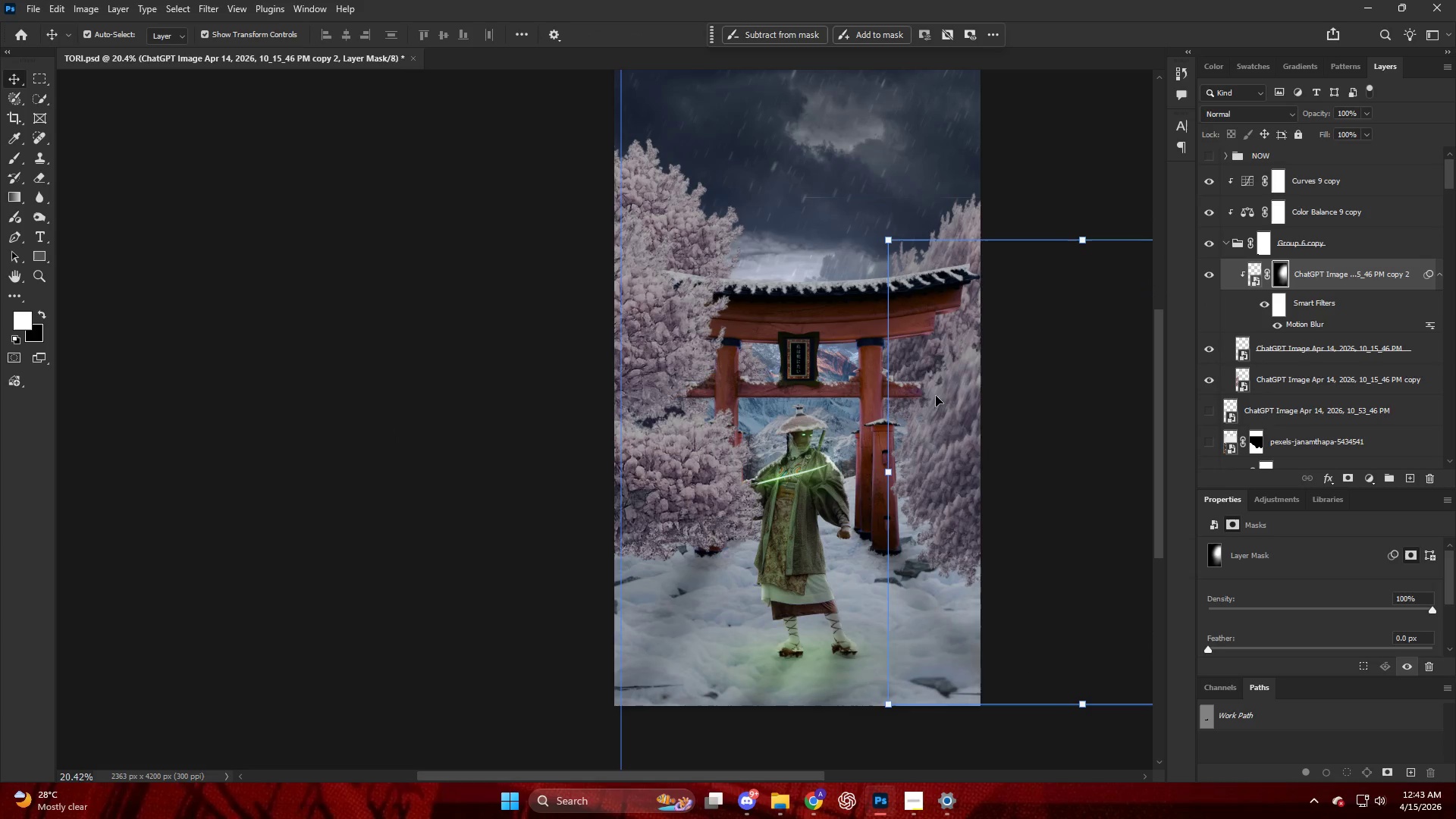 
key(Control+ControlLeft)
 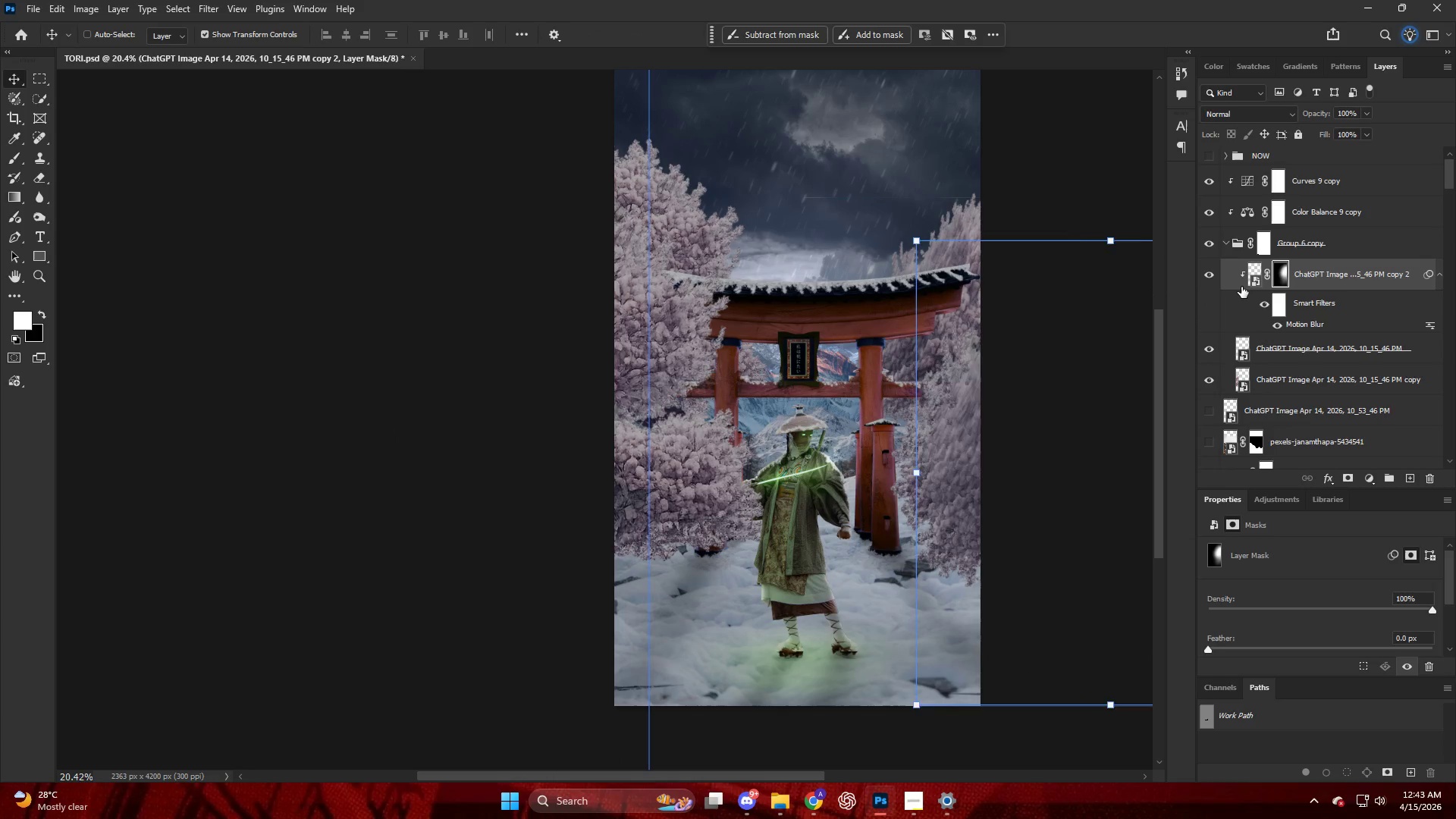 
key(Control+Z)
 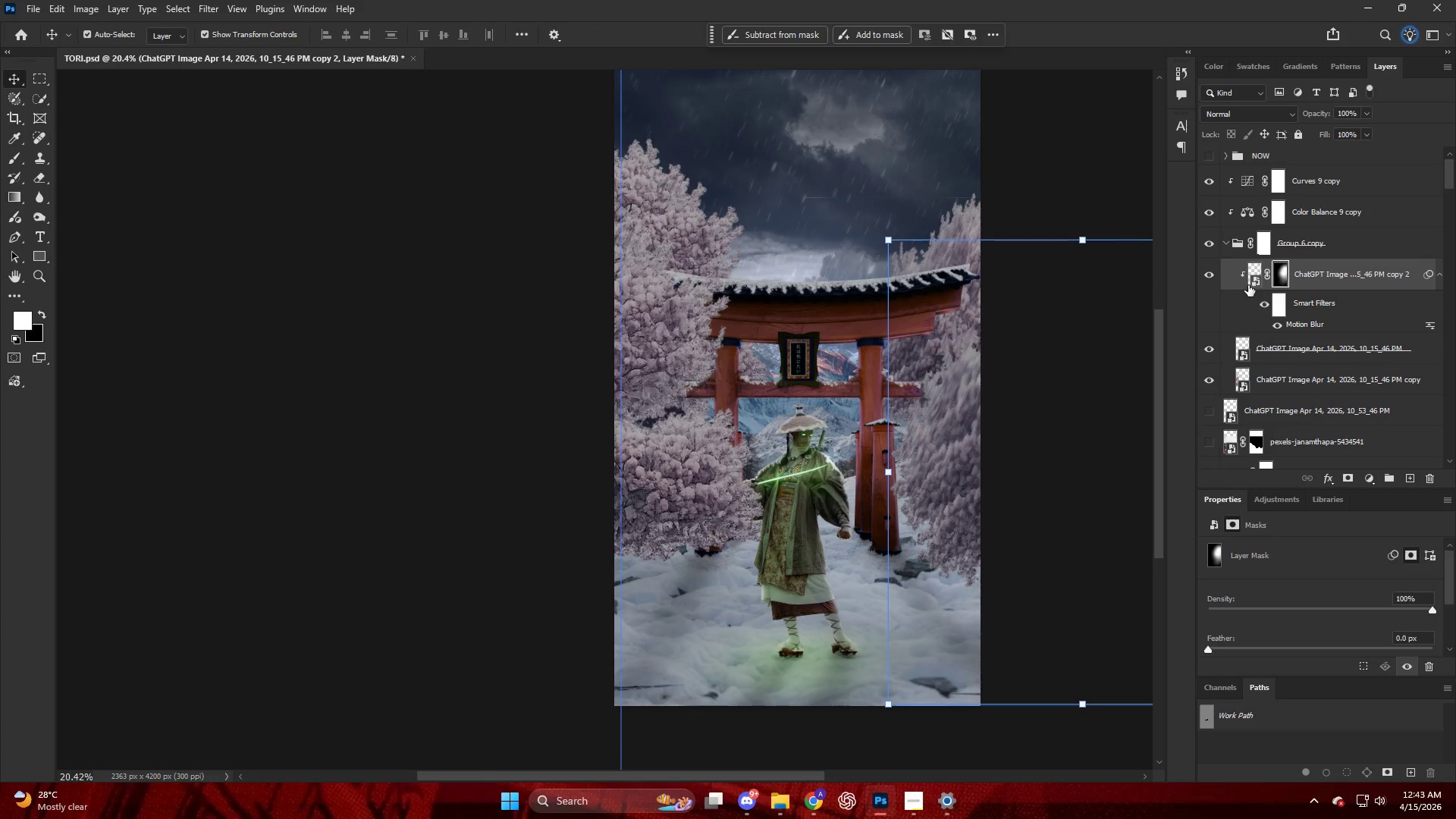 
left_click([1250, 283])
 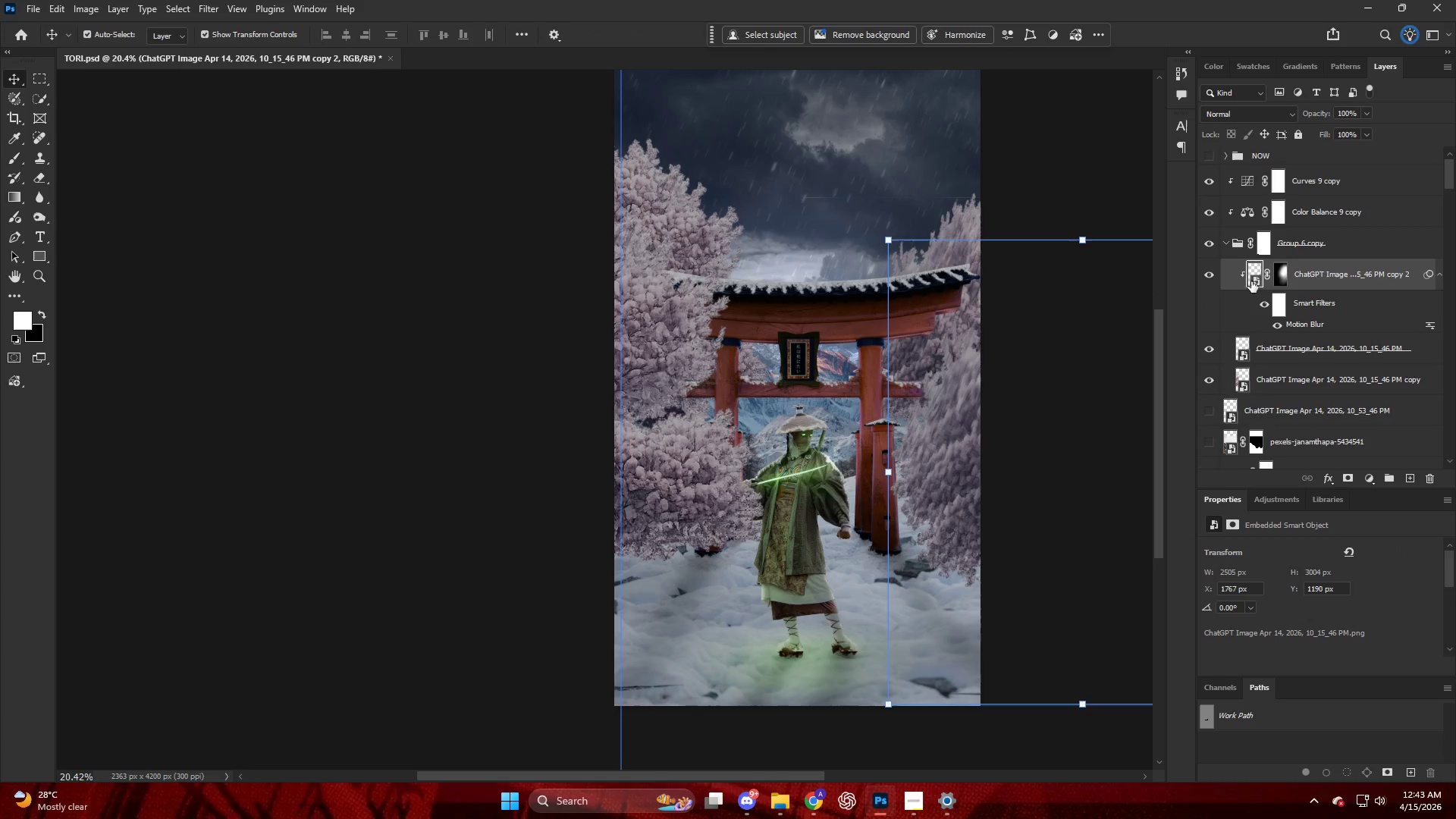 
key(Backspace)
 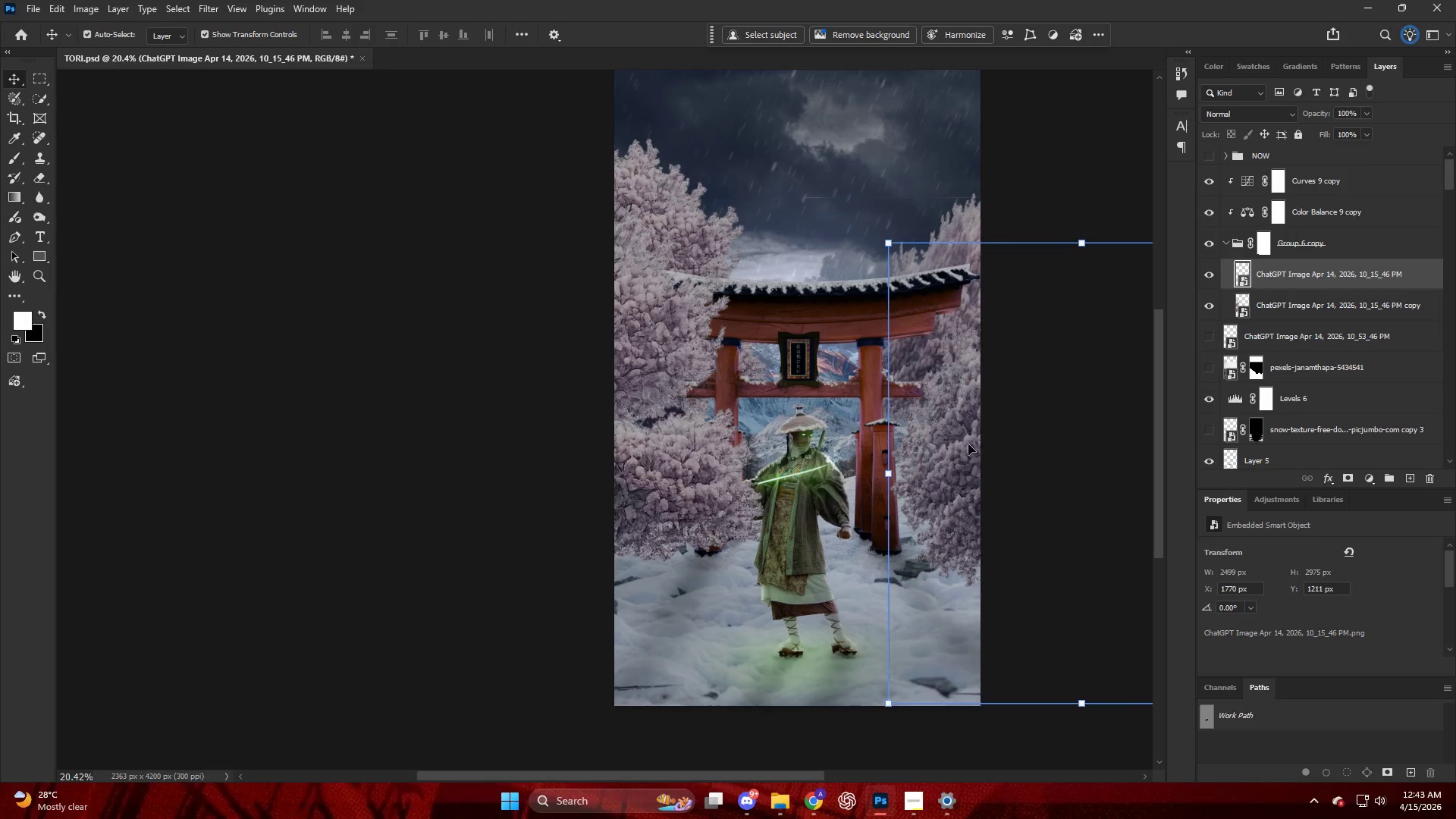 
left_click_drag(start_coordinate=[958, 450], to_coordinate=[1012, 463])
 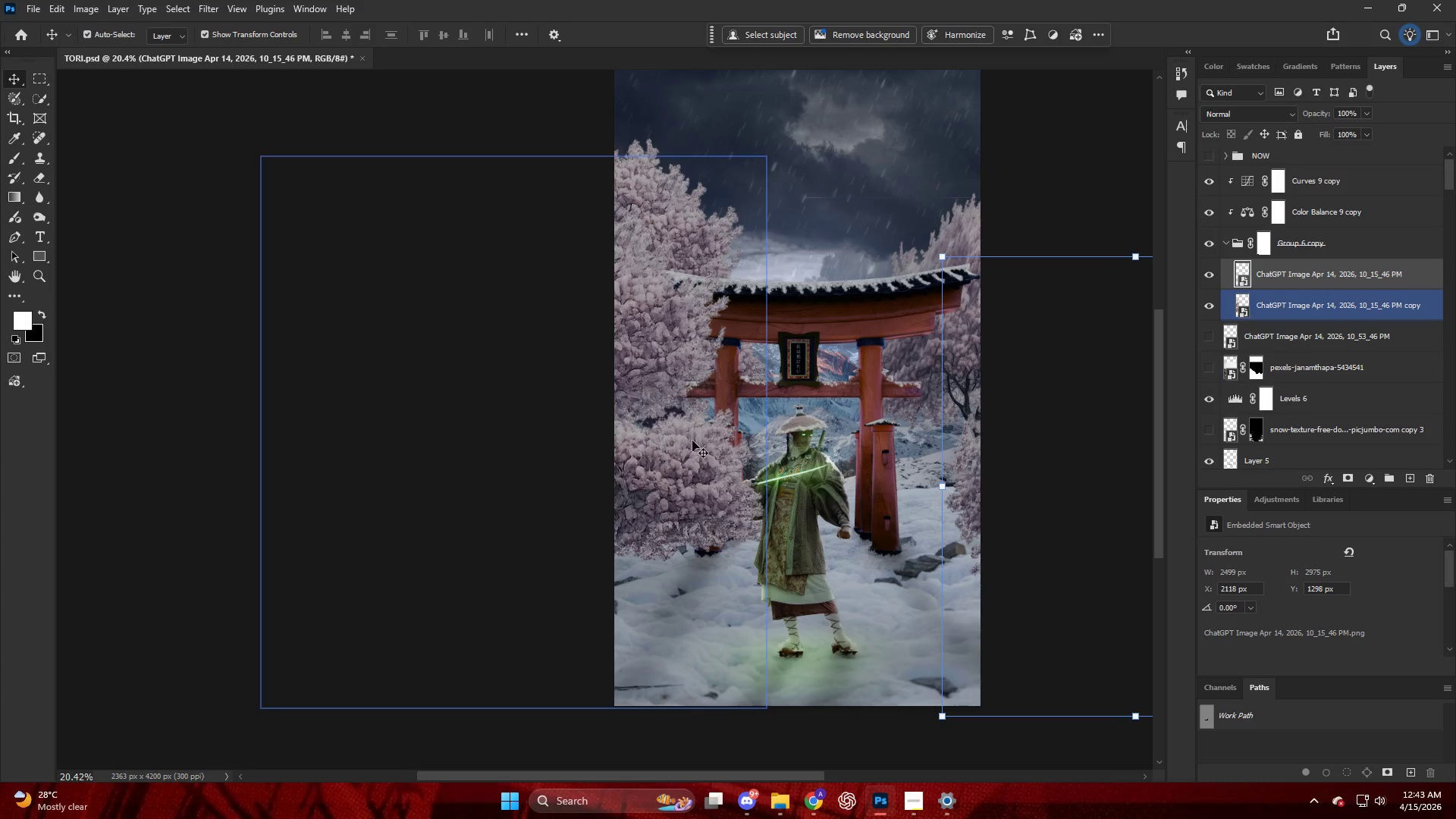 
left_click_drag(start_coordinate=[667, 457], to_coordinate=[559, 543])
 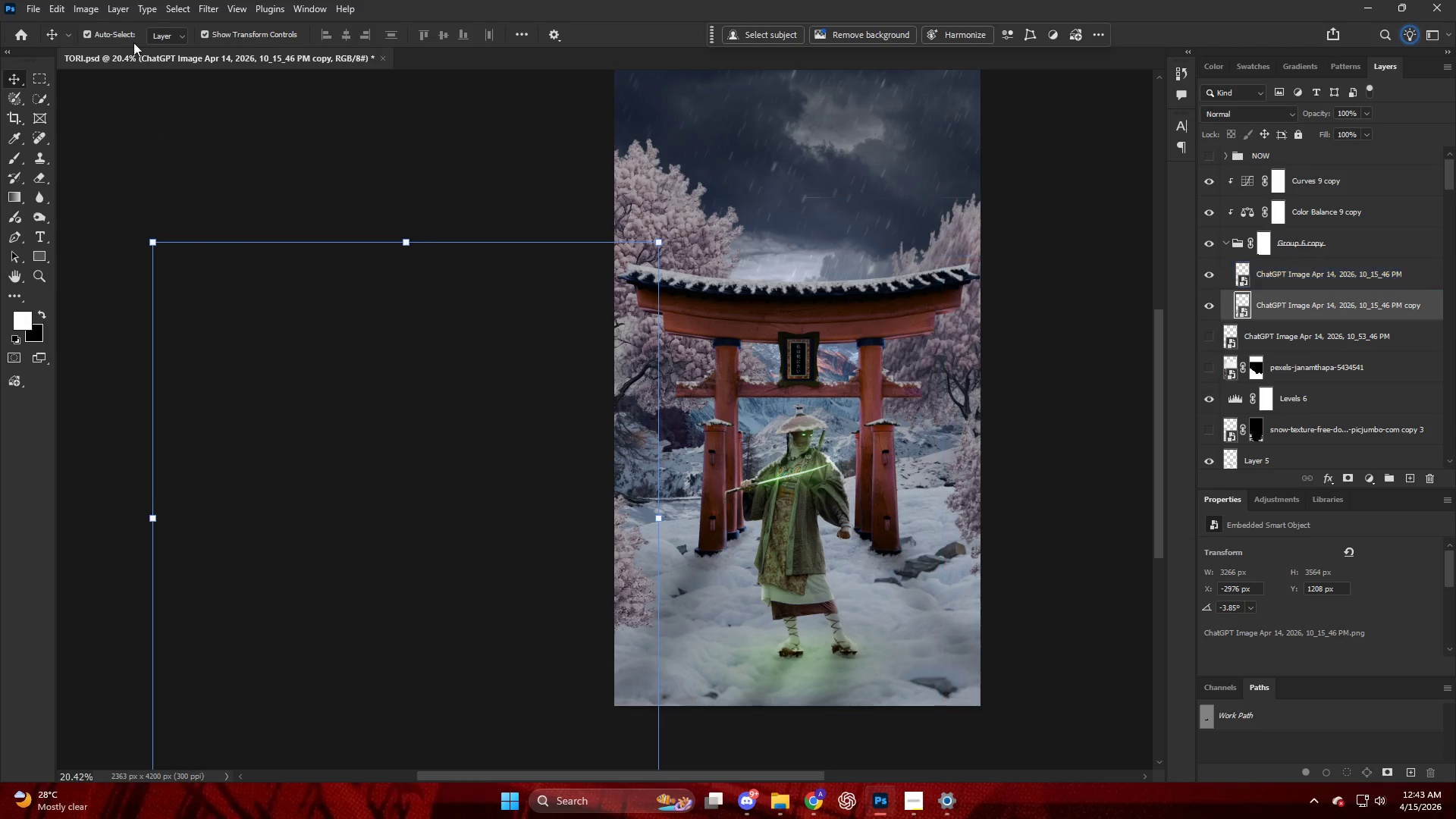 
left_click([212, 12])
 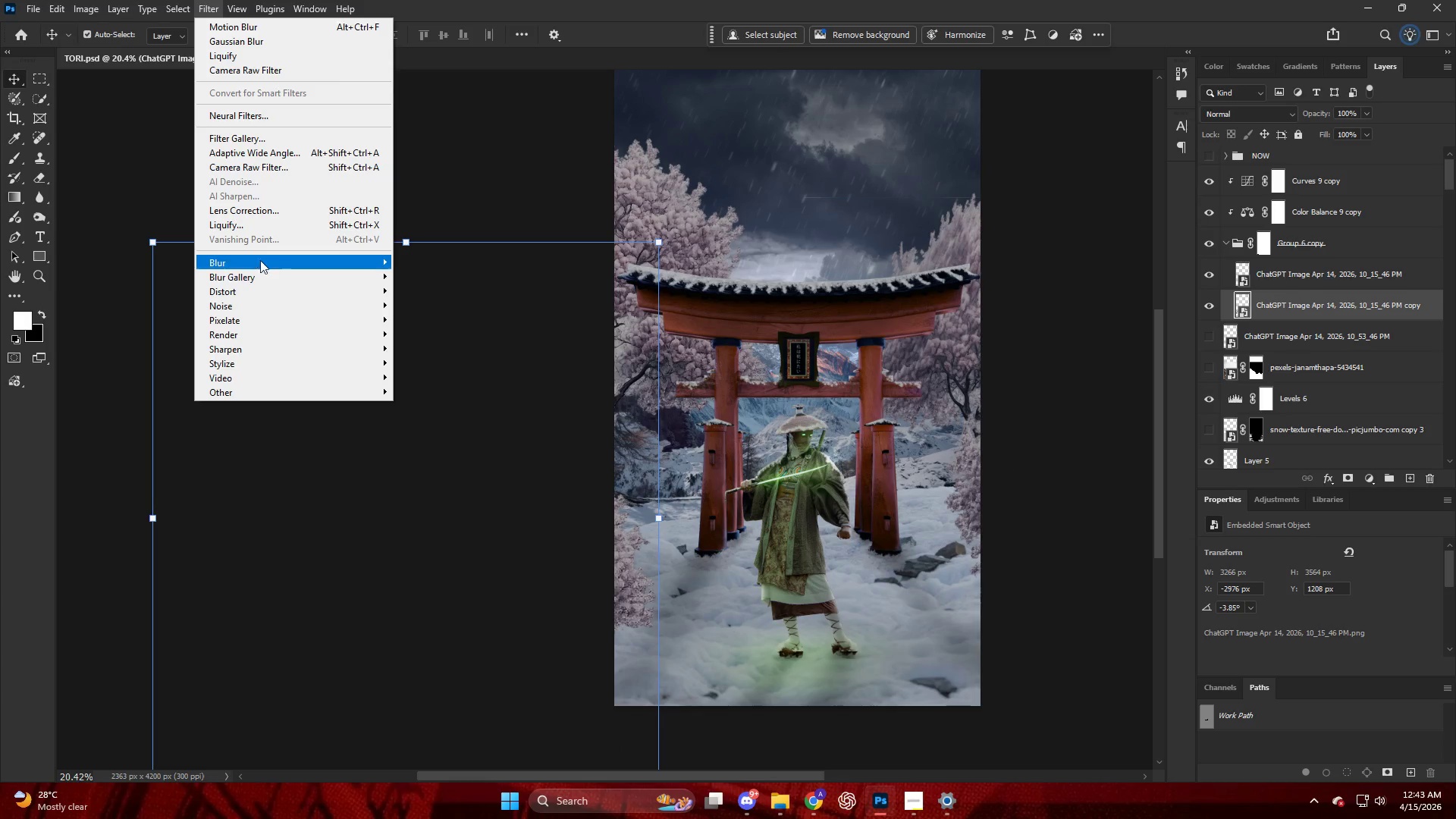 
left_click([262, 268])
 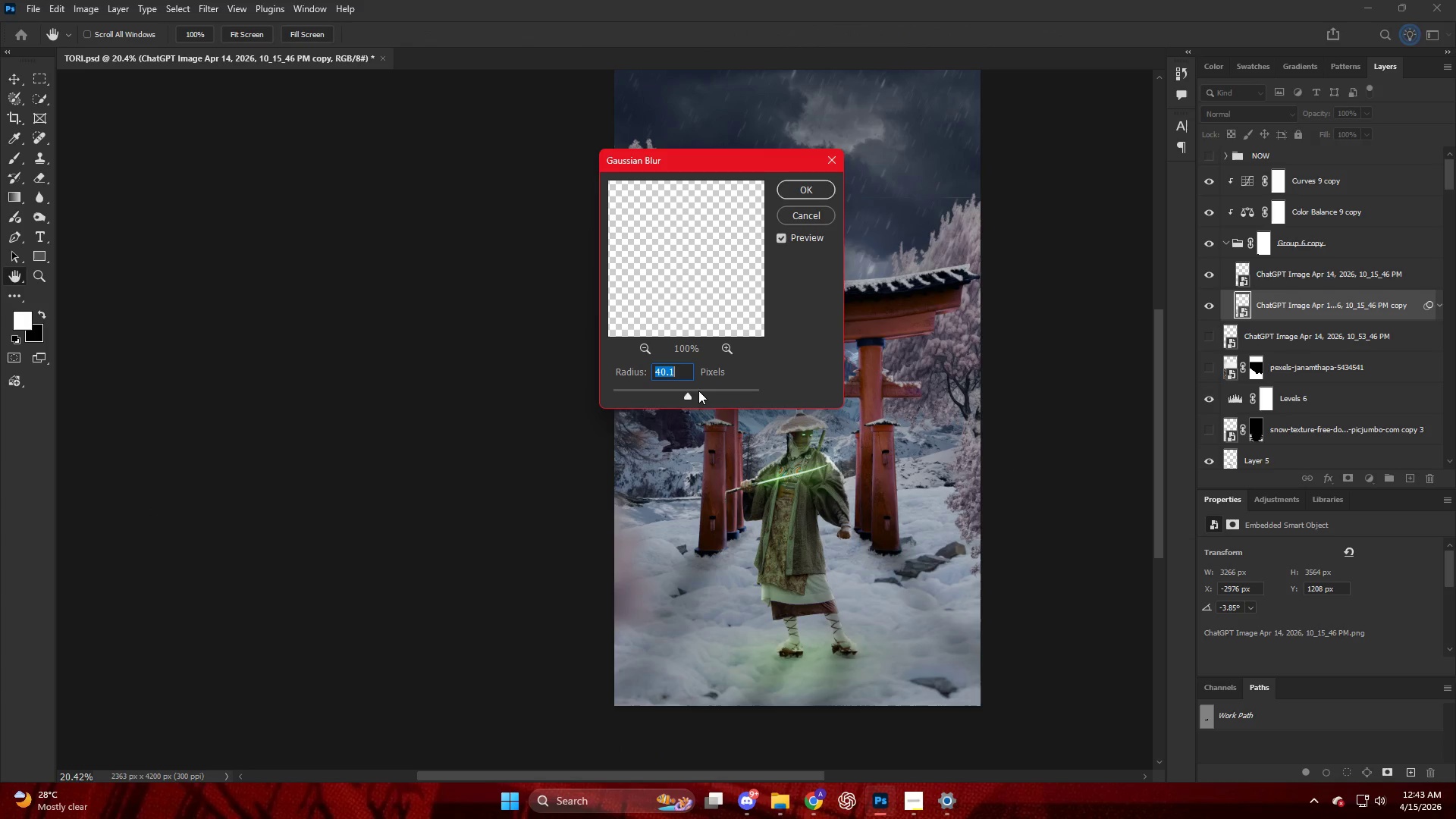 
left_click_drag(start_coordinate=[695, 397], to_coordinate=[653, 396])
 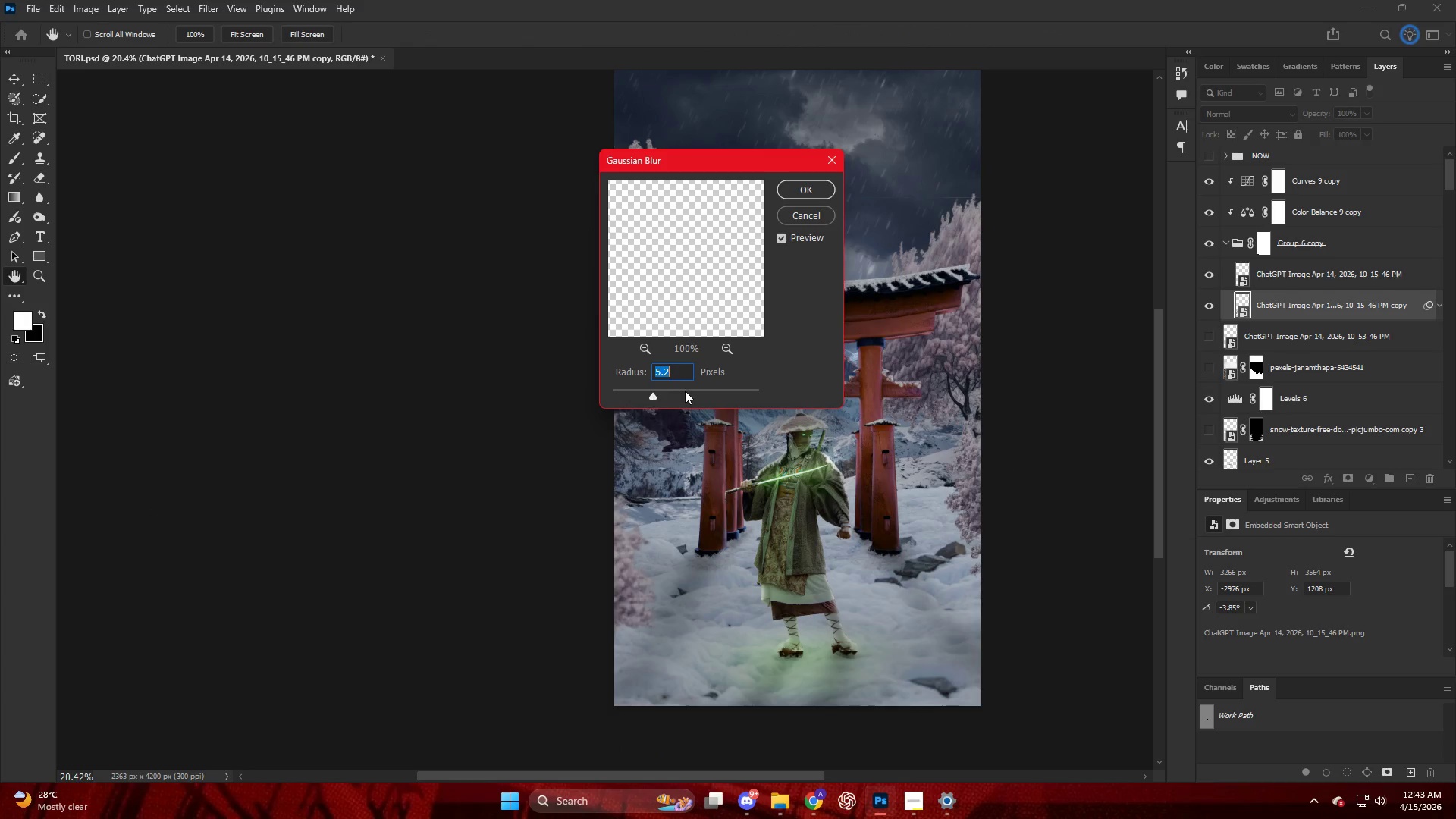 
key(NumpadEnter)
 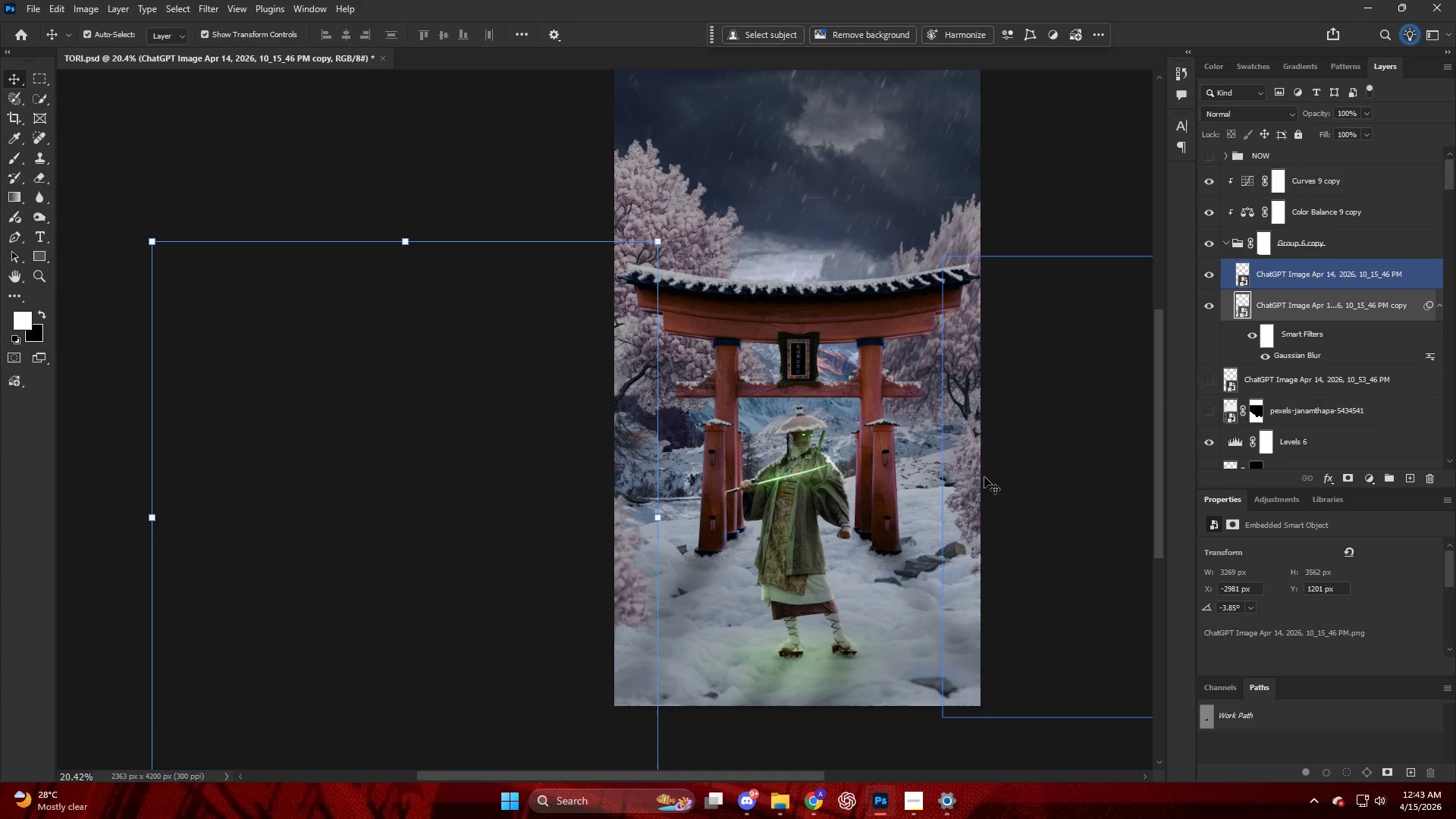 
left_click([977, 469])
 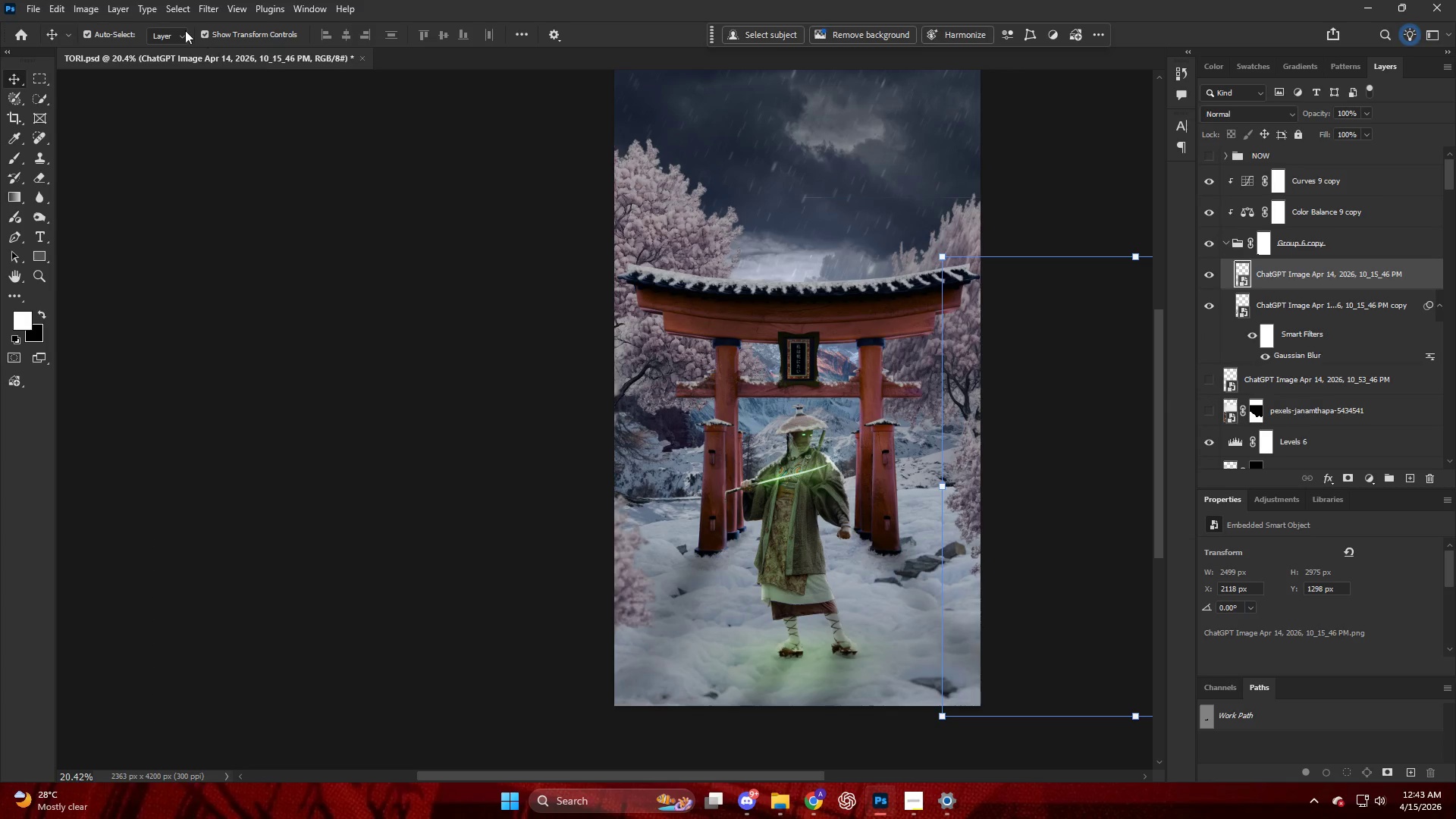 
left_click([201, 7])
 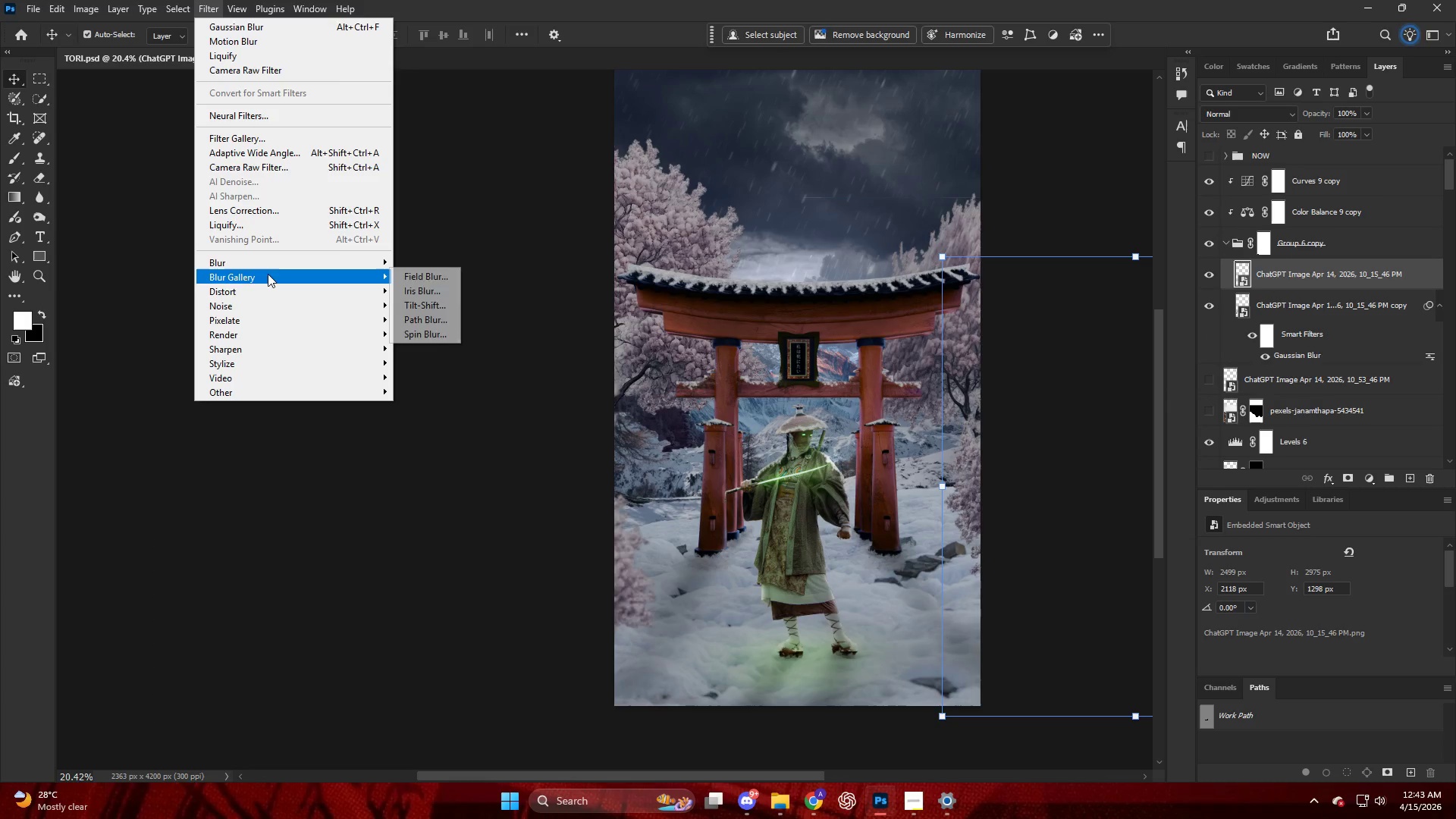 
double_click([276, 264])
 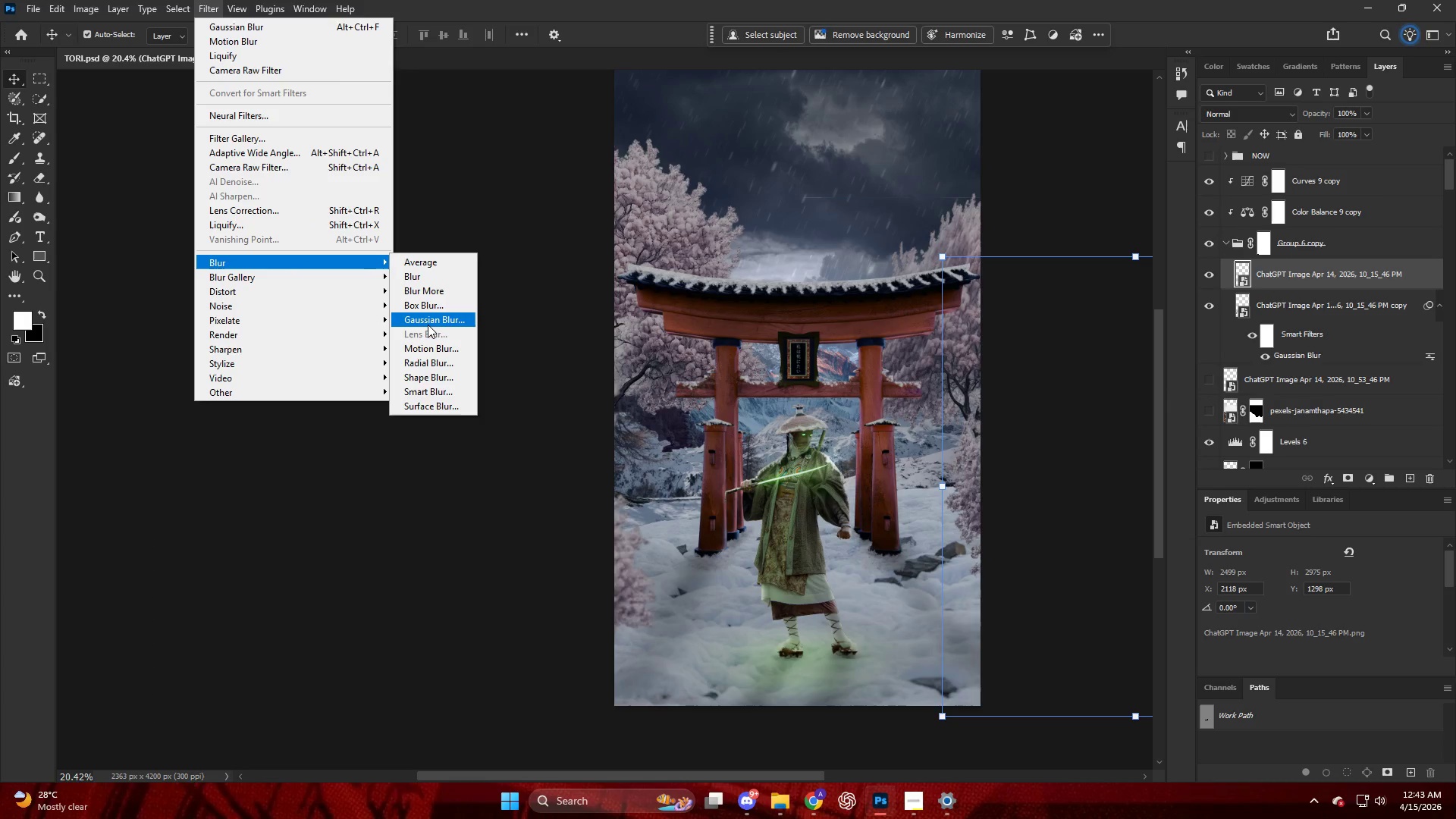 
left_click([428, 324])
 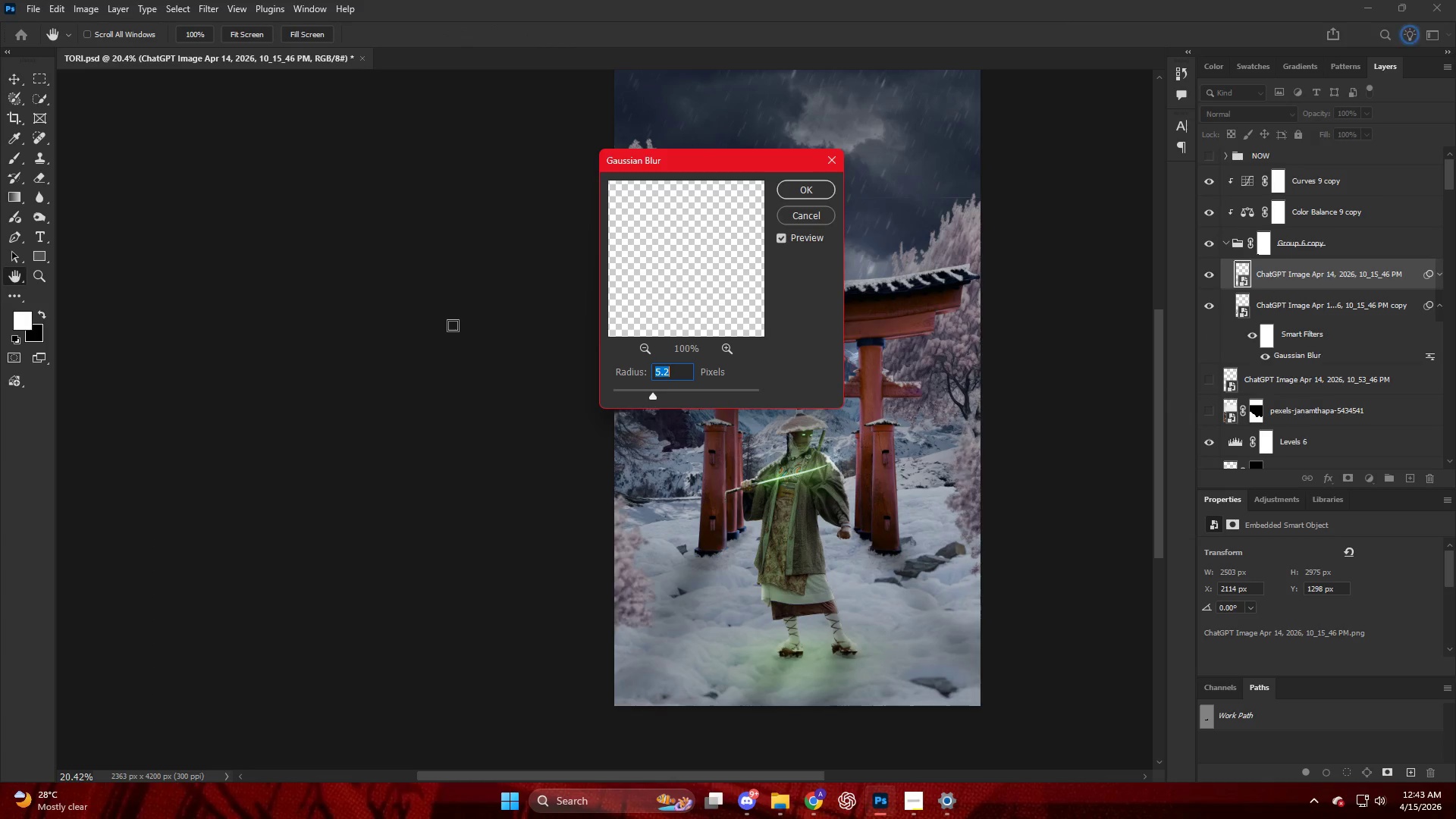 
key(NumpadEnter)
 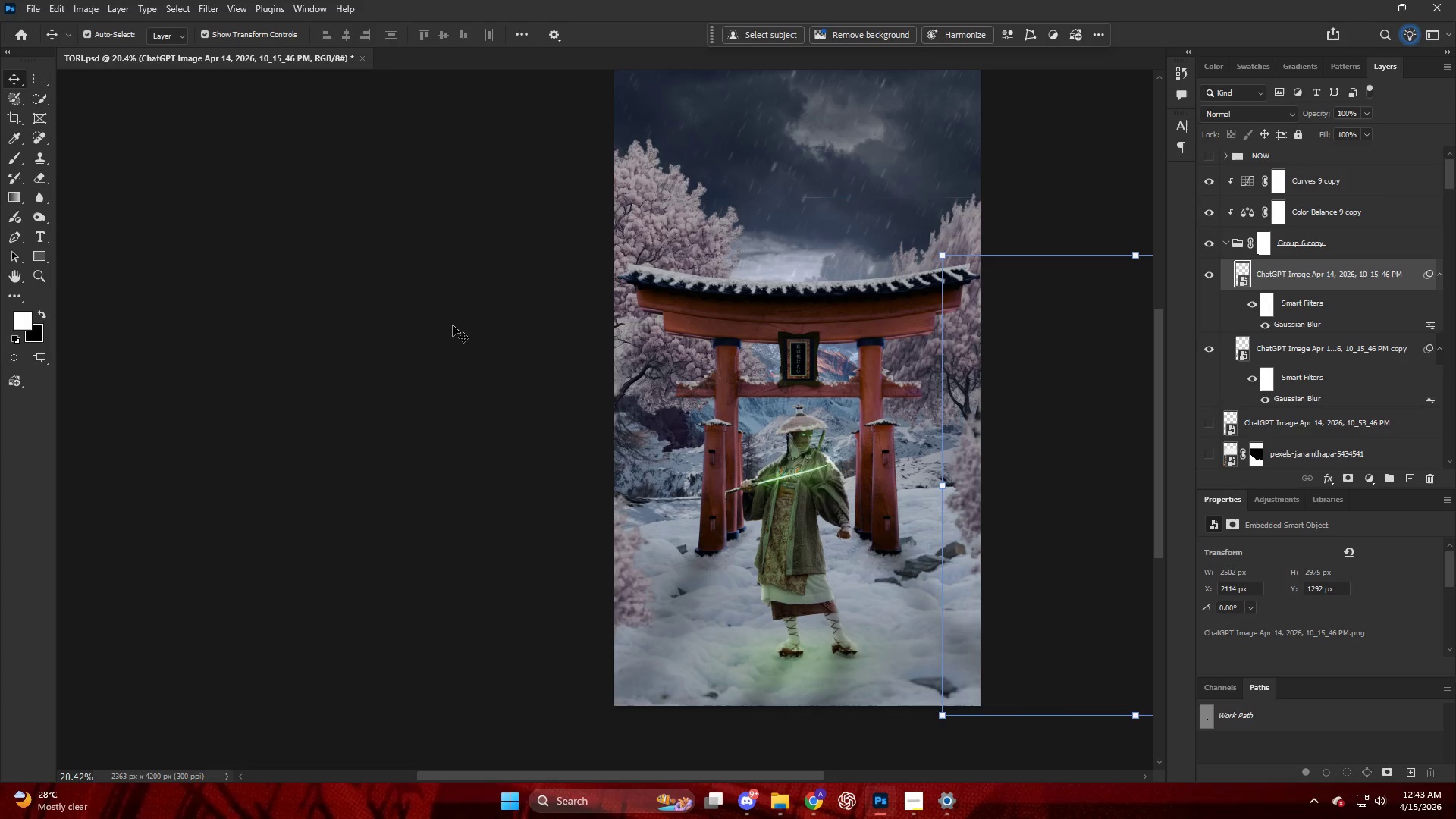 
wait(6.69)
 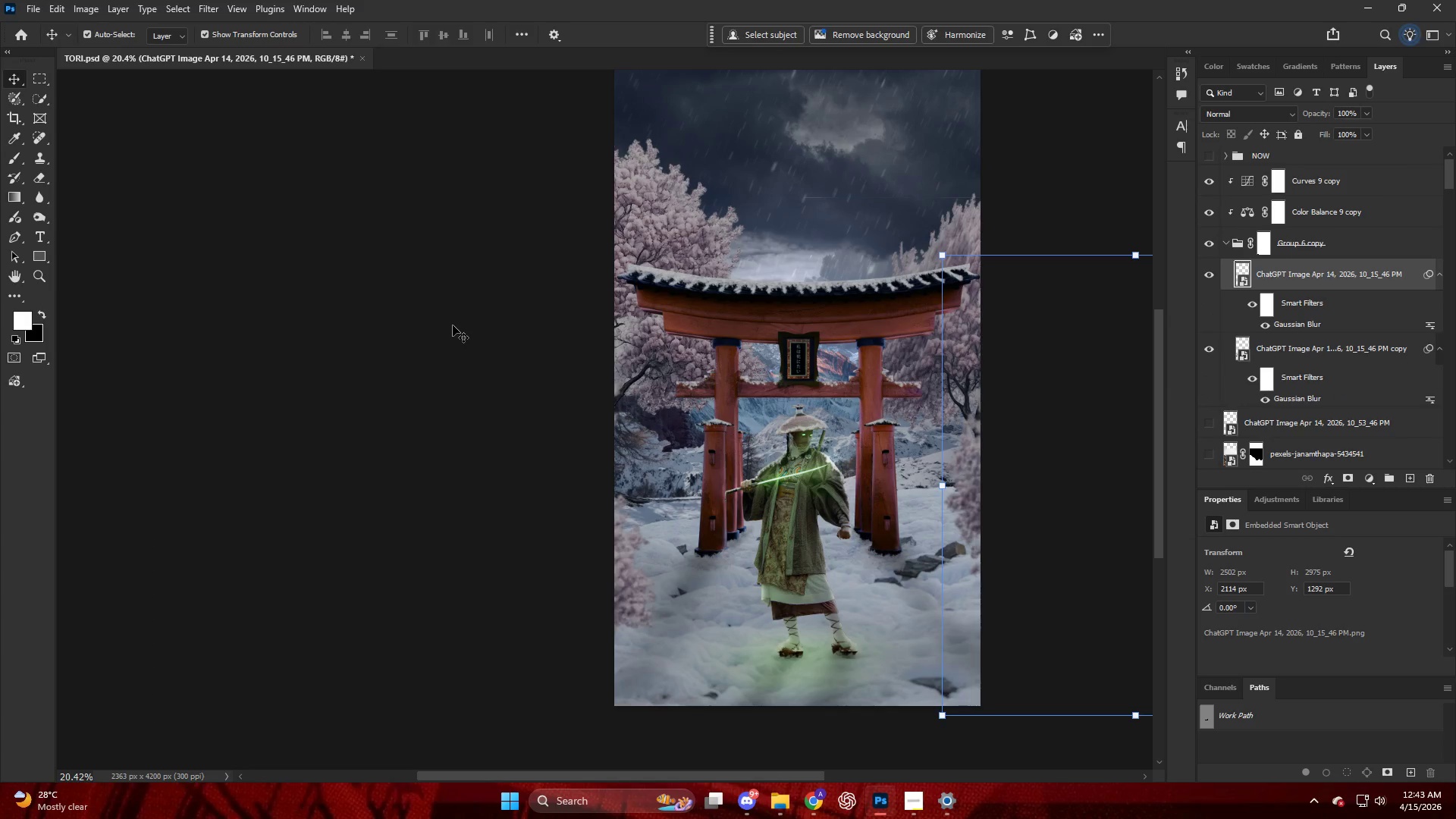 
hold_key(key=AltLeft, duration=0.42)
 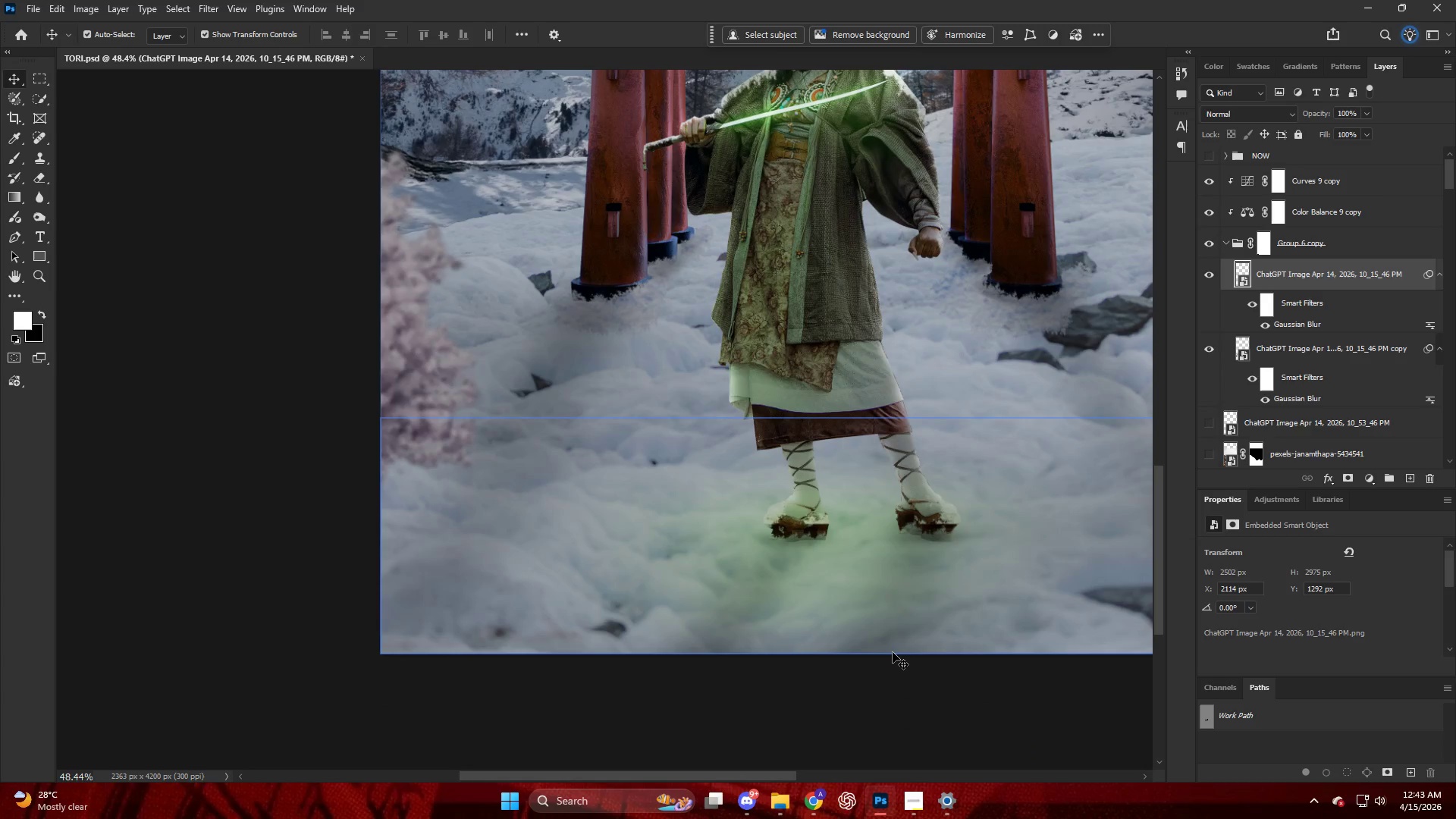 
left_click([884, 632])
 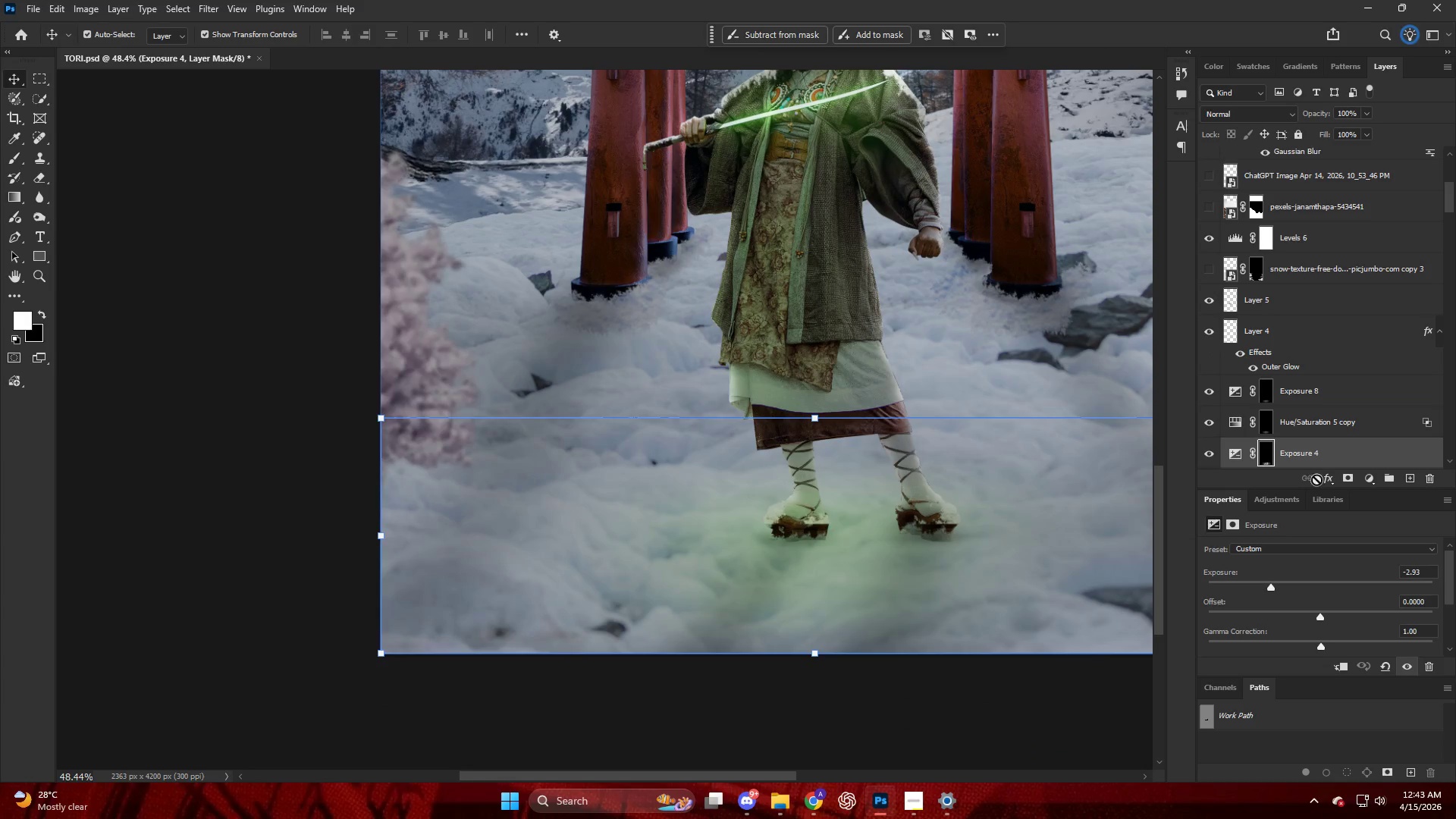 
scroll: coordinate [1273, 459], scroll_direction: down, amount: 12.0
 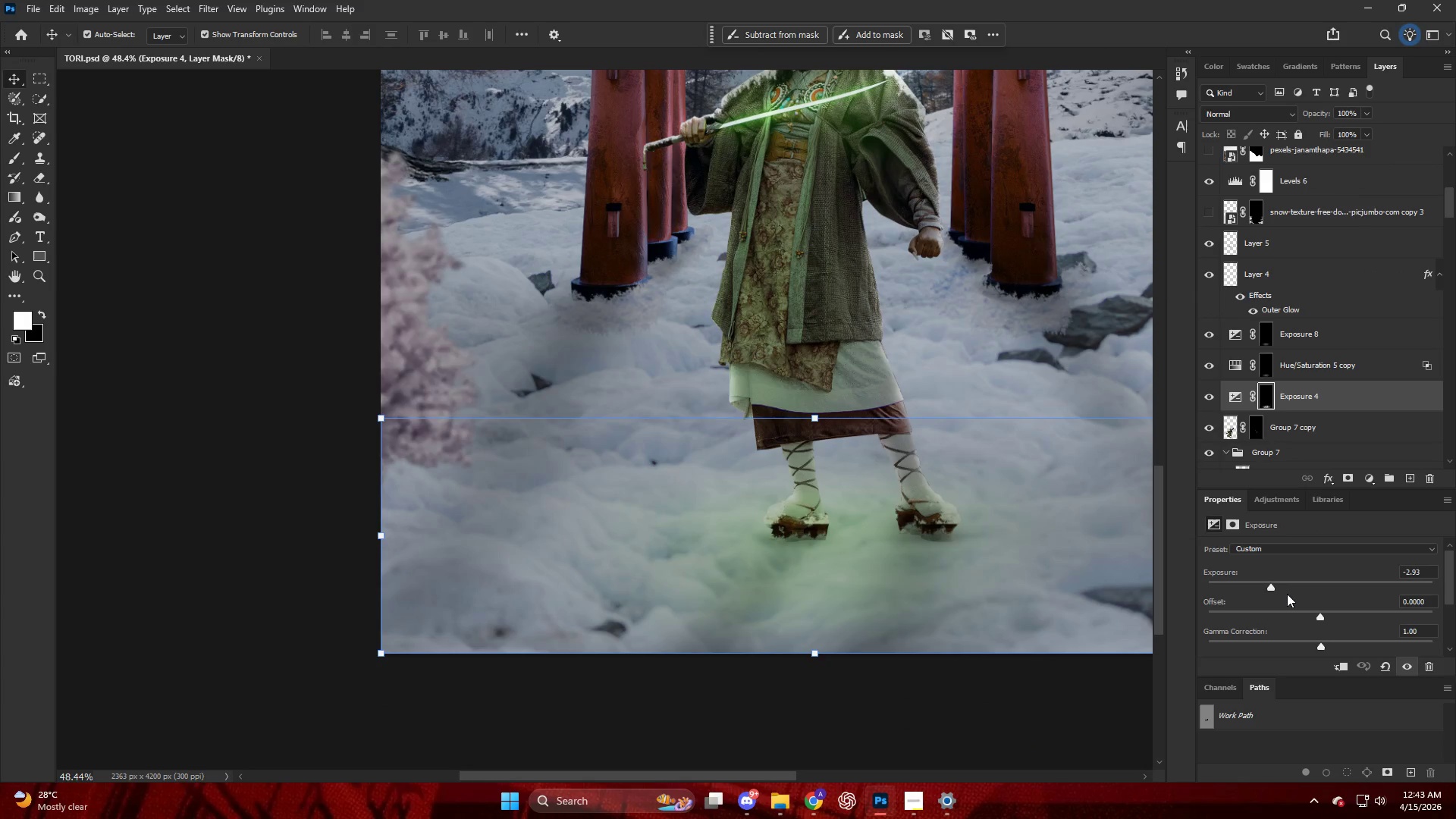 
left_click_drag(start_coordinate=[1267, 584], to_coordinate=[1246, 584])
 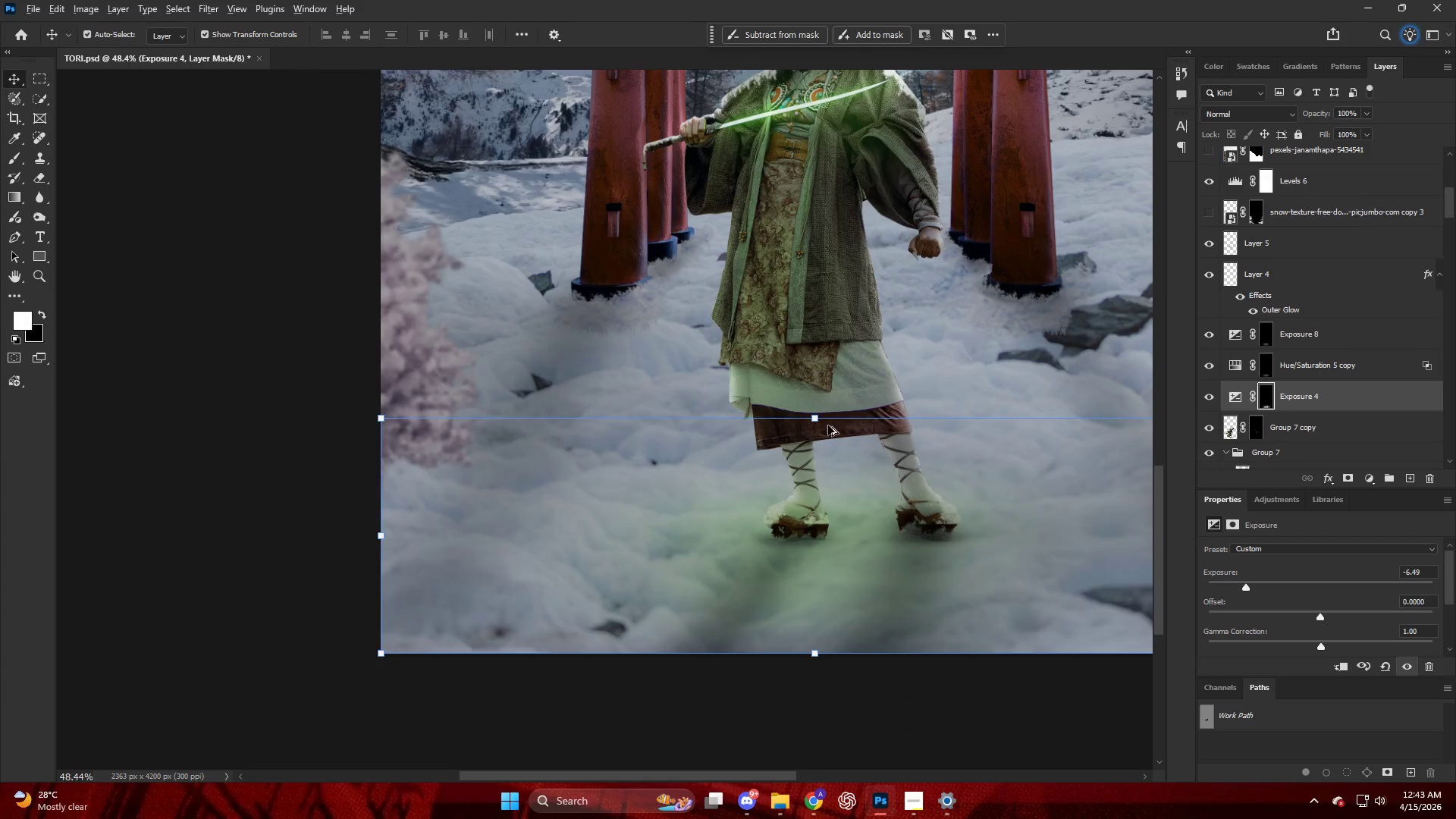 
hold_key(key=AltLeft, duration=0.41)
scroll: coordinate [872, 341], scroll_direction: down, amount: 3.0
 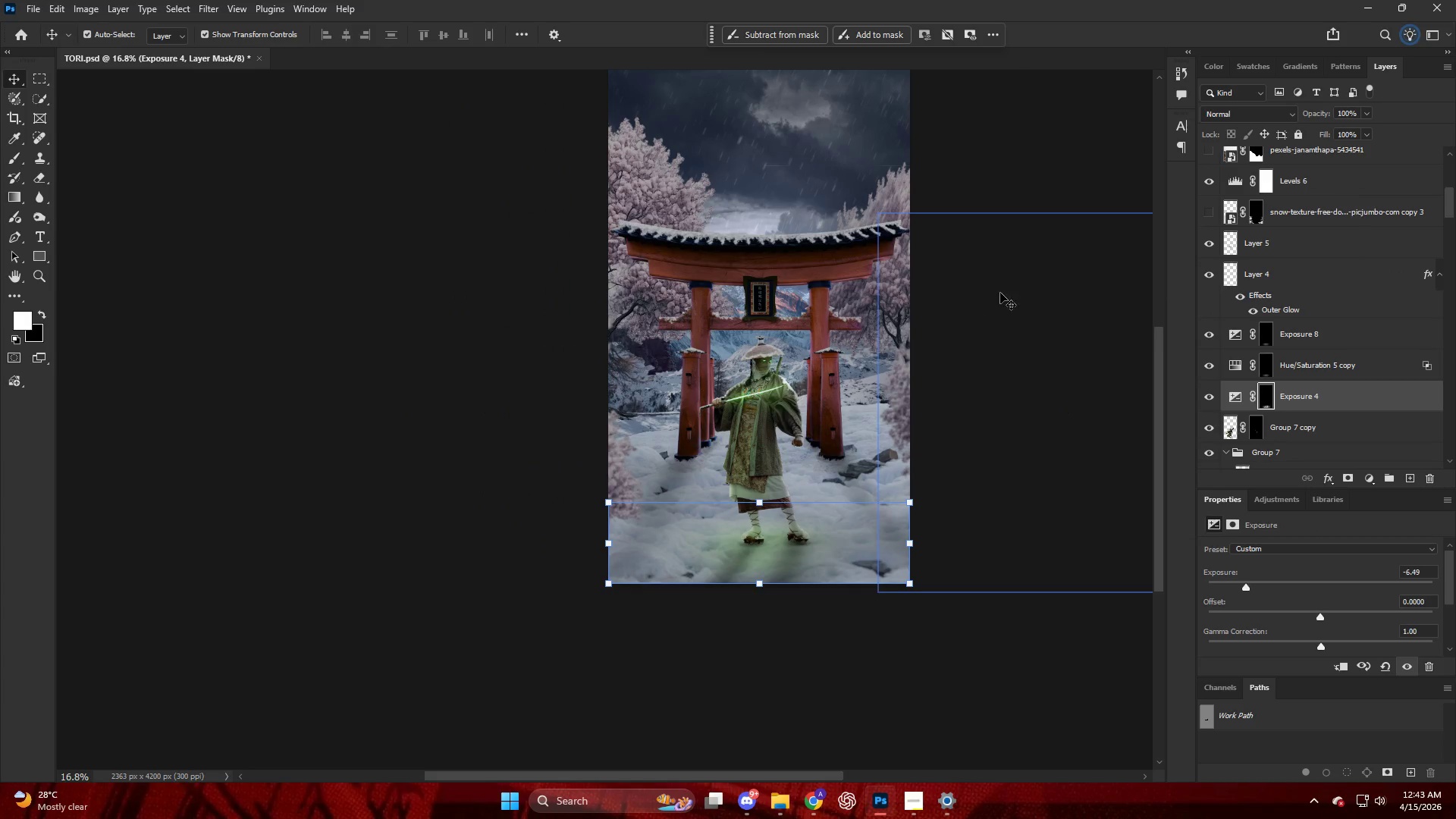 
left_click([1016, 282])
 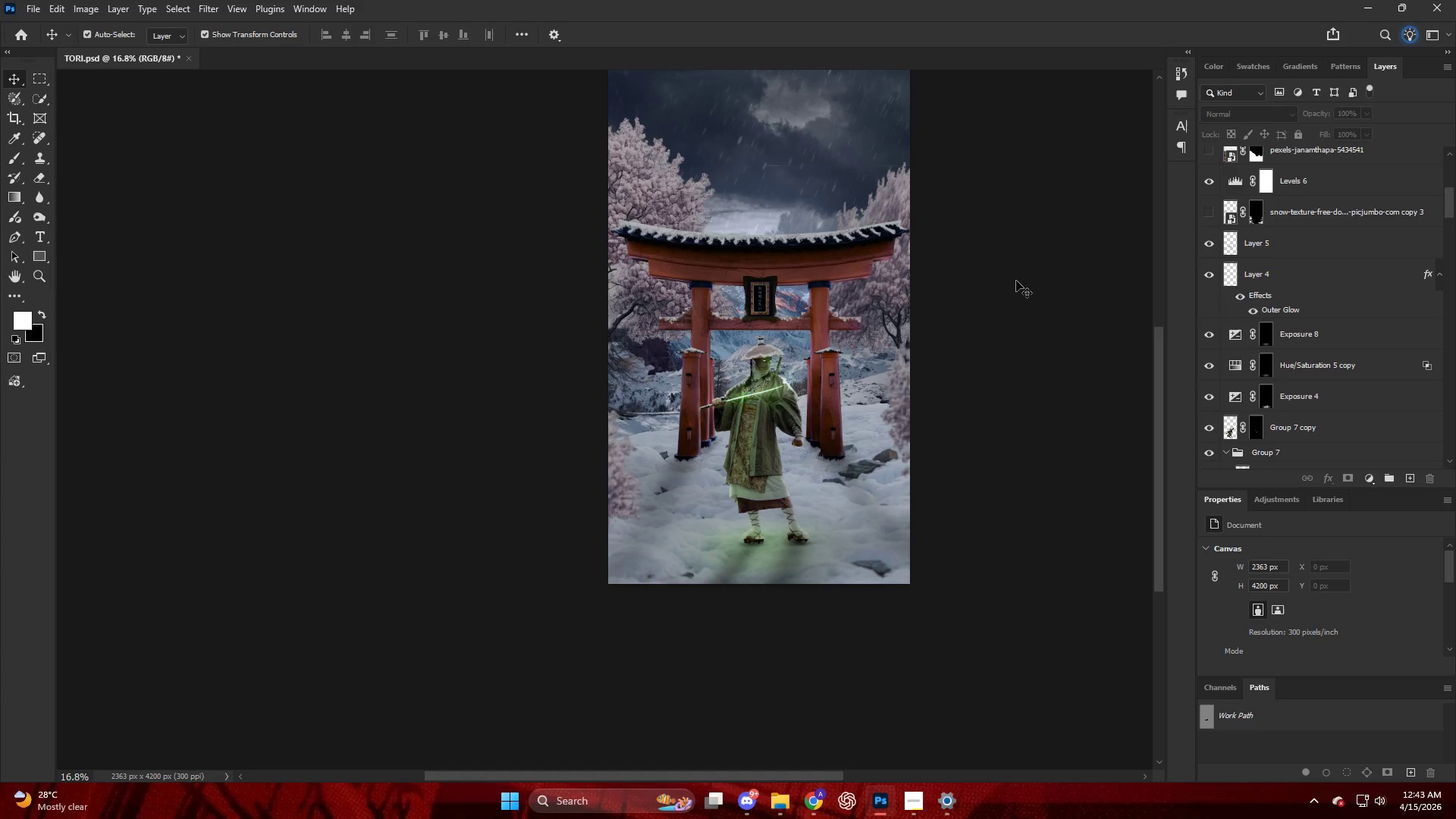 
scroll: coordinate [1016, 281], scroll_direction: up, amount: 4.0
 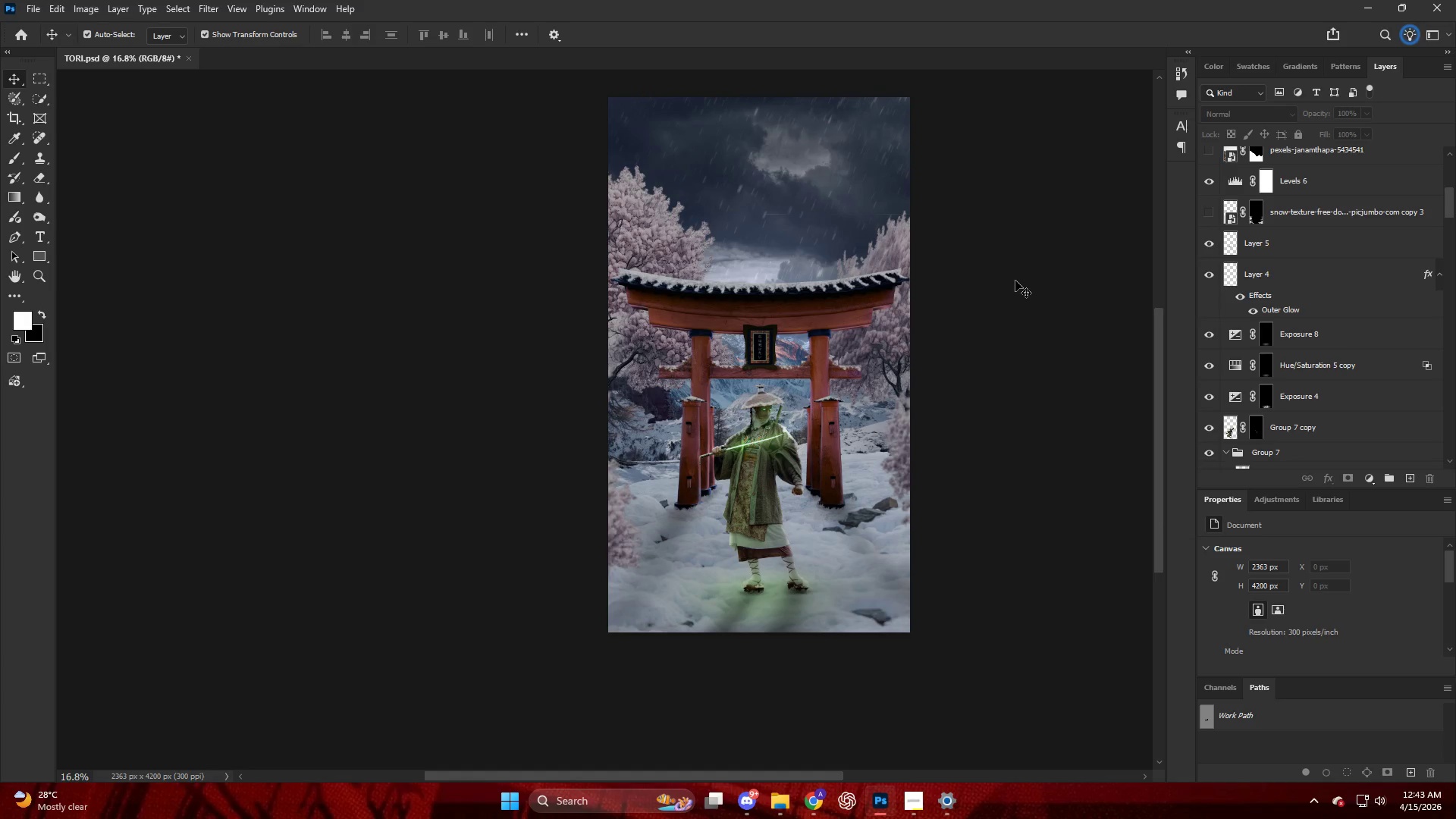 
key(Alt+AltLeft)
 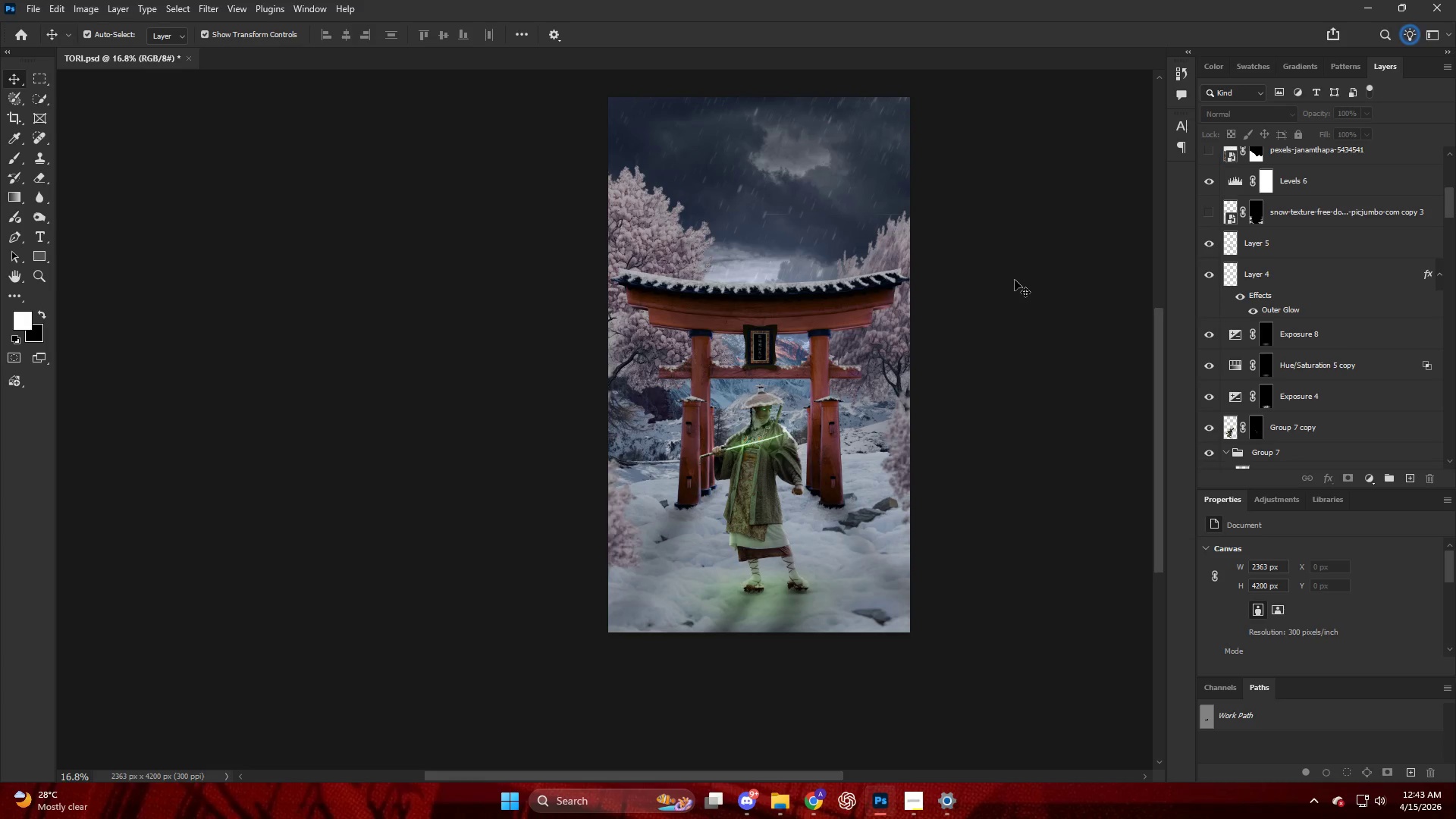 
scroll: coordinate [1015, 280], scroll_direction: down, amount: 2.0
 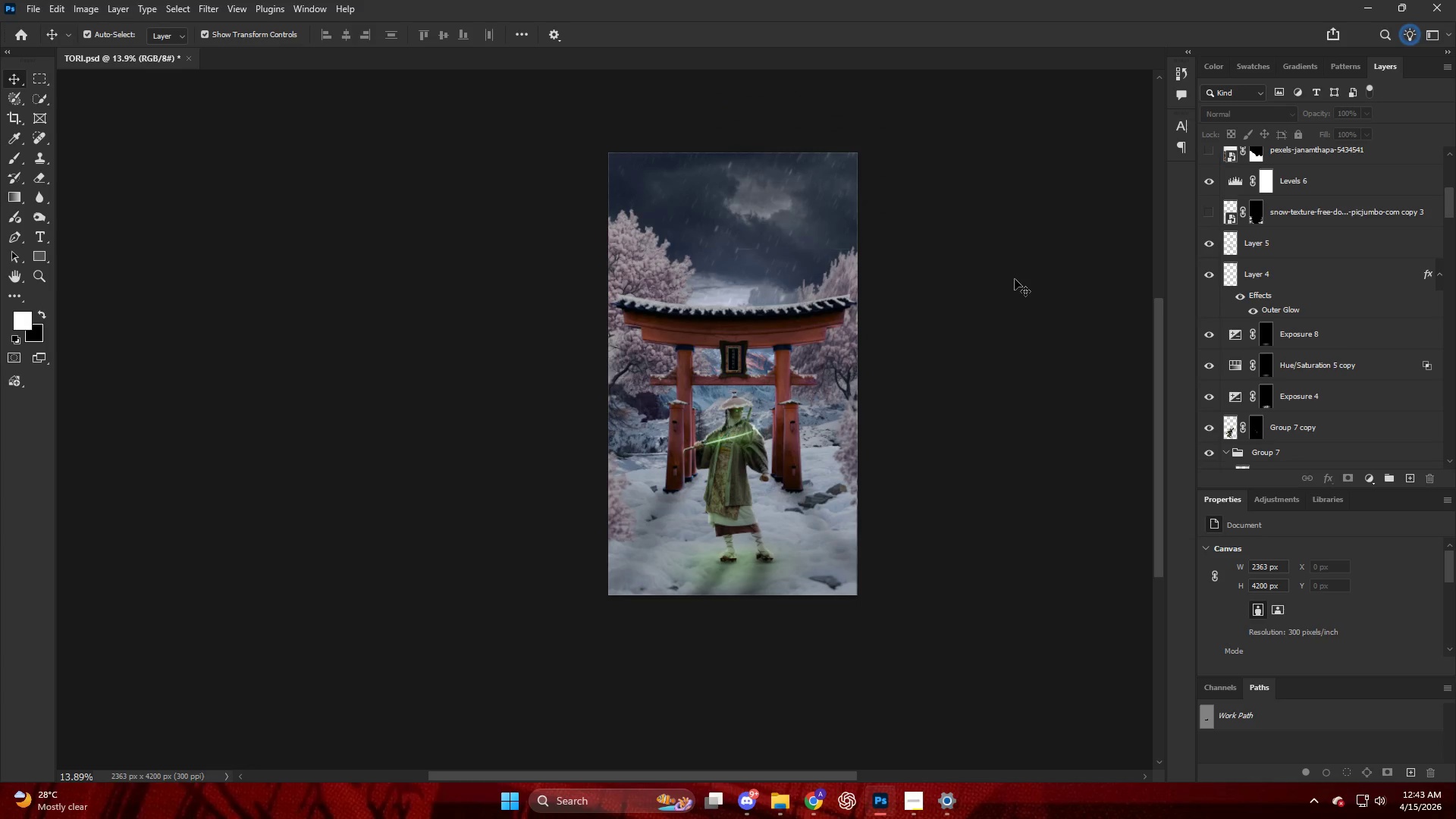 
scroll: coordinate [1015, 279], scroll_direction: up, amount: 3.0
 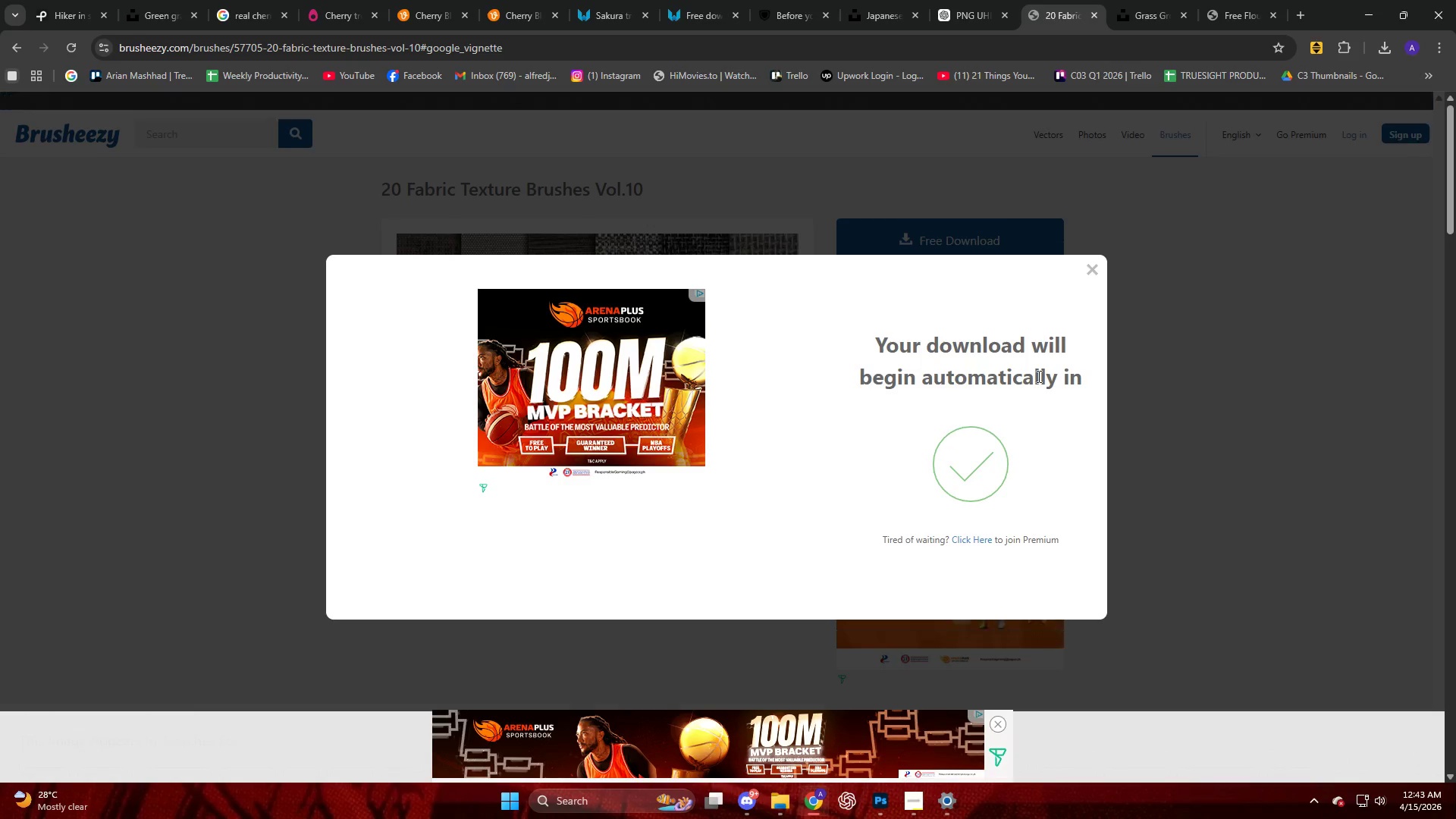 
left_click([1207, 4])
 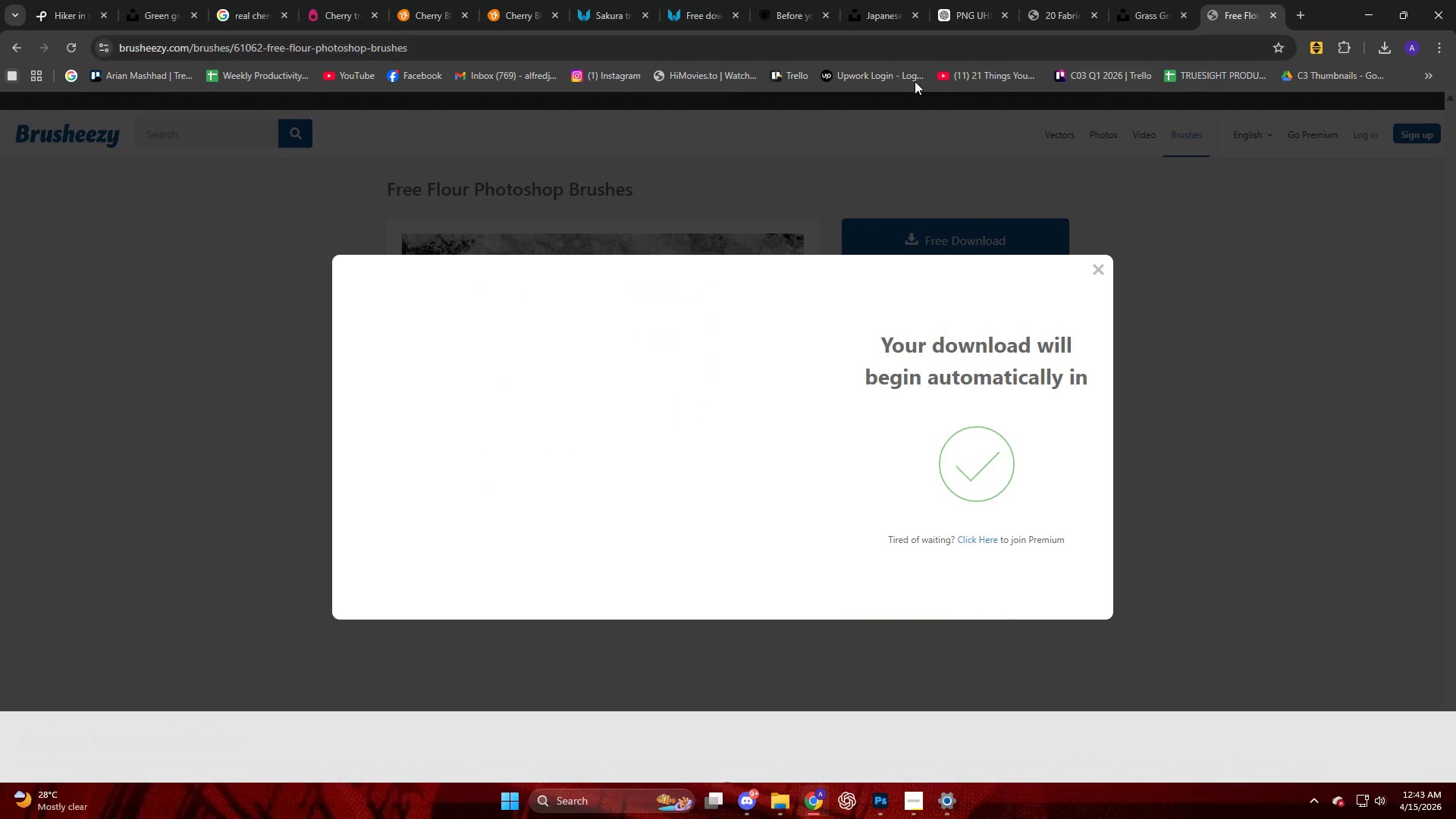 
left_click([897, 55])
 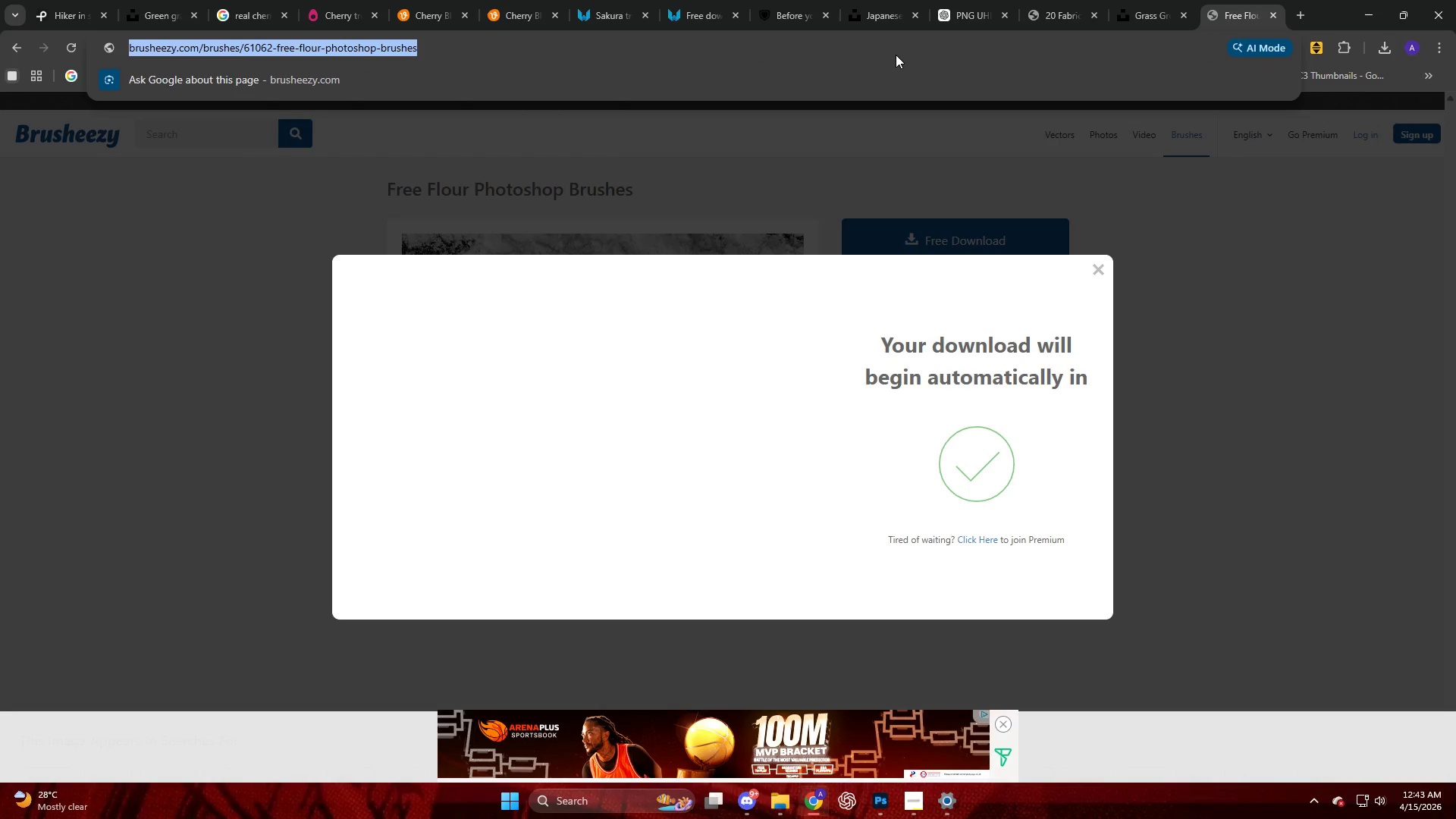 
type(moon overlay )
 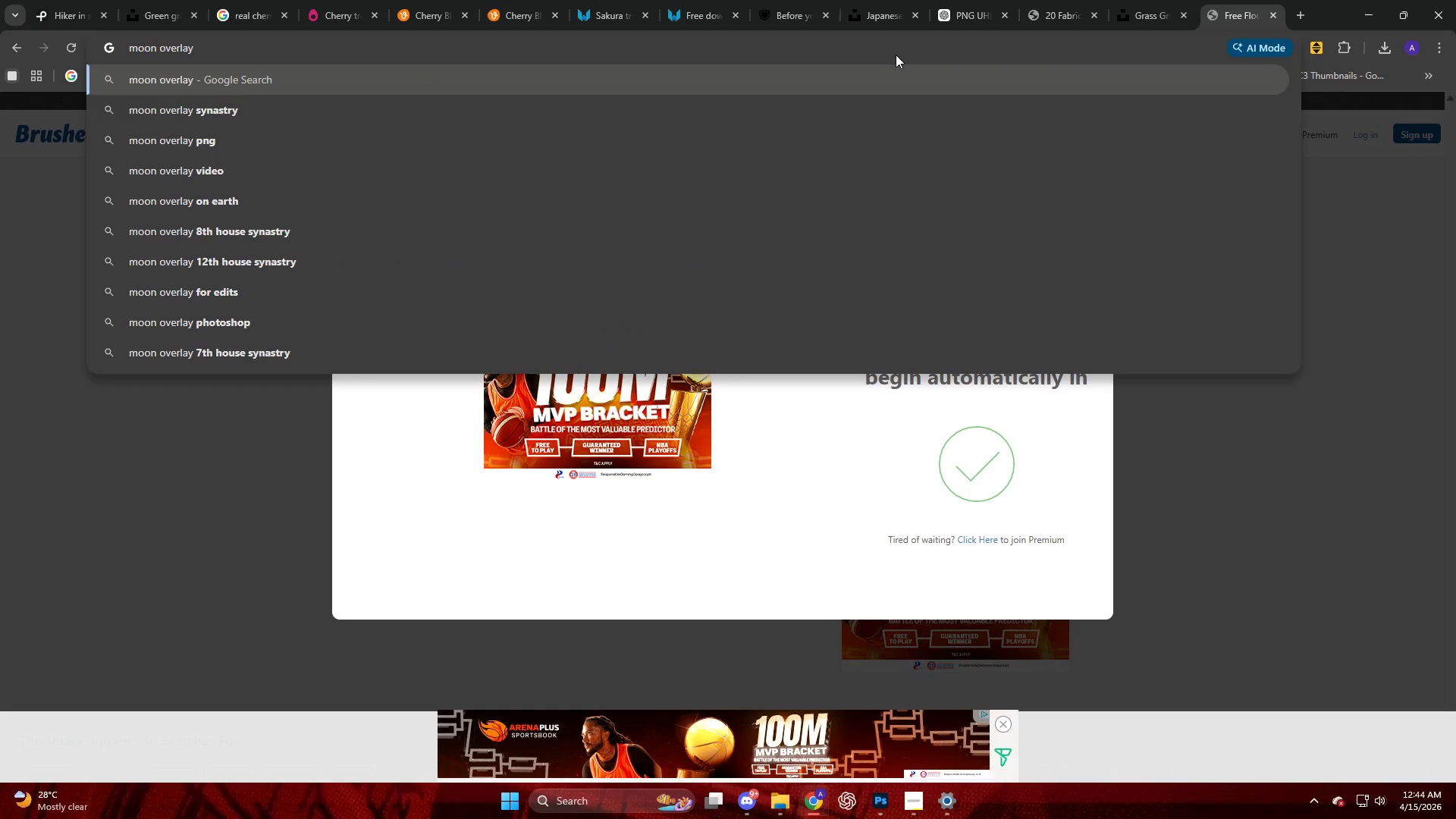 
key(Enter)
 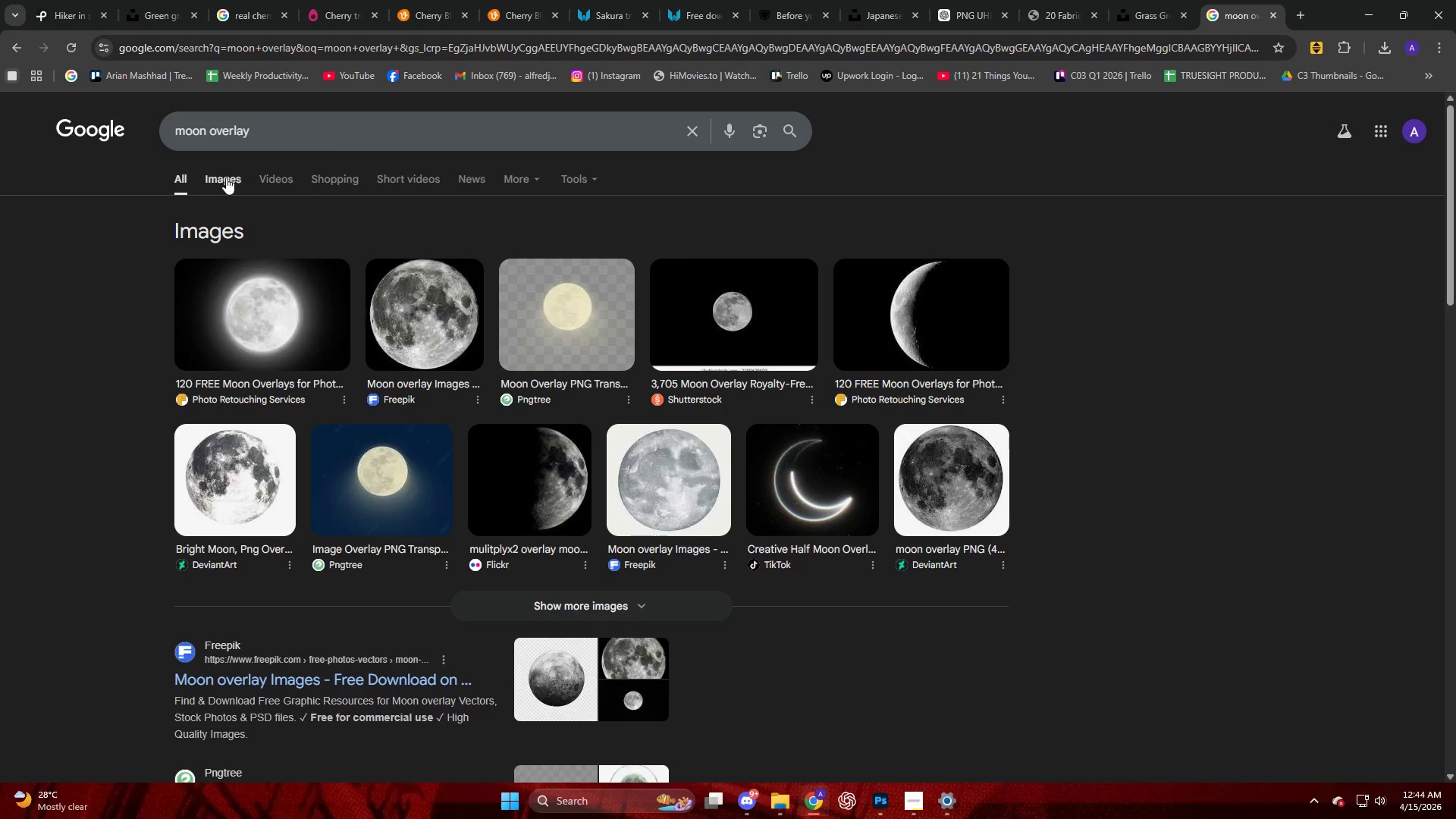 
left_click([281, 283])
 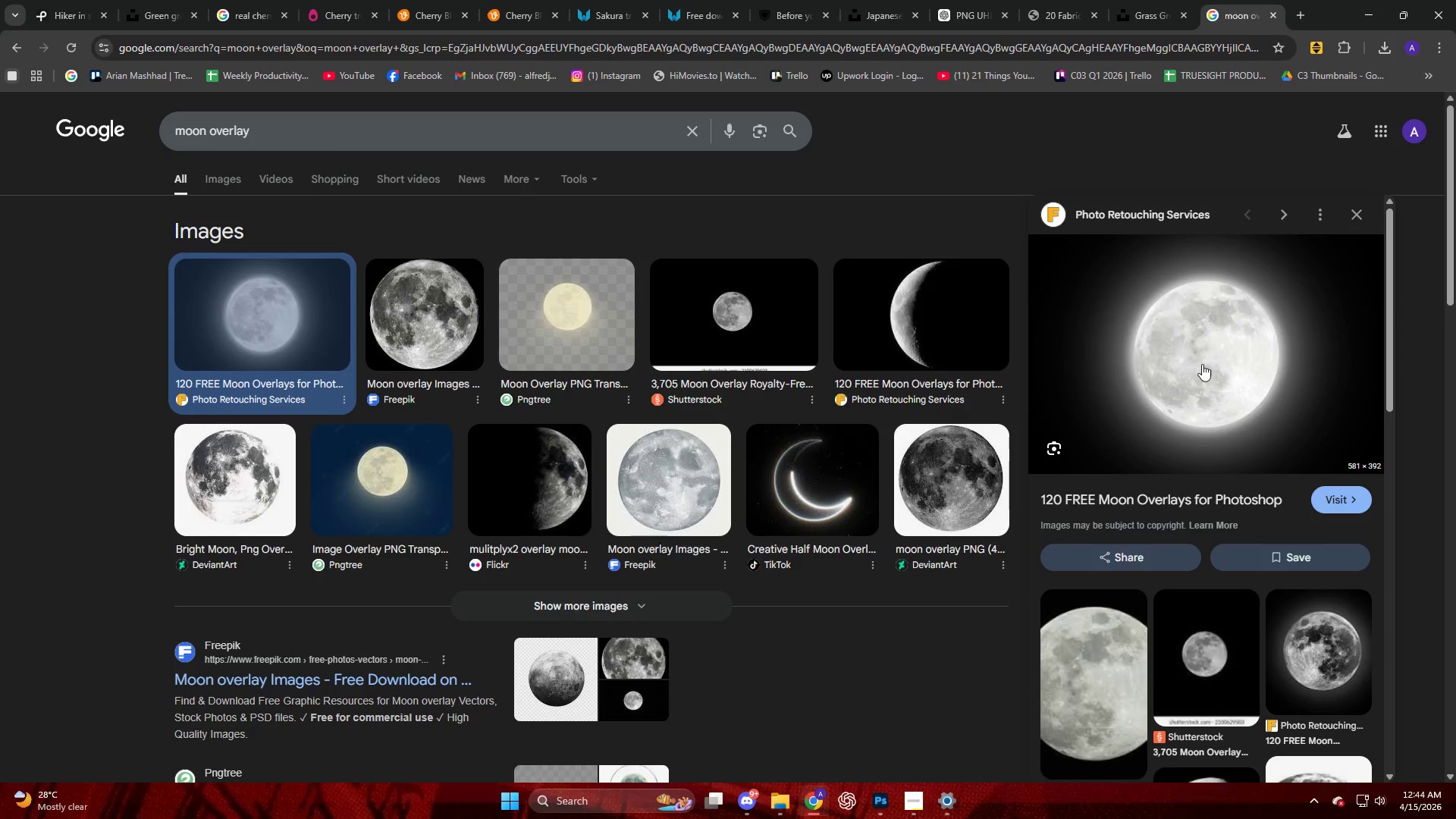 
right_click([1203, 376])
 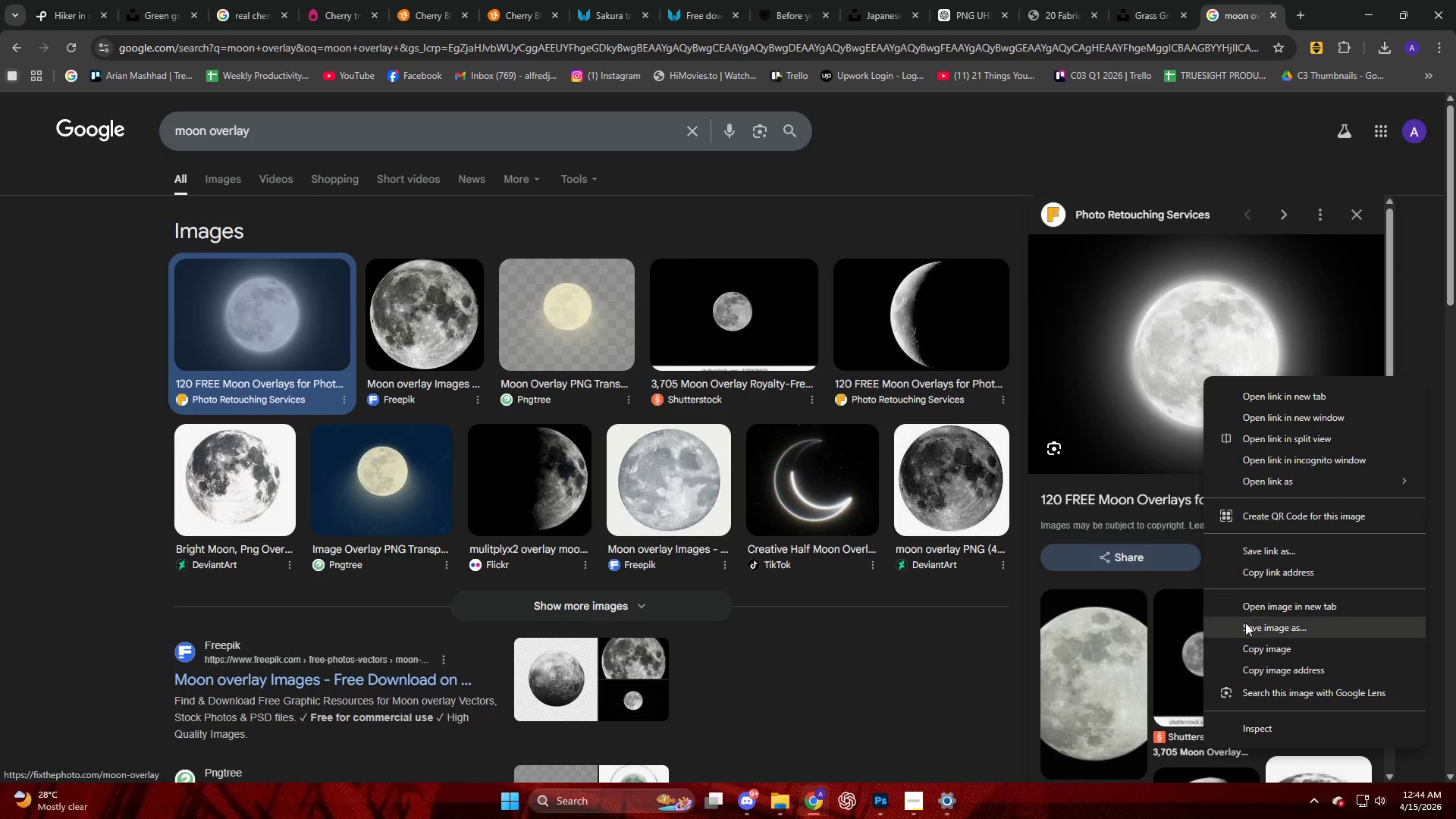 
left_click([1251, 646])
 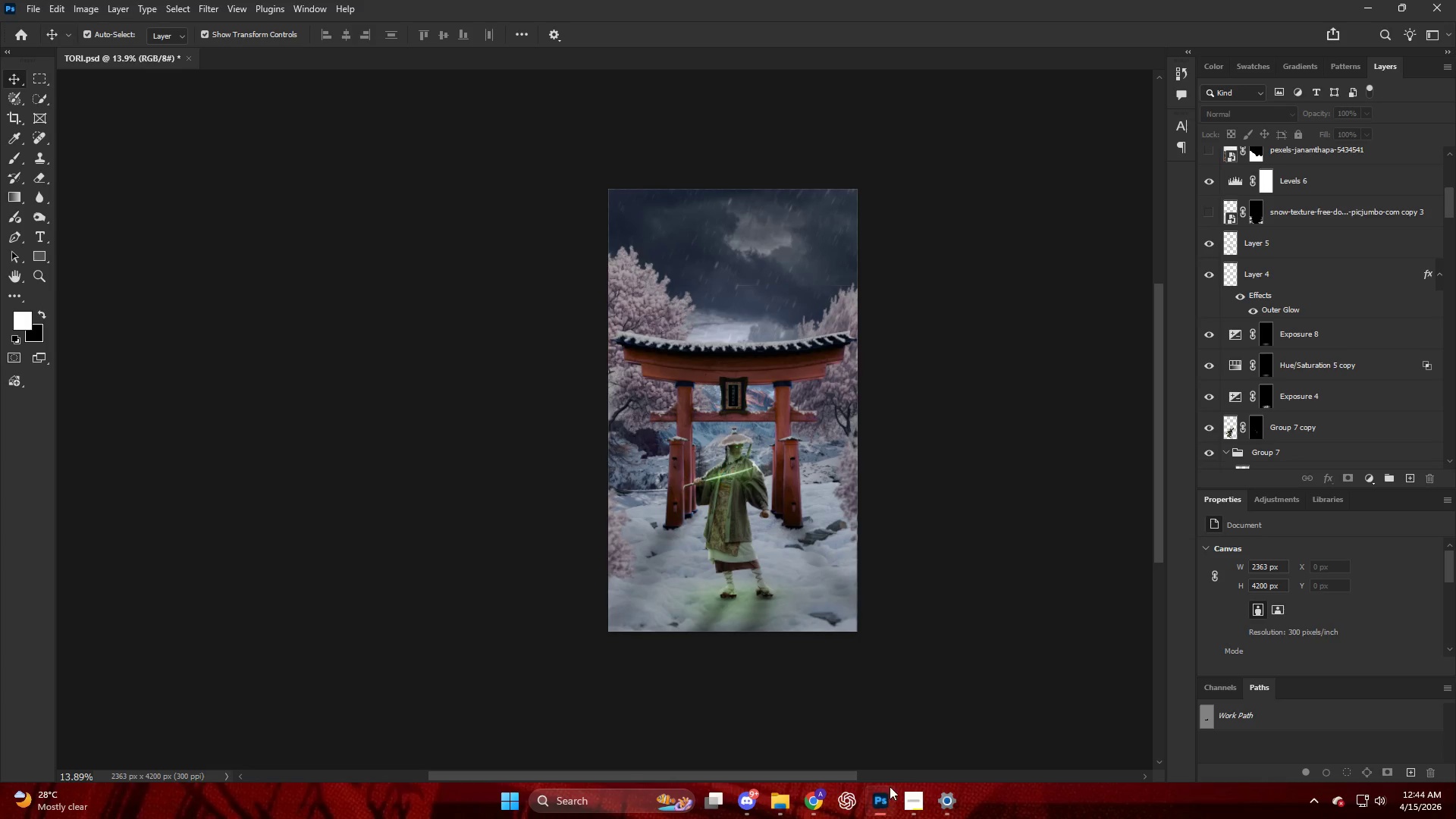 
hold_key(key=AltLeft, duration=0.33)
 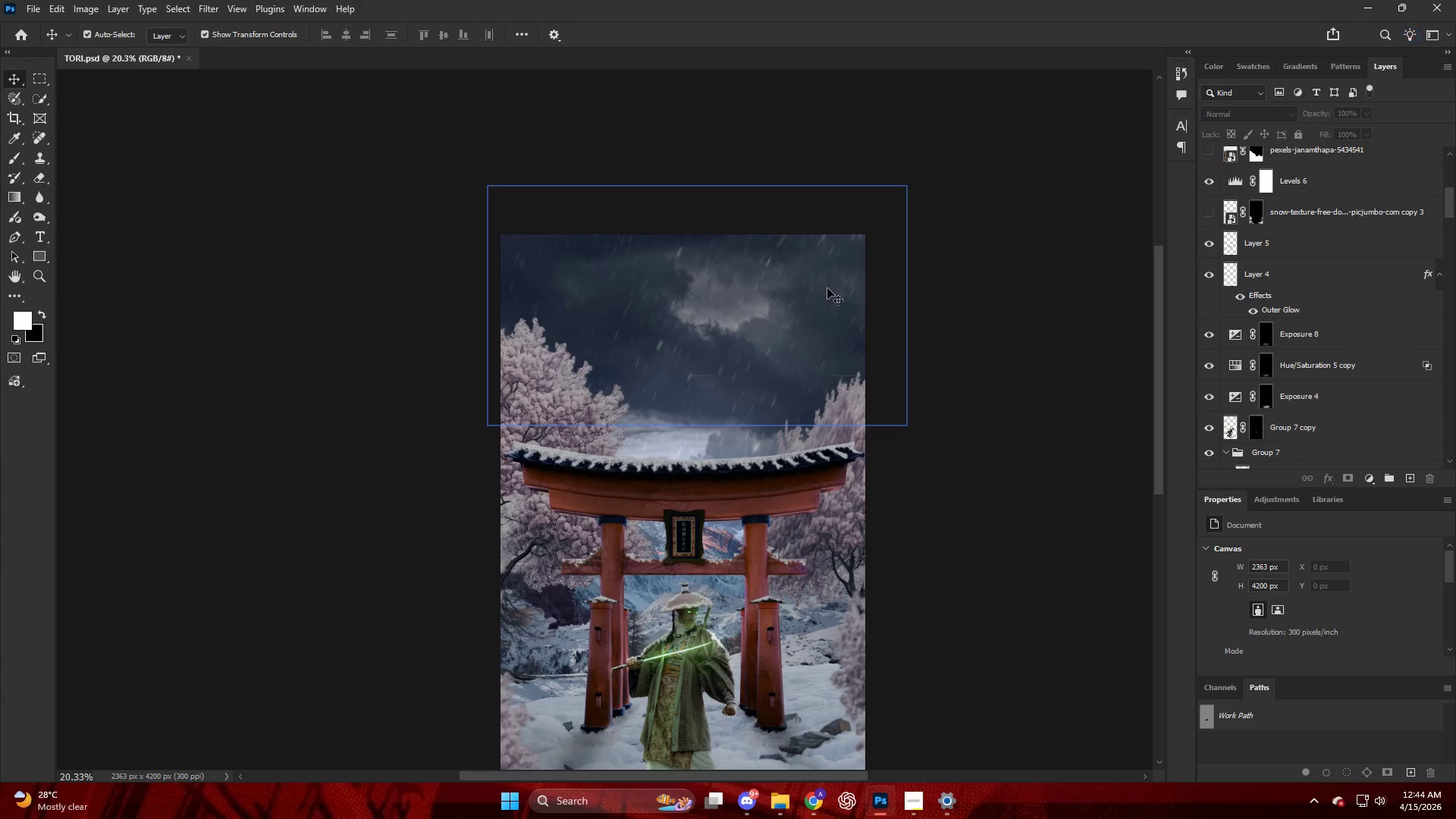 
key(V)
 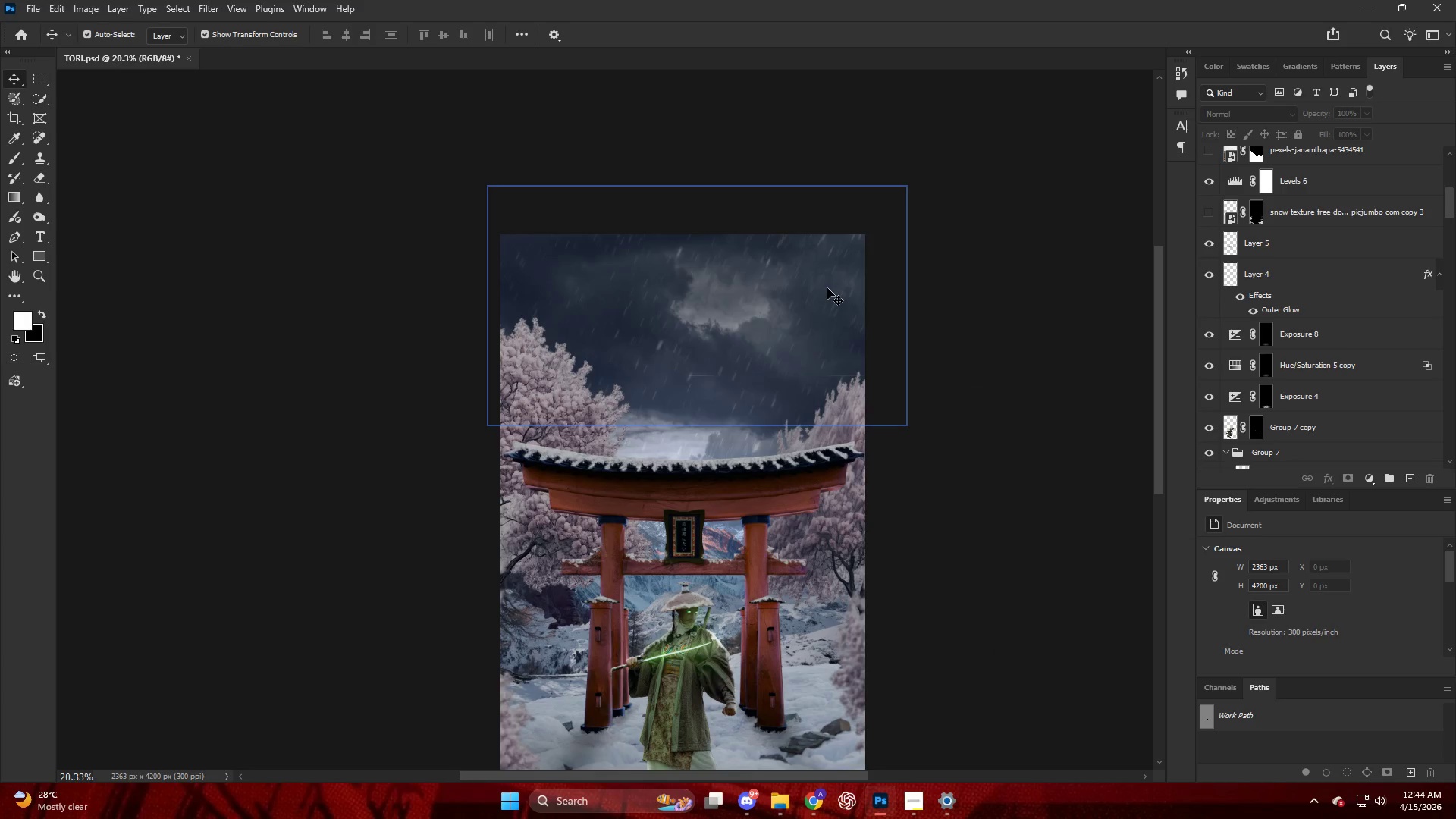 
scroll: coordinate [841, 357], scroll_direction: up, amount: 11.0
 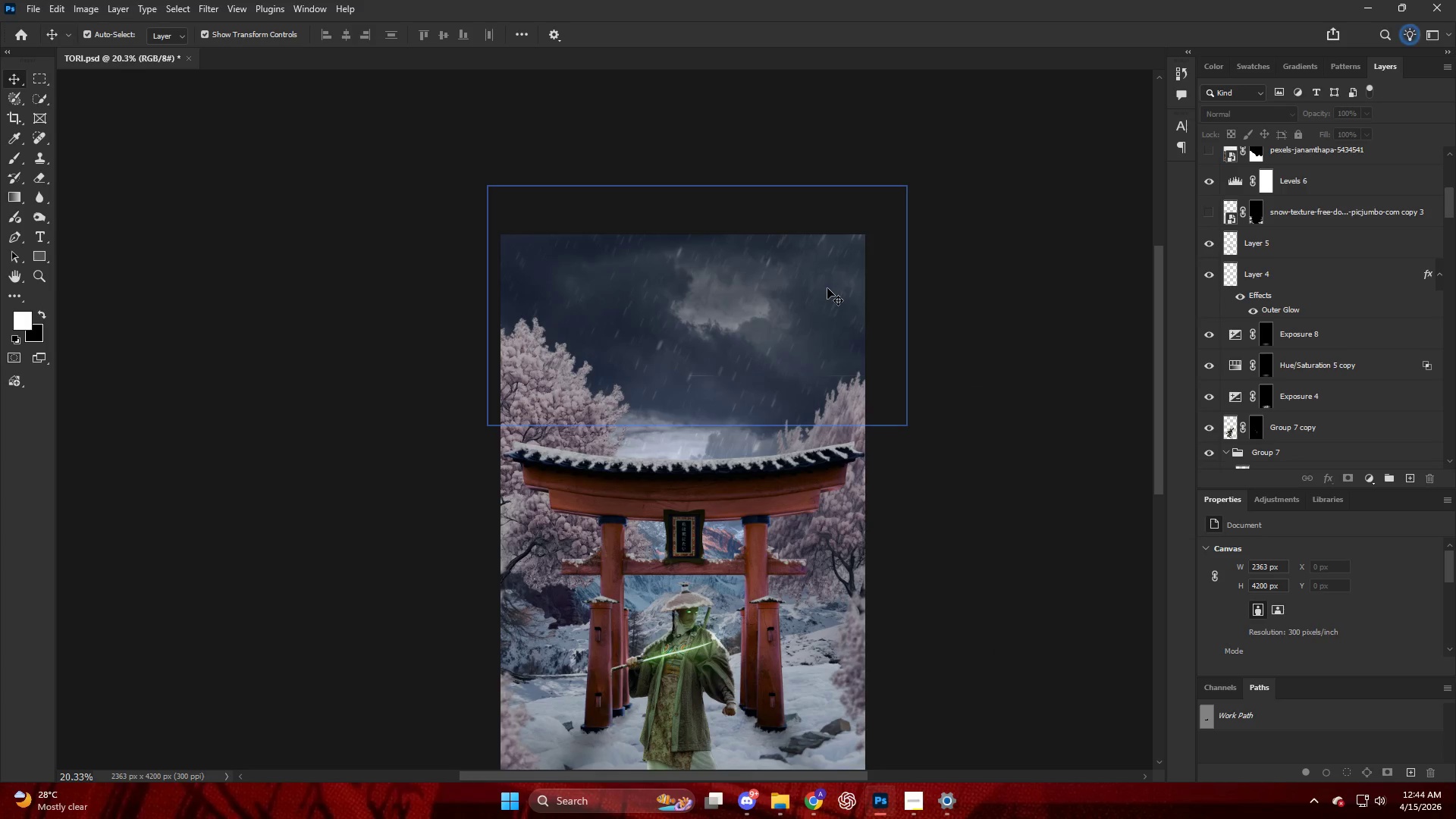 
left_click([827, 288])
 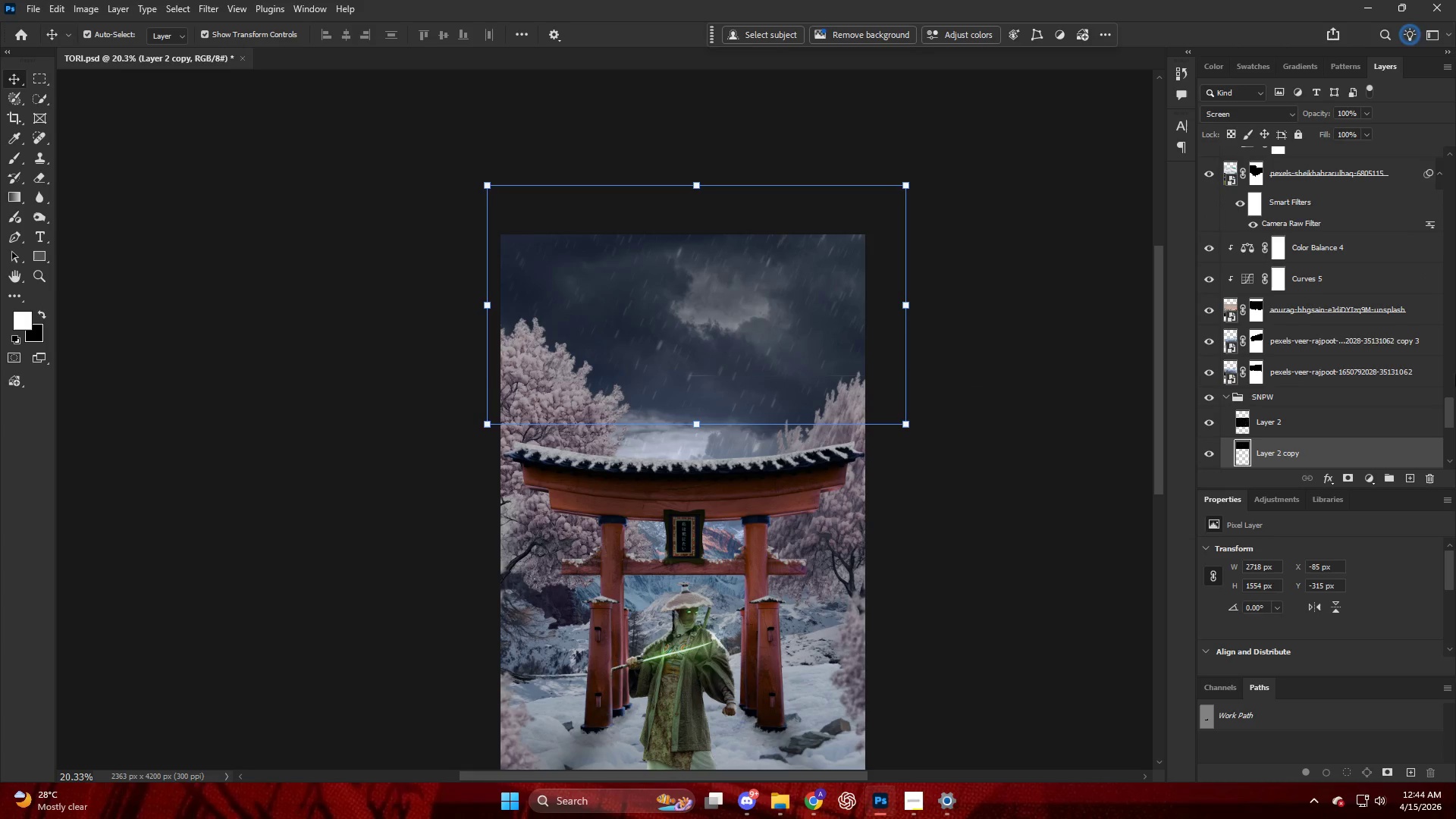 
scroll: coordinate [1386, 408], scroll_direction: down, amount: 2.0
 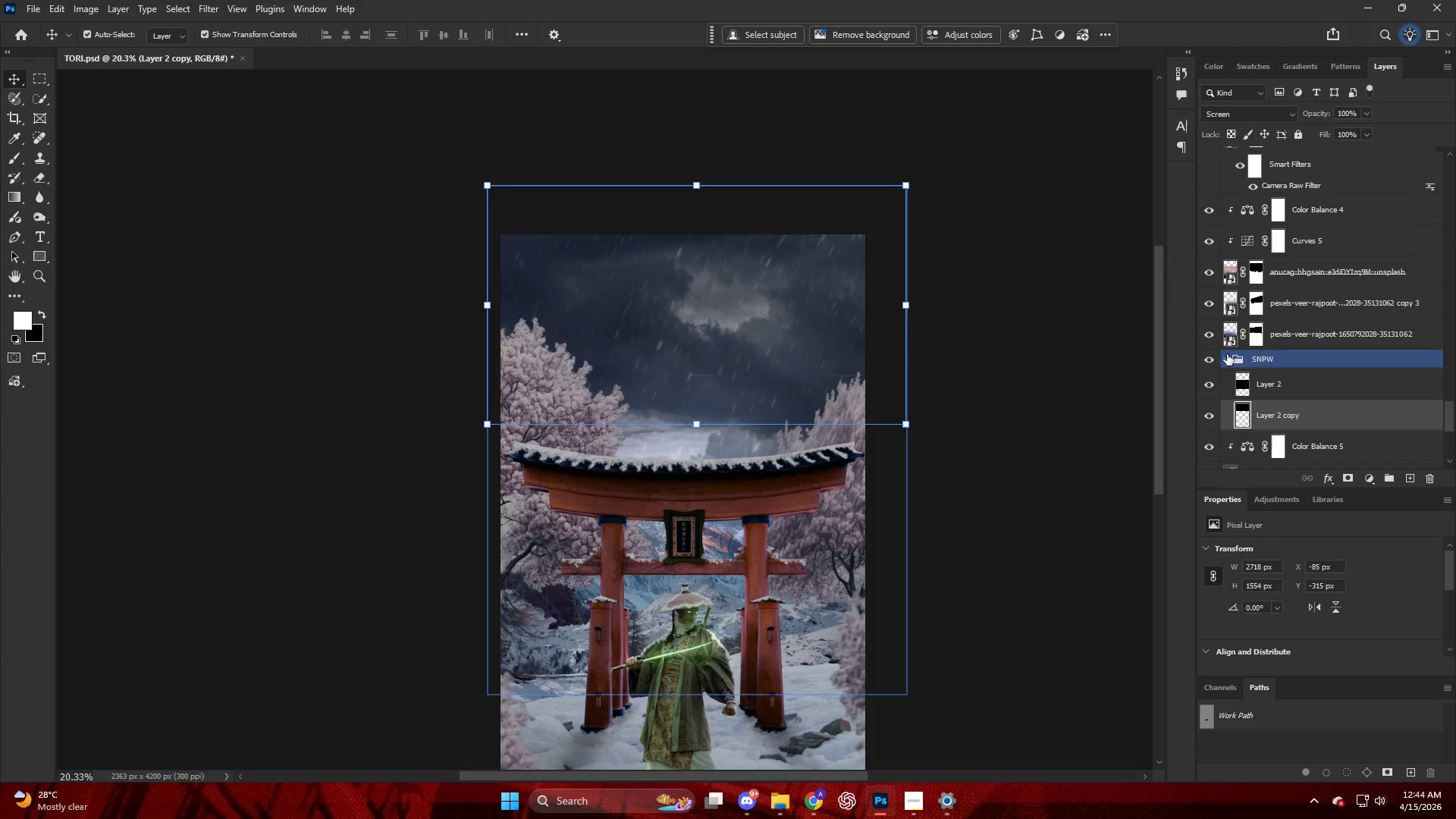 
left_click([1227, 354])
 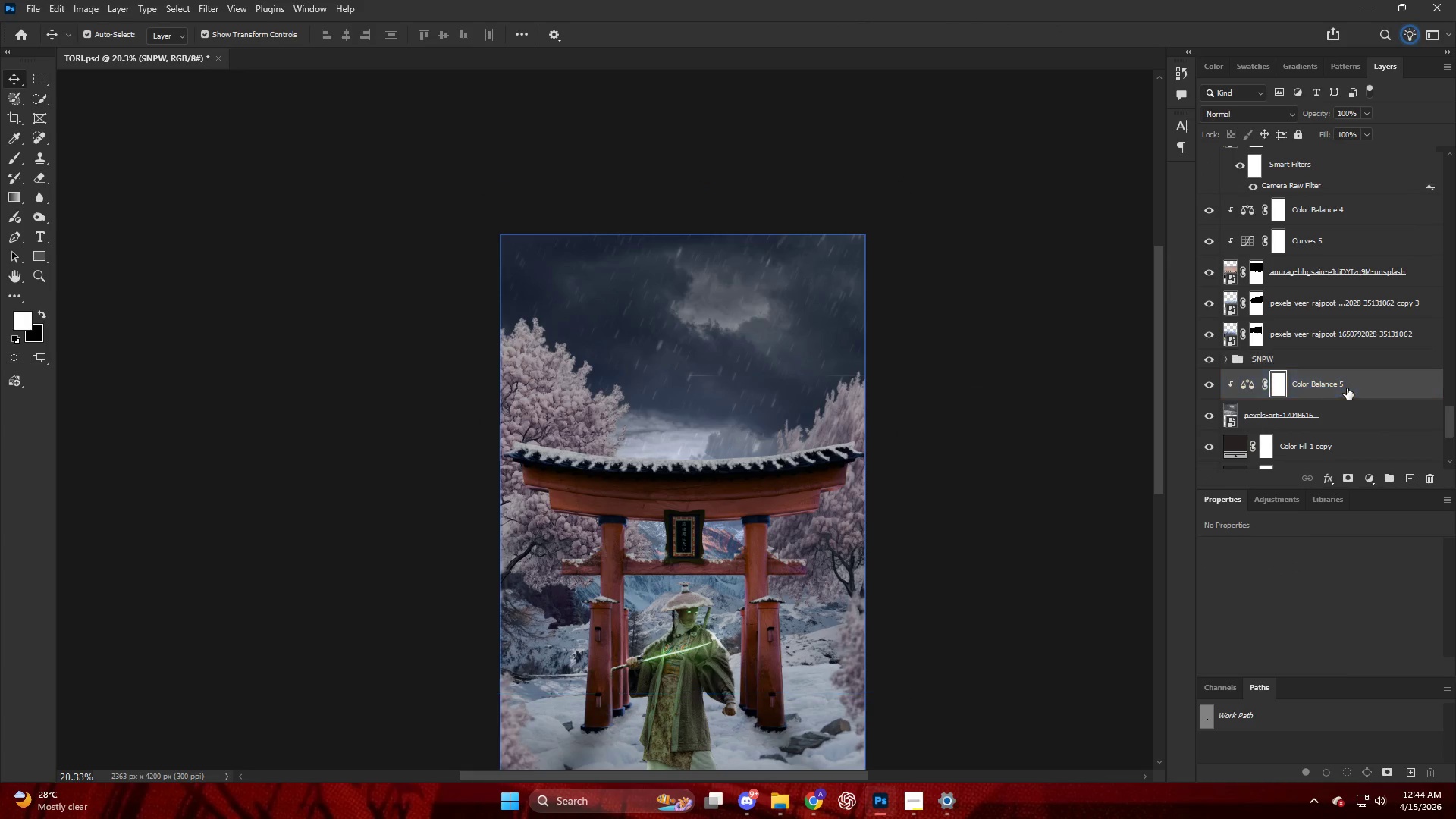 
key(Control+V)
 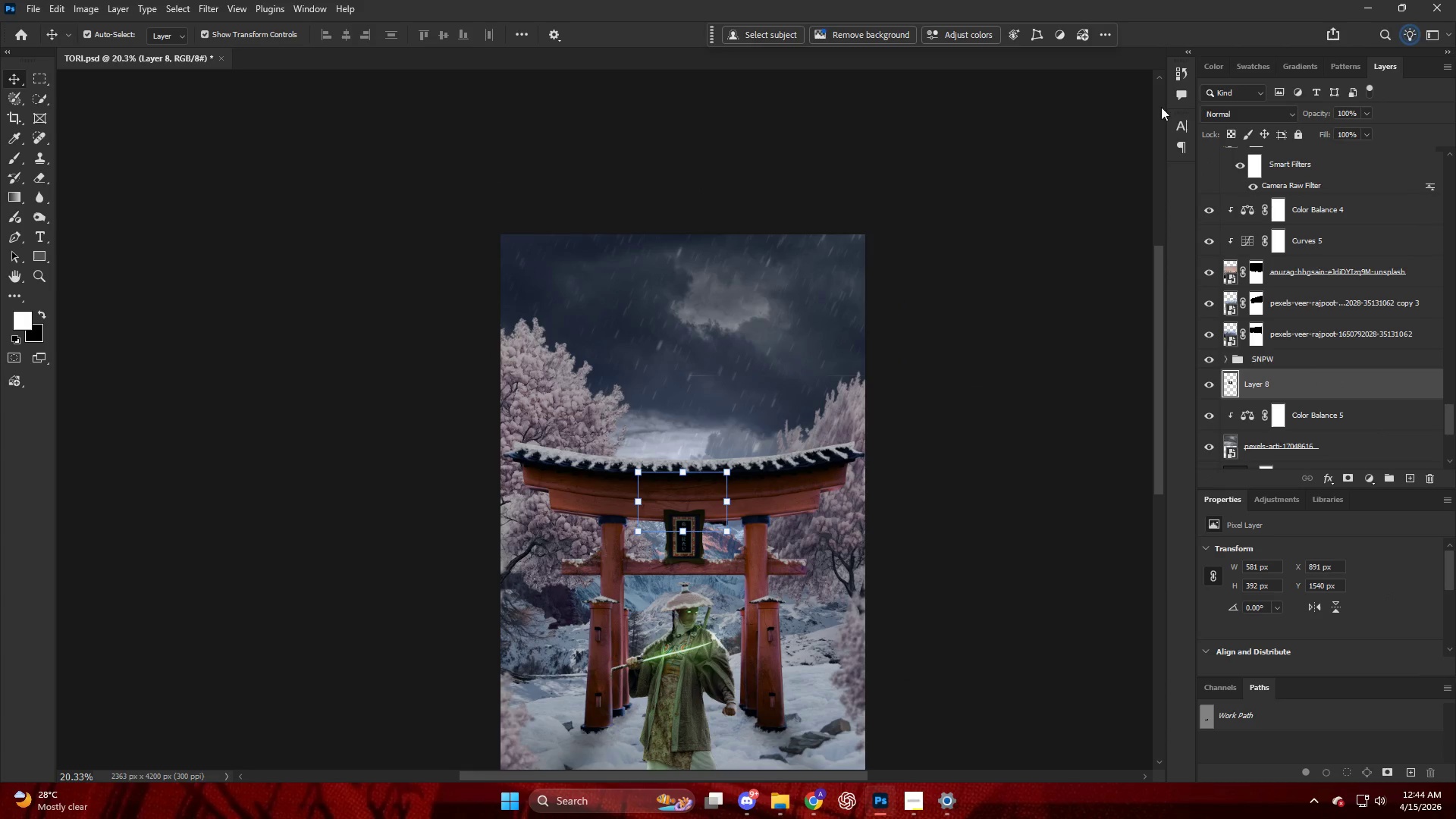 
left_click_drag(start_coordinate=[1265, 111], to_coordinate=[1266, 115])
 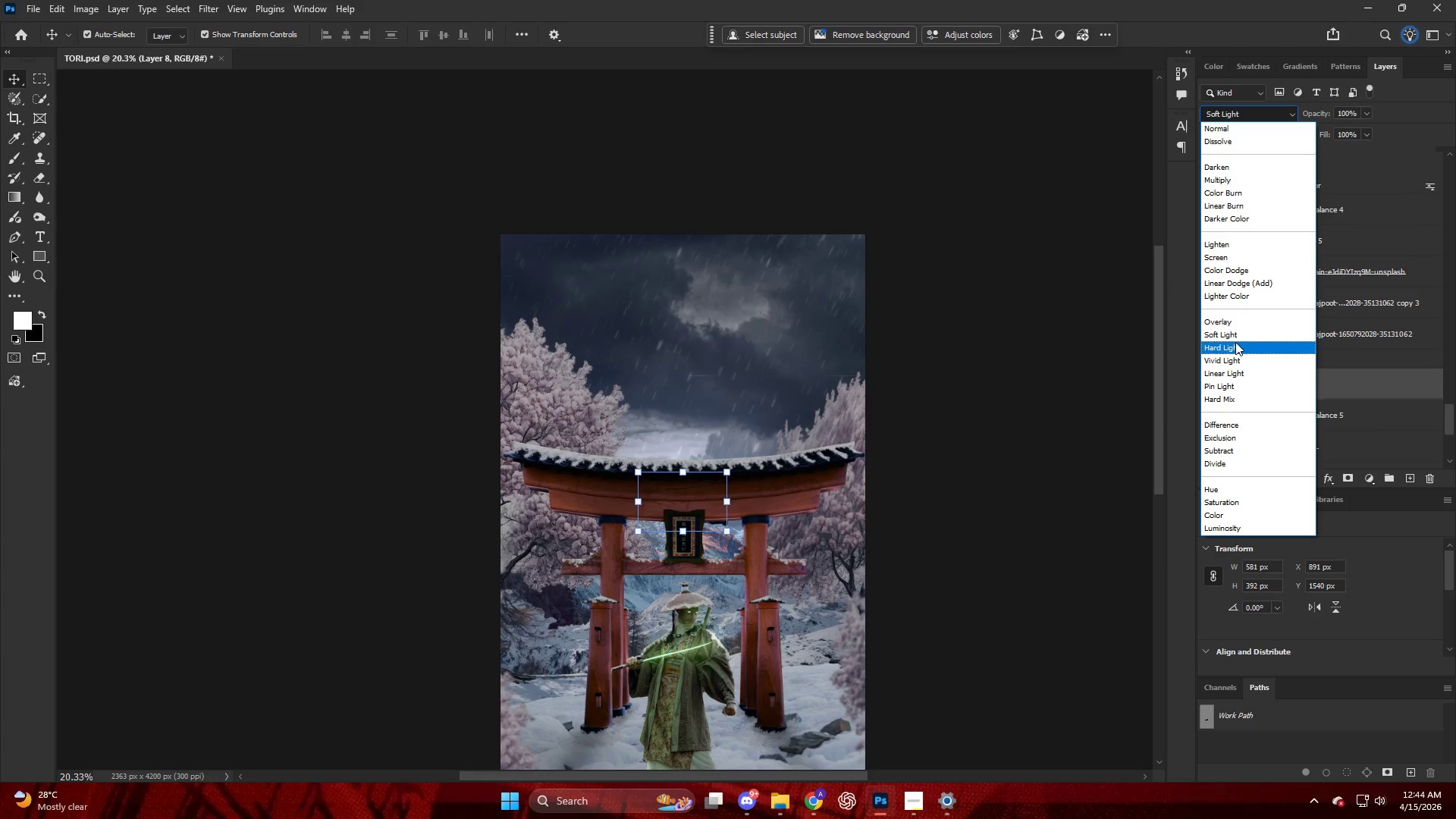 
left_click([1233, 324])
 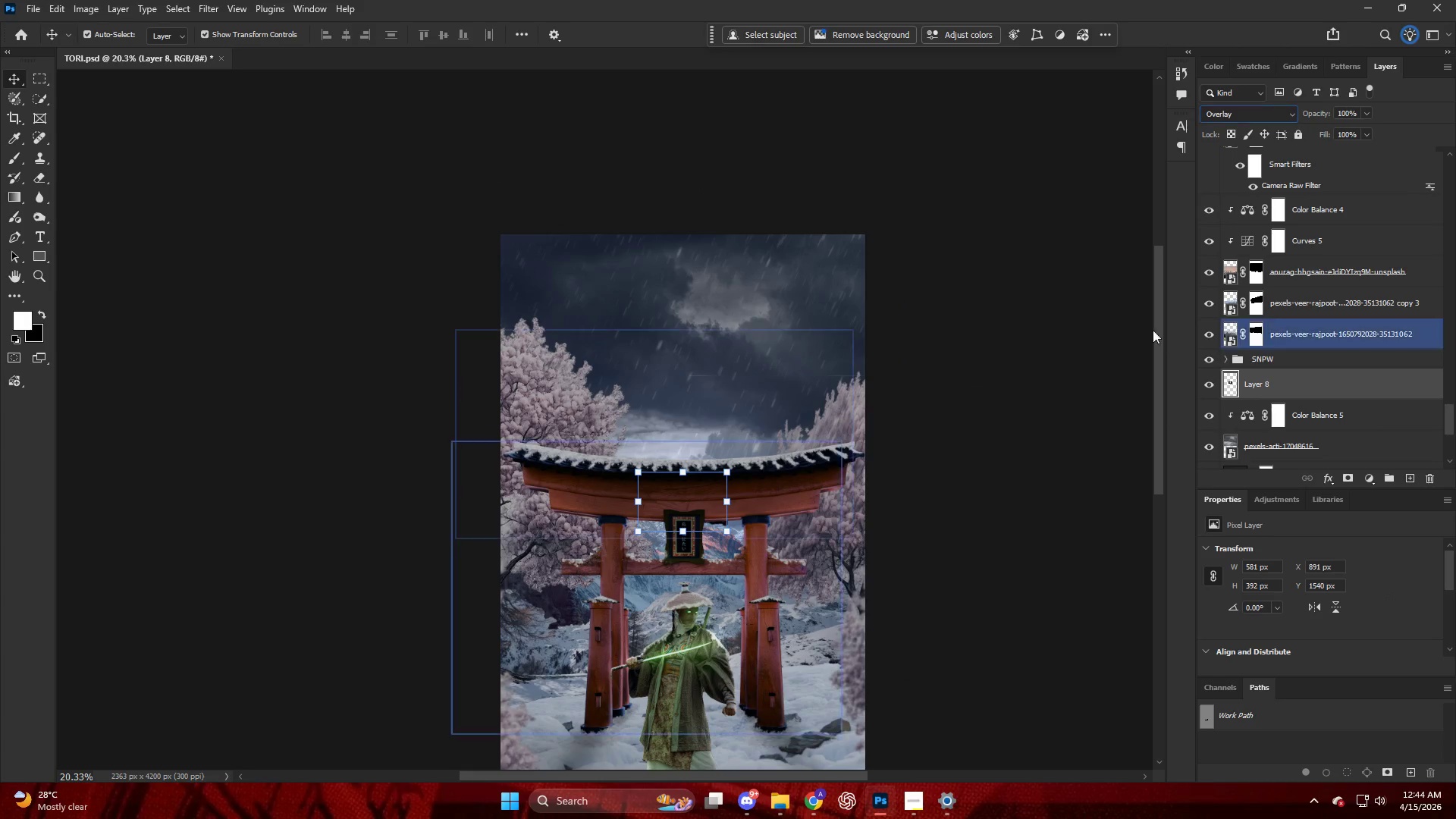 
key(Control+ControlLeft)
 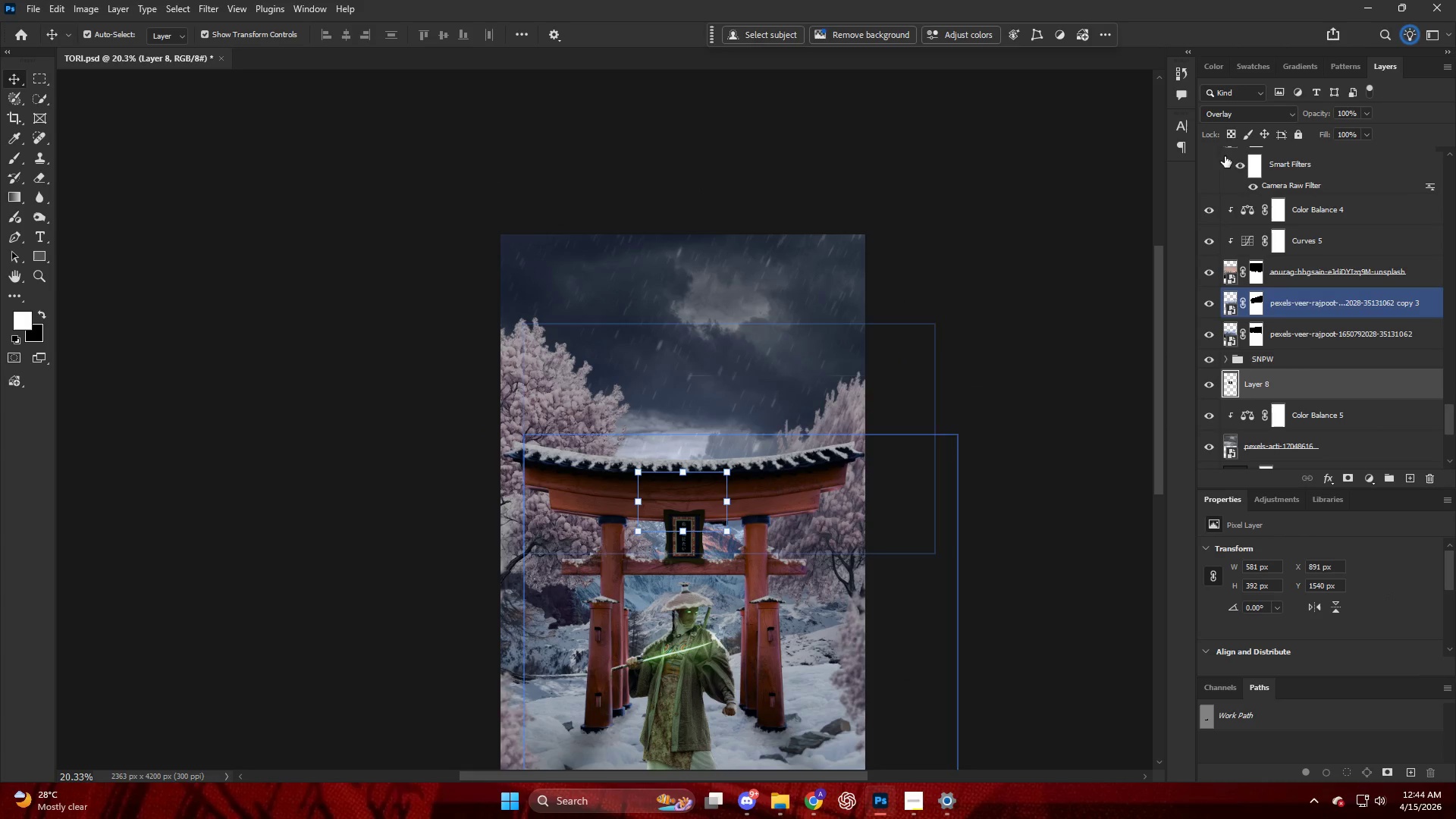 
left_click([1226, 115])
 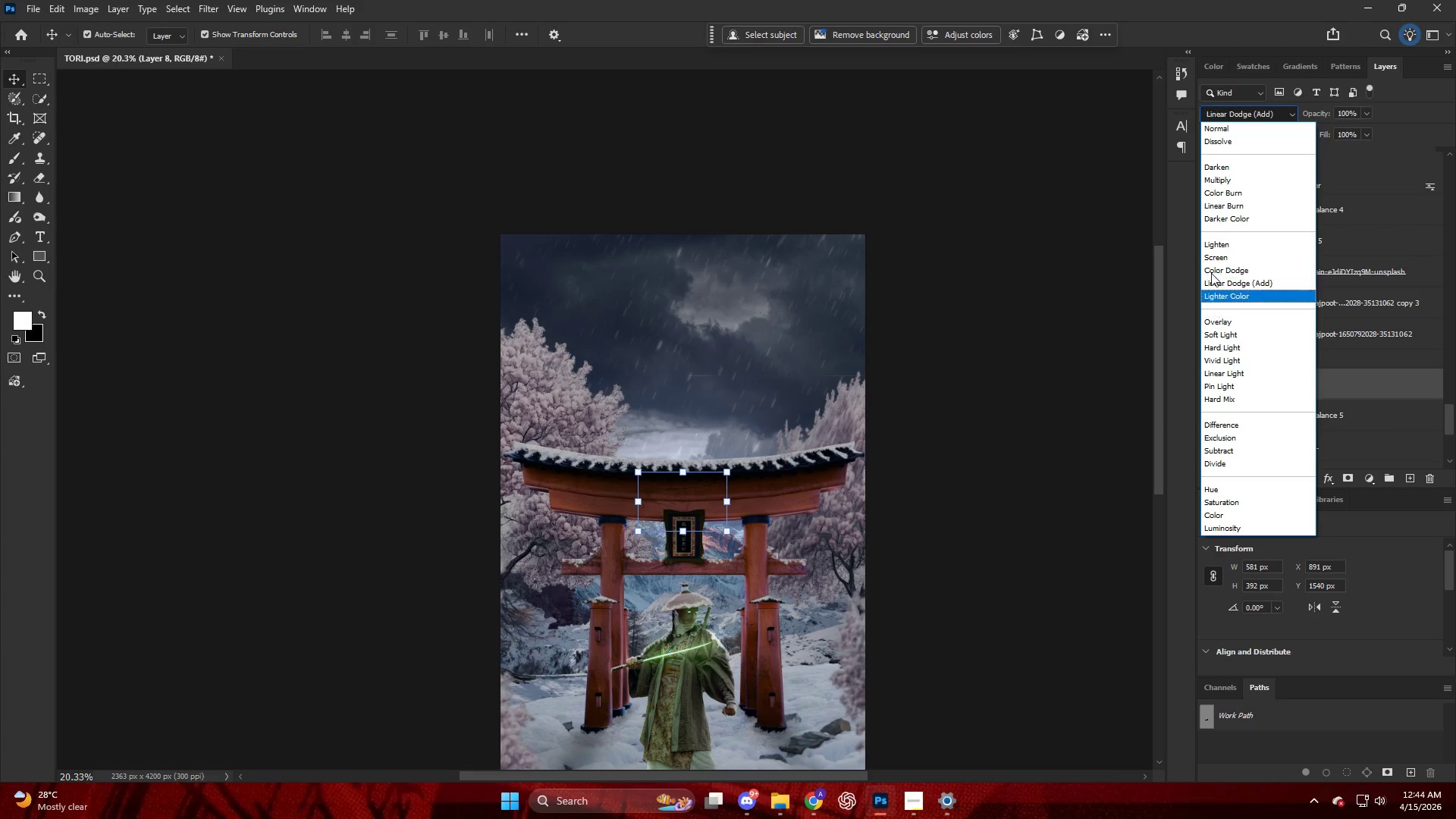 
left_click([1211, 260])
 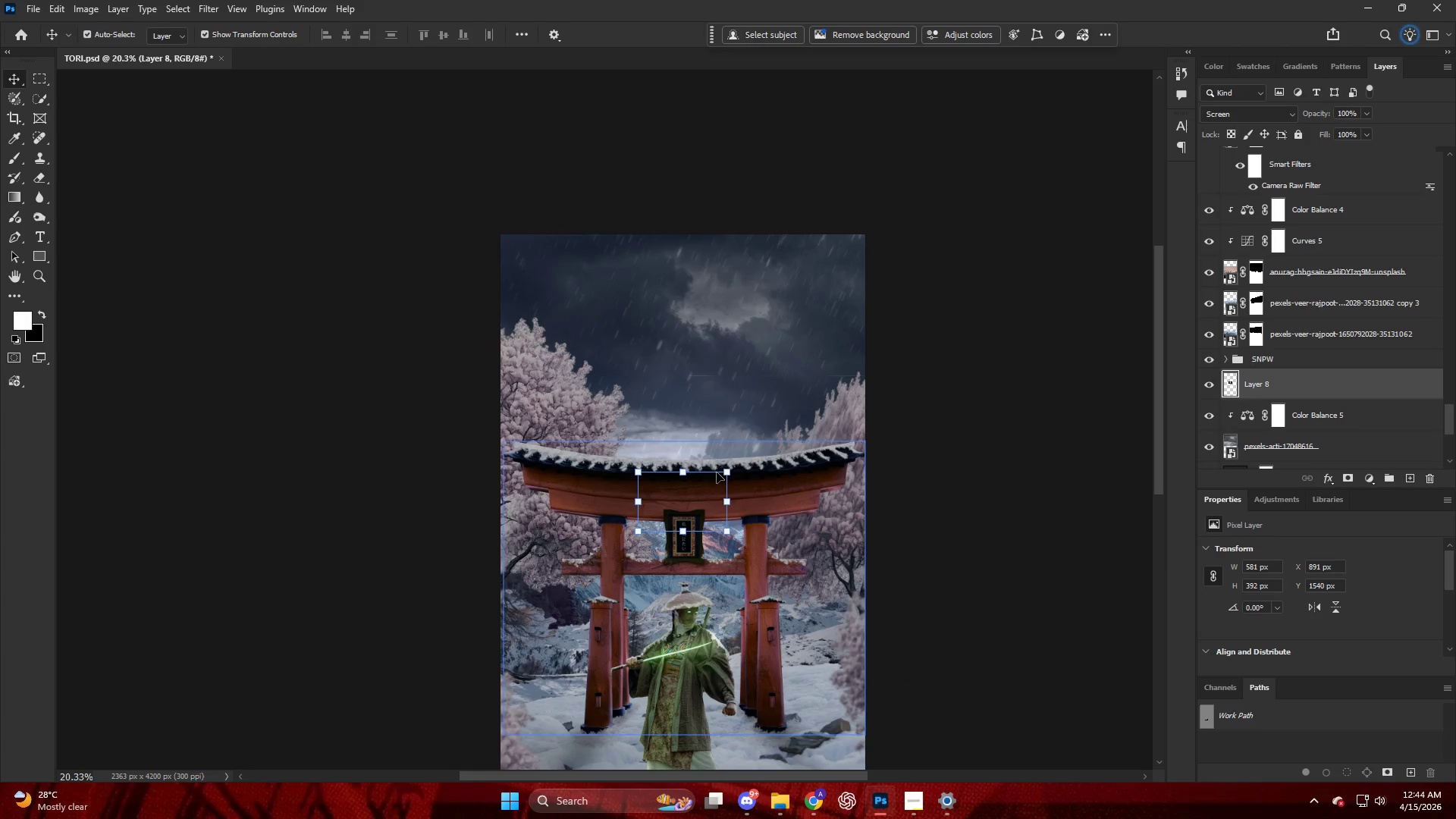 
left_click_drag(start_coordinate=[730, 469], to_coordinate=[883, 379])
 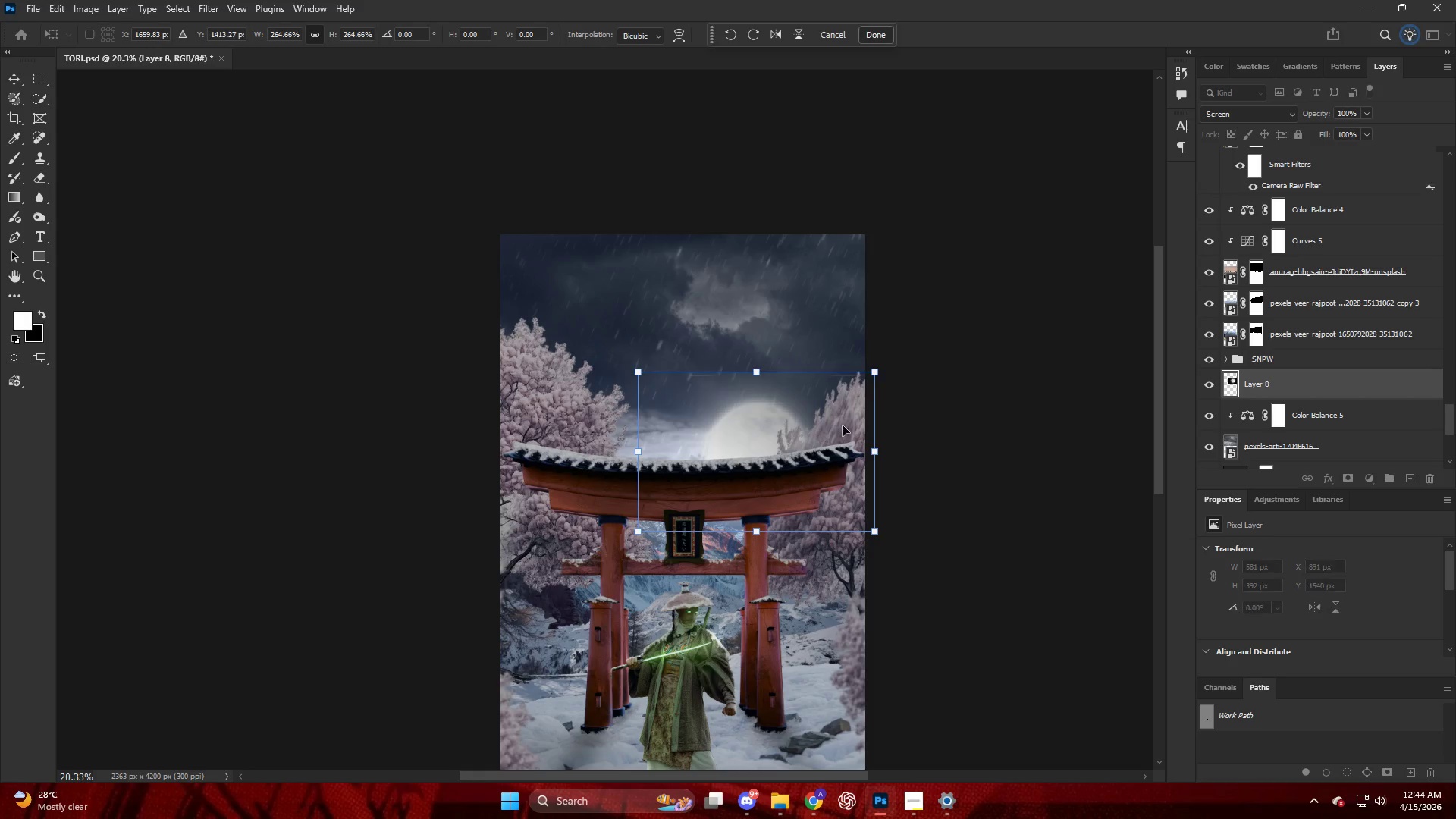 
left_click_drag(start_coordinate=[844, 423], to_coordinate=[915, 215])
 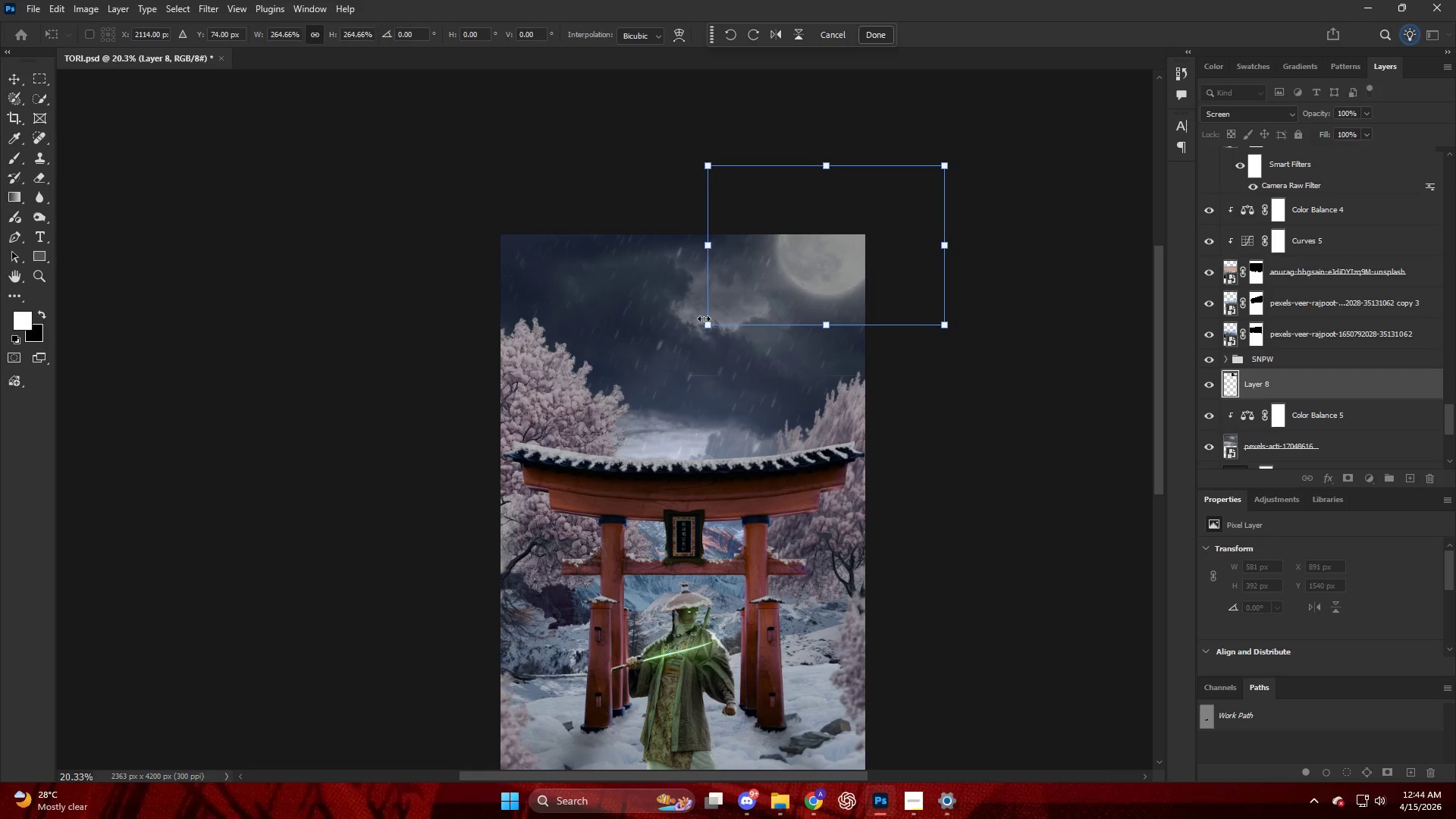 
left_click_drag(start_coordinate=[714, 334], to_coordinate=[550, 425])
 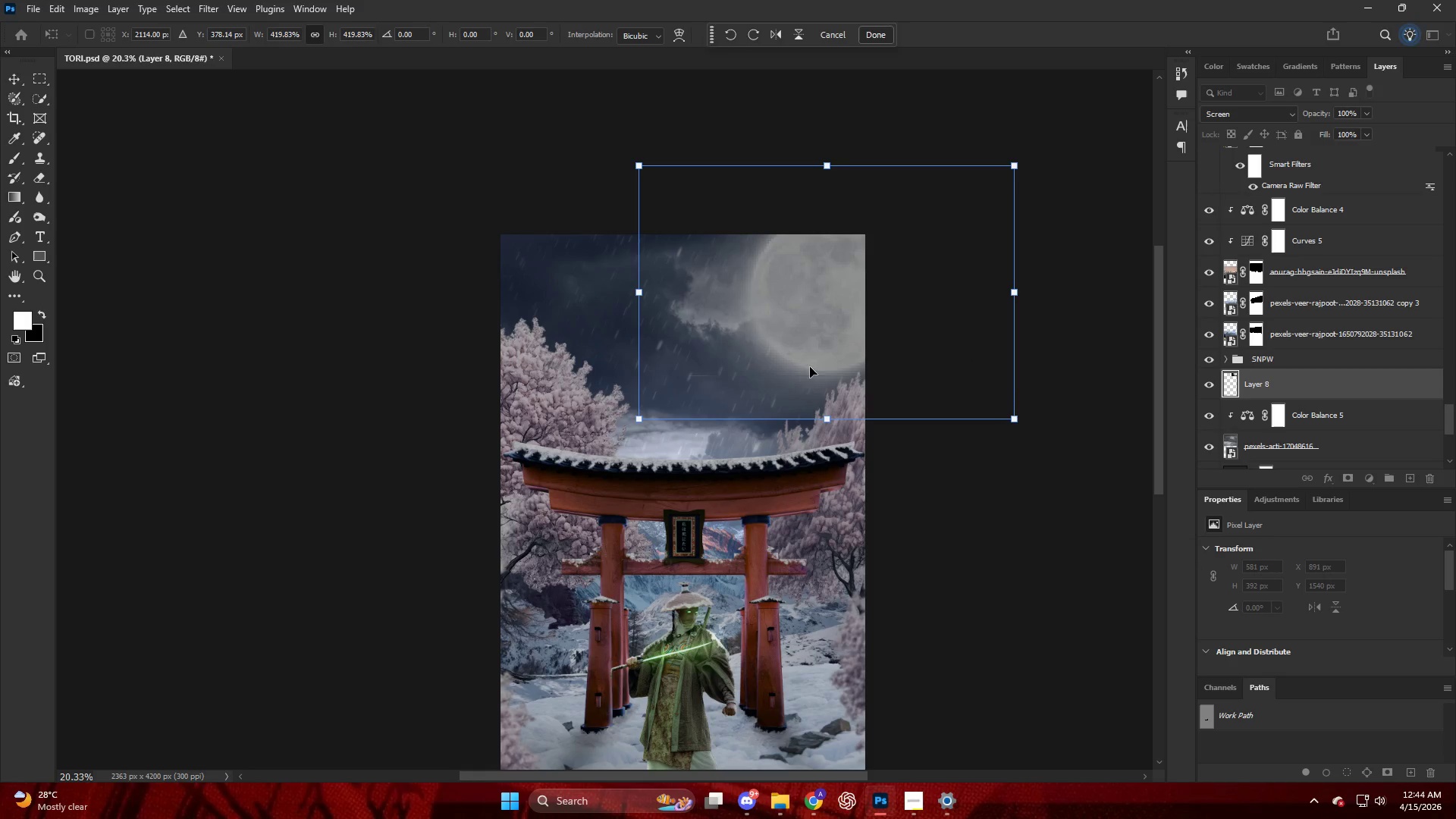 
left_click_drag(start_coordinate=[883, 344], to_coordinate=[864, 278])
 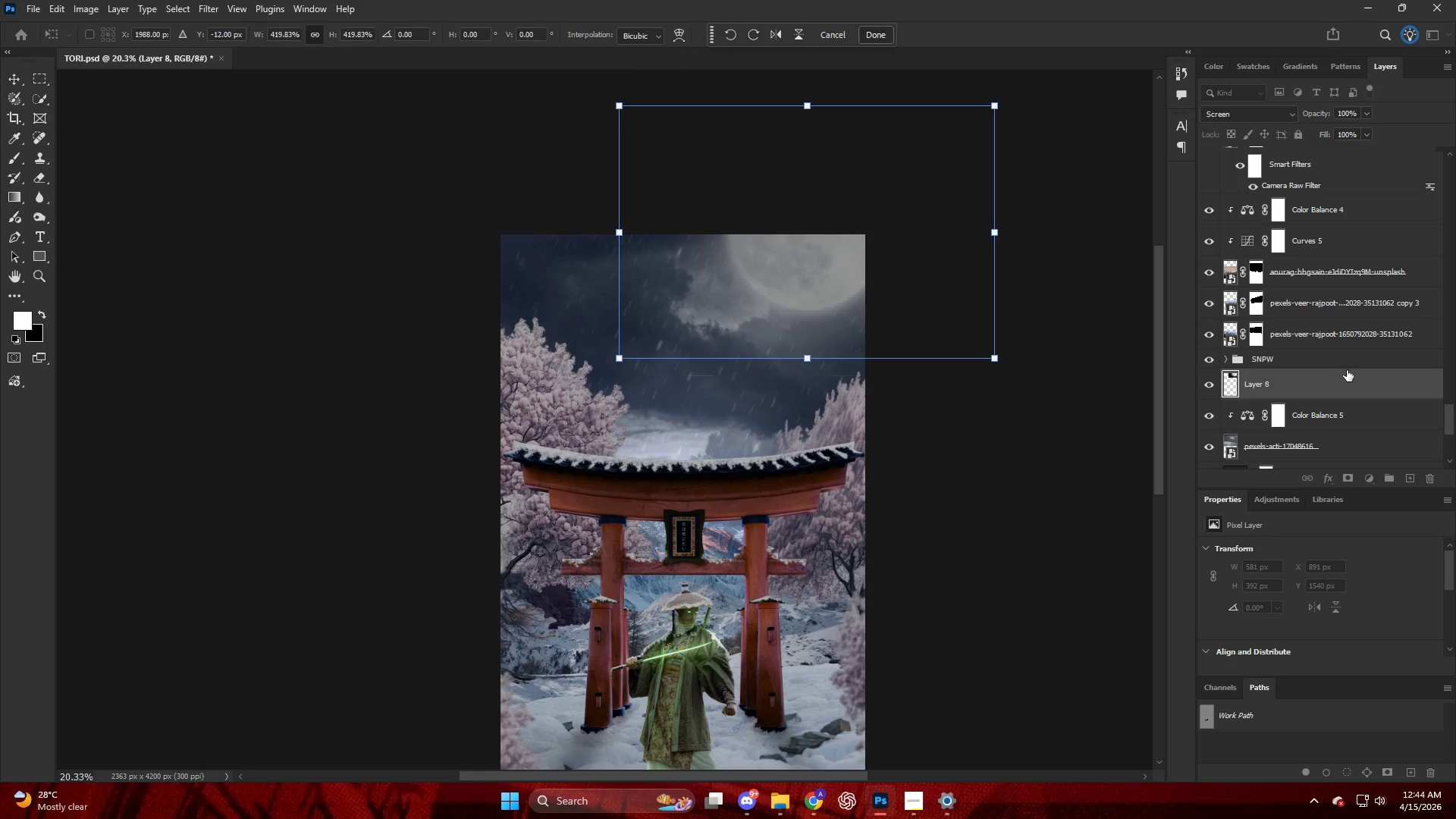 
scroll: coordinate [1324, 339], scroll_direction: up, amount: 3.0
 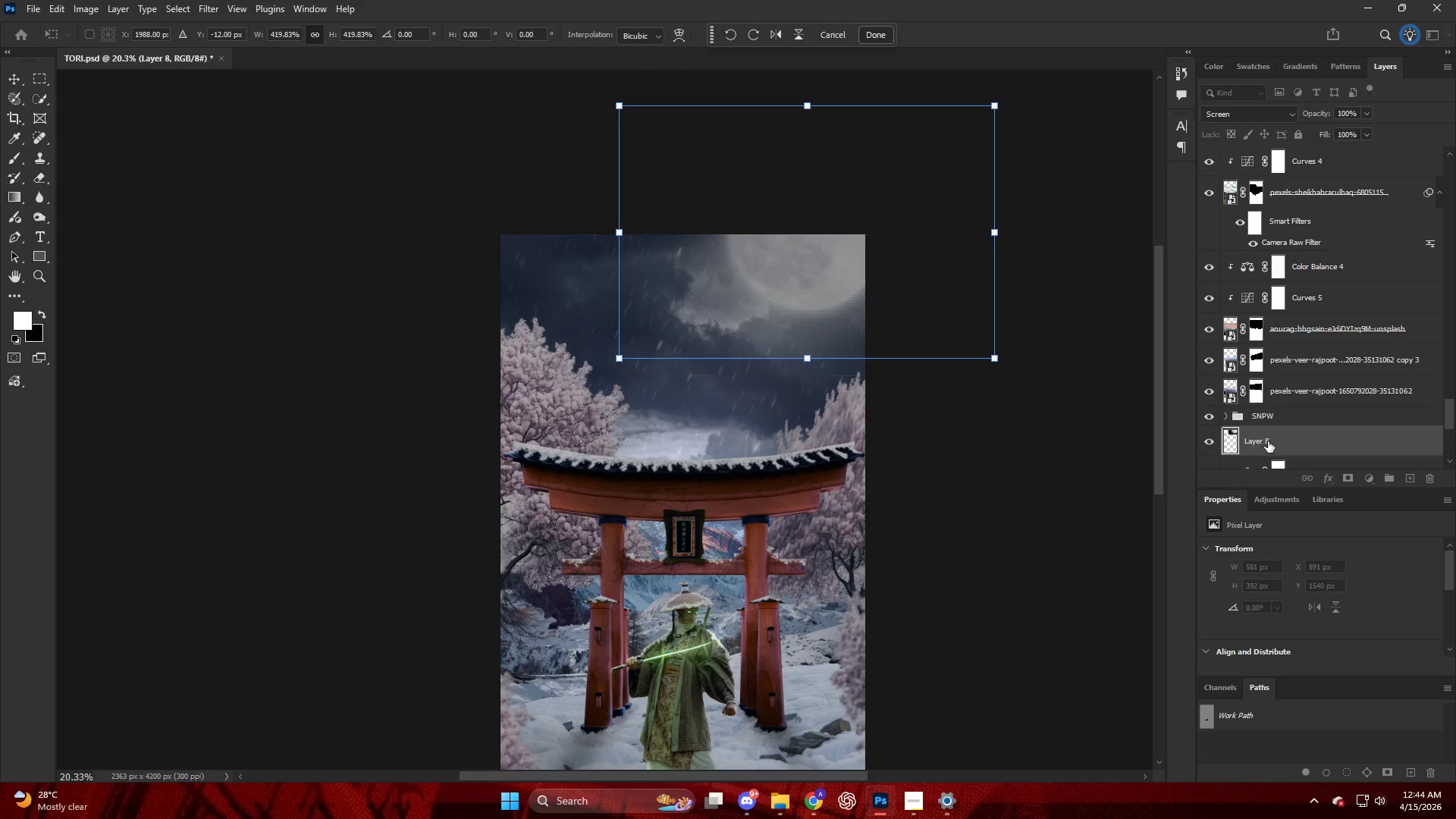 
left_click_drag(start_coordinate=[1271, 440], to_coordinate=[1276, 409])
 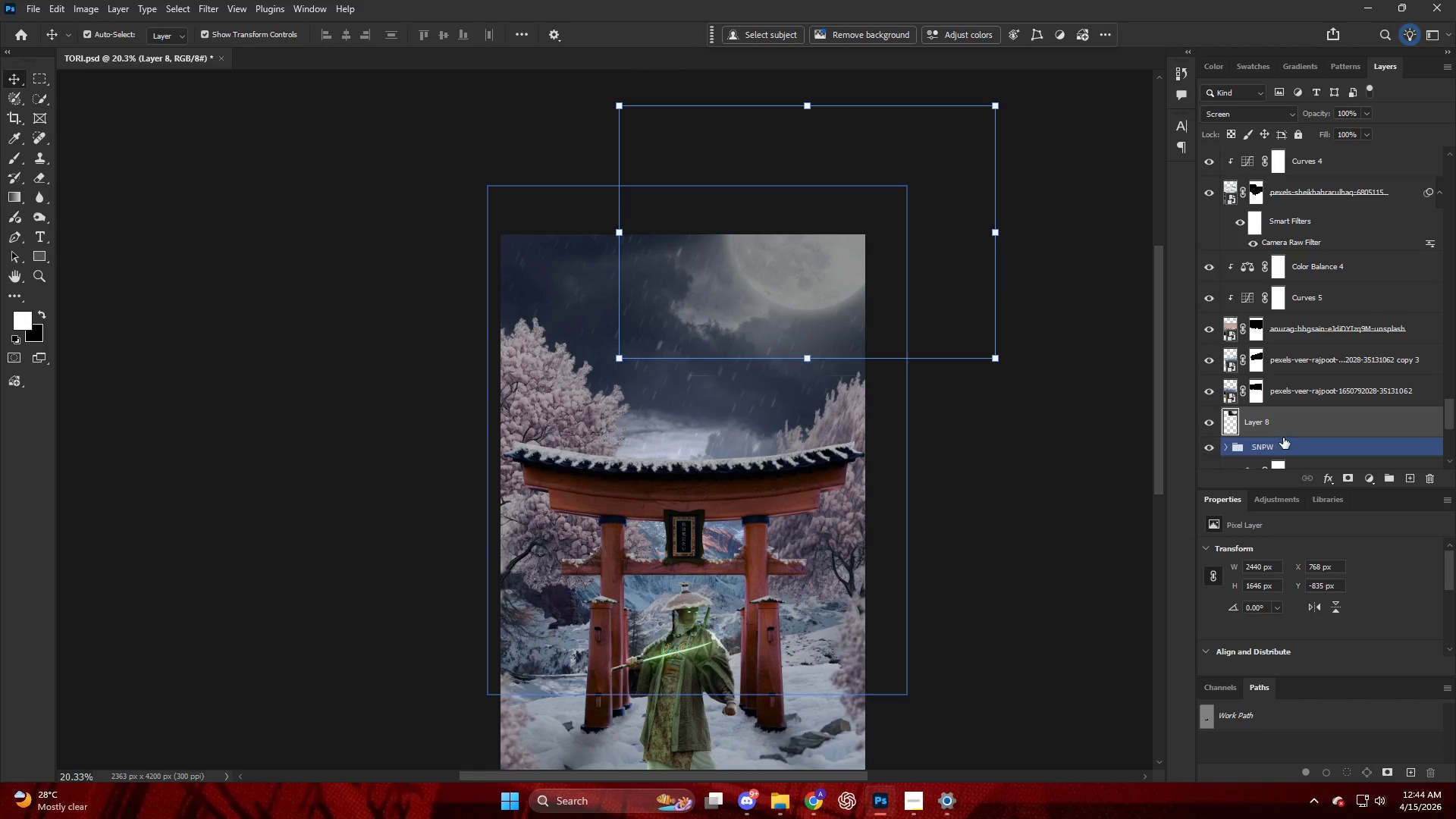 
left_click_drag(start_coordinate=[1280, 424], to_coordinate=[1285, 465])
 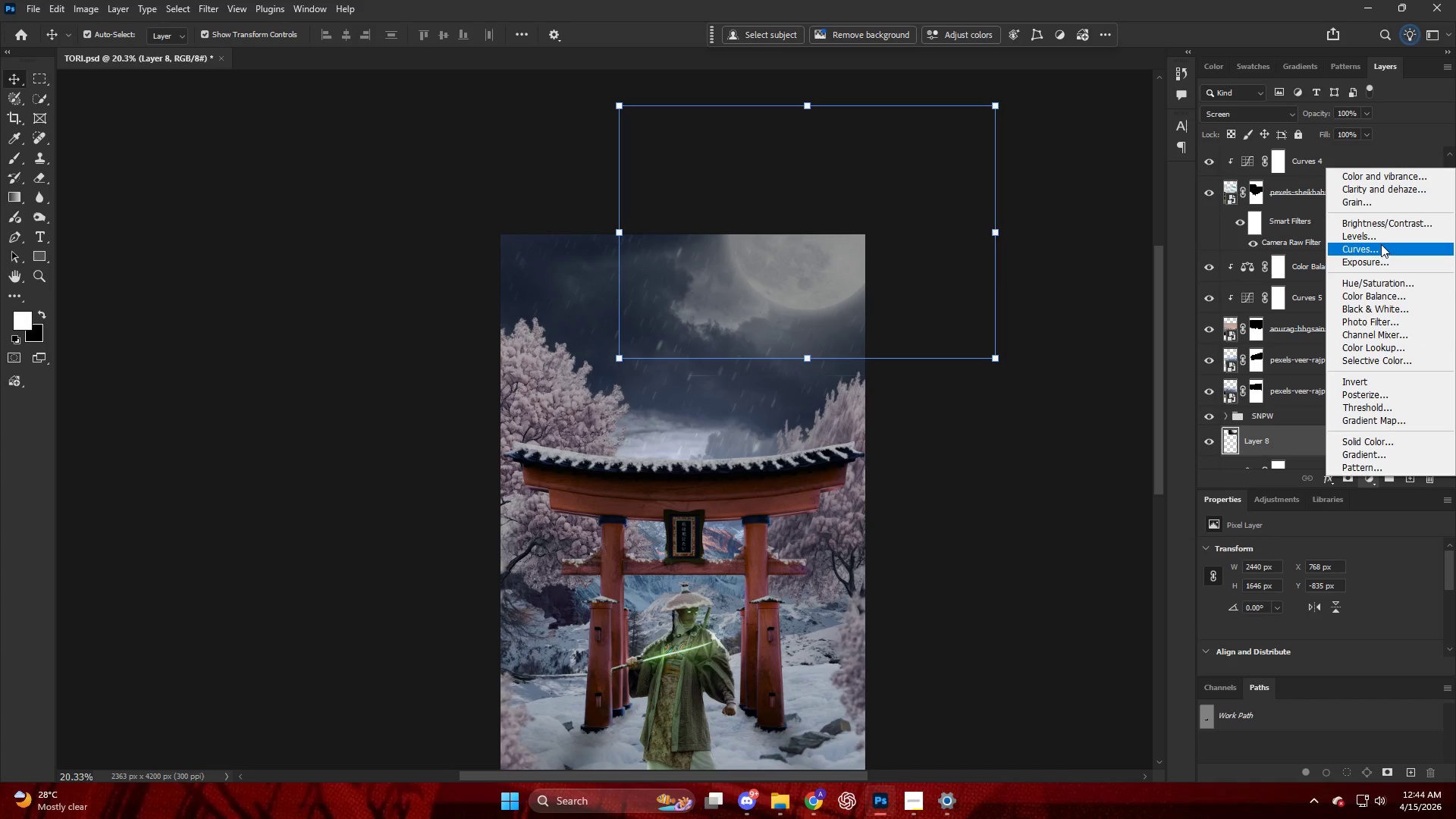 
left_click([1227, 312])
 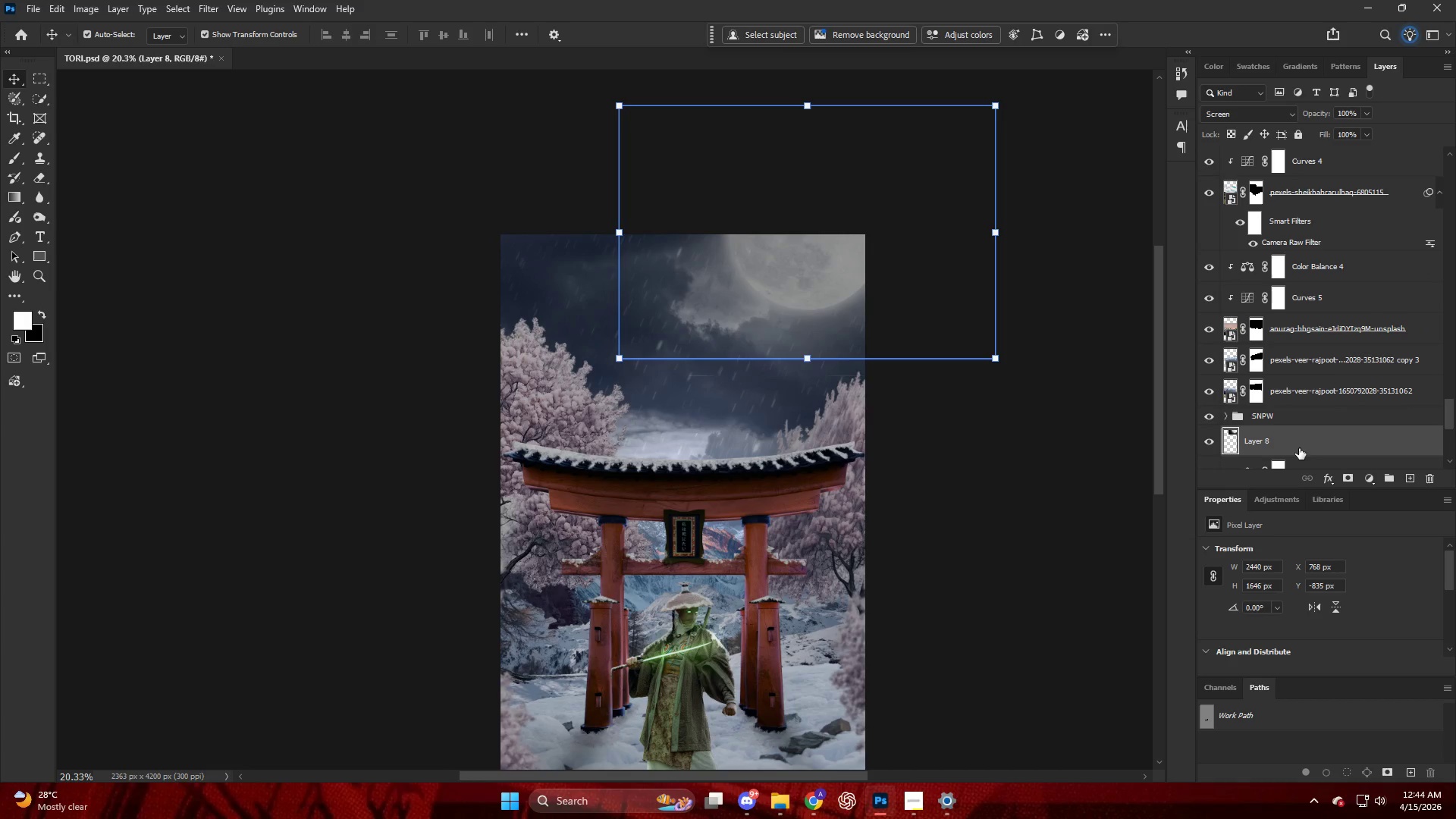 
left_click_drag(start_coordinate=[1298, 440], to_coordinate=[1296, 247])
 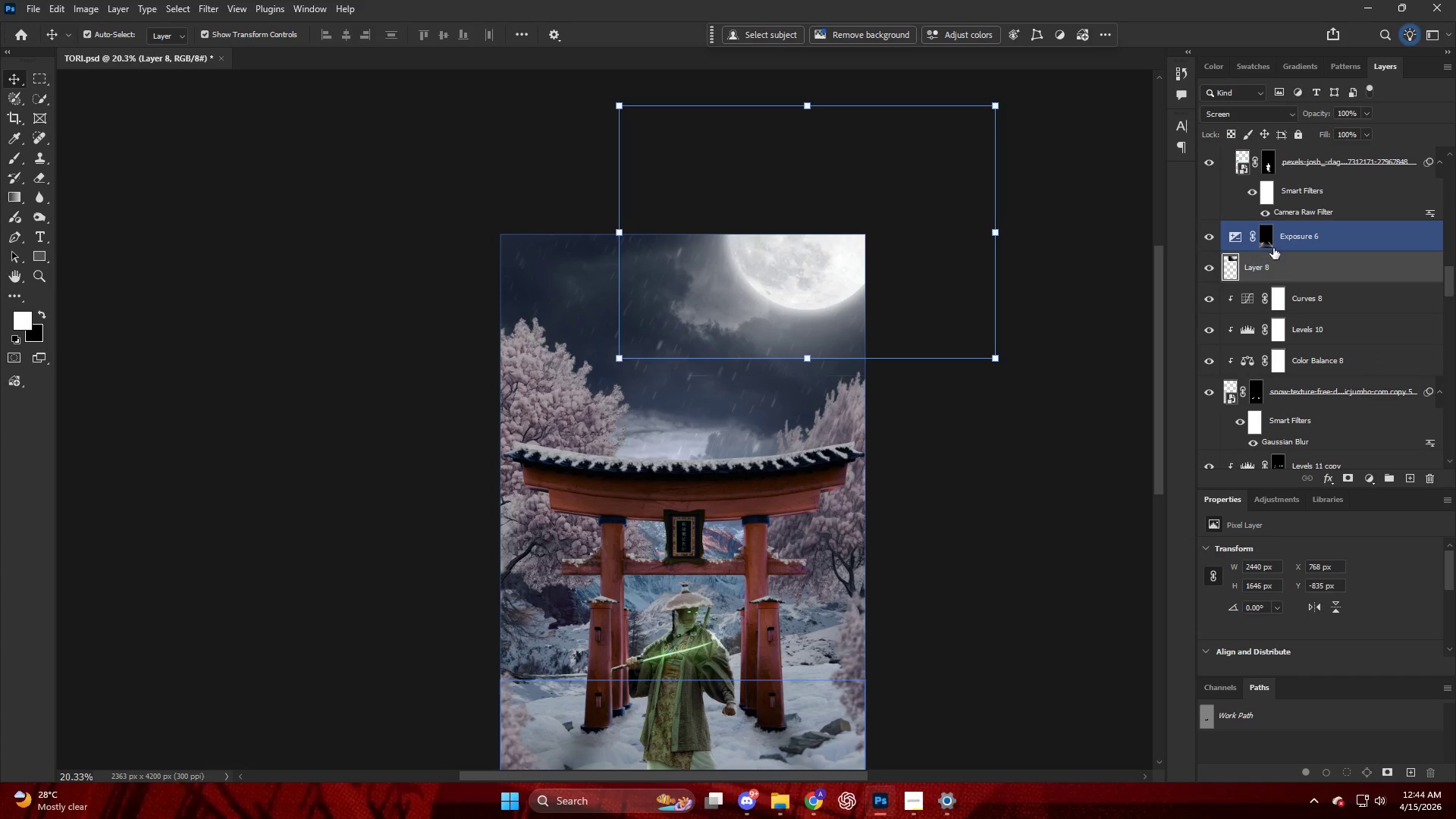 
left_click([1274, 273])
 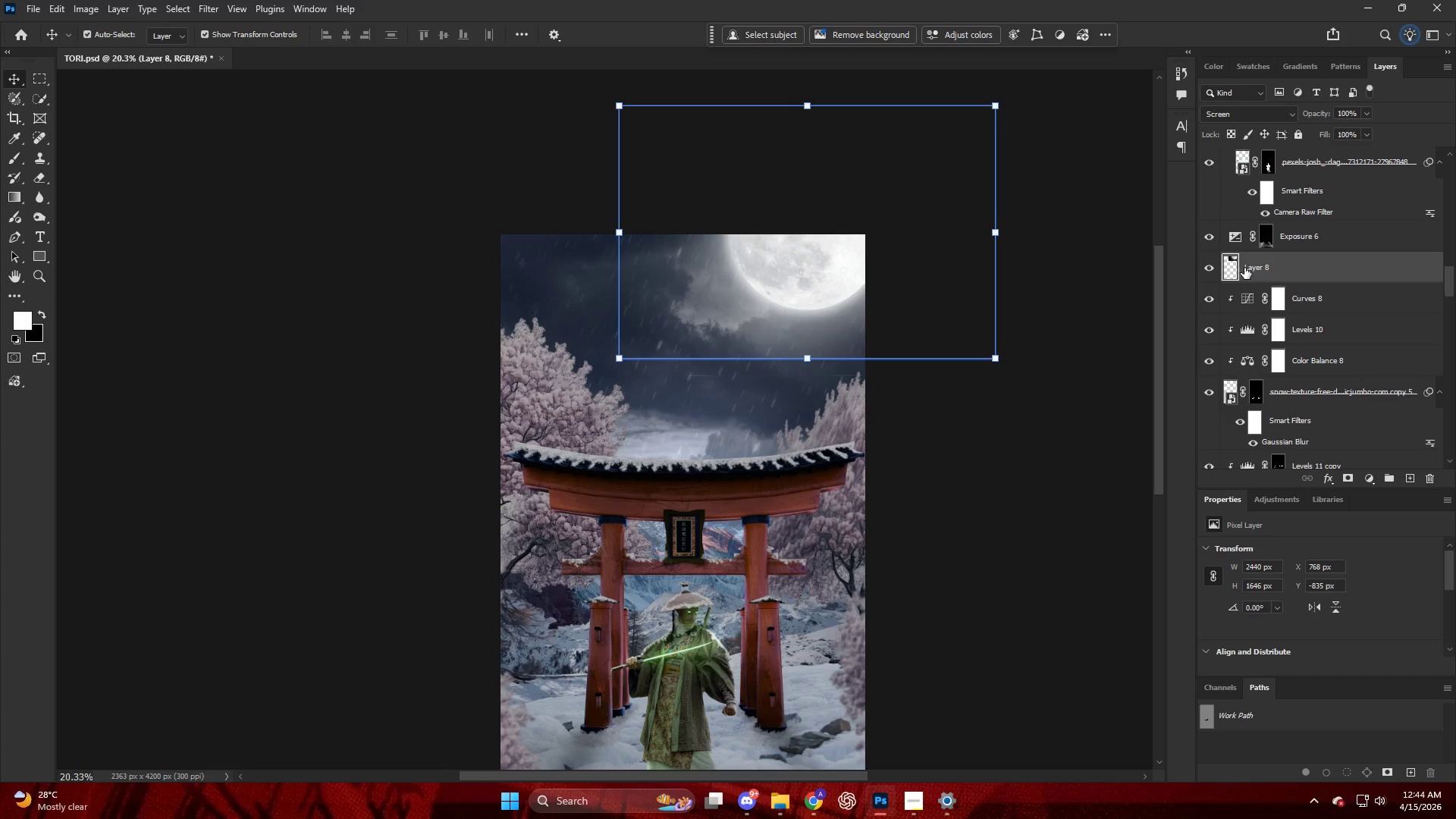 
left_click_drag(start_coordinate=[1284, 269], to_coordinate=[1335, 381])
 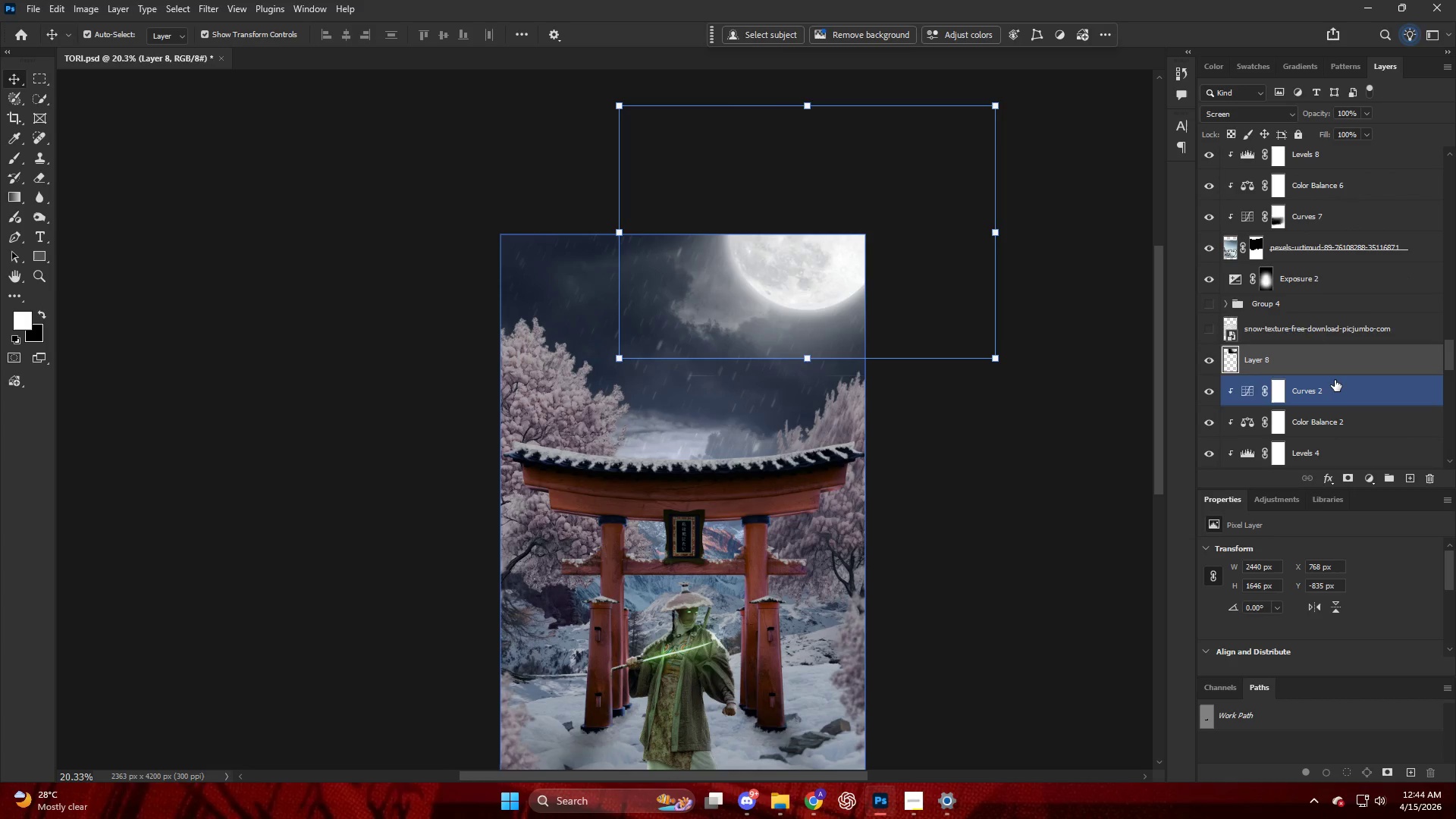 
scroll: coordinate [1332, 379], scroll_direction: down, amount: 3.0
 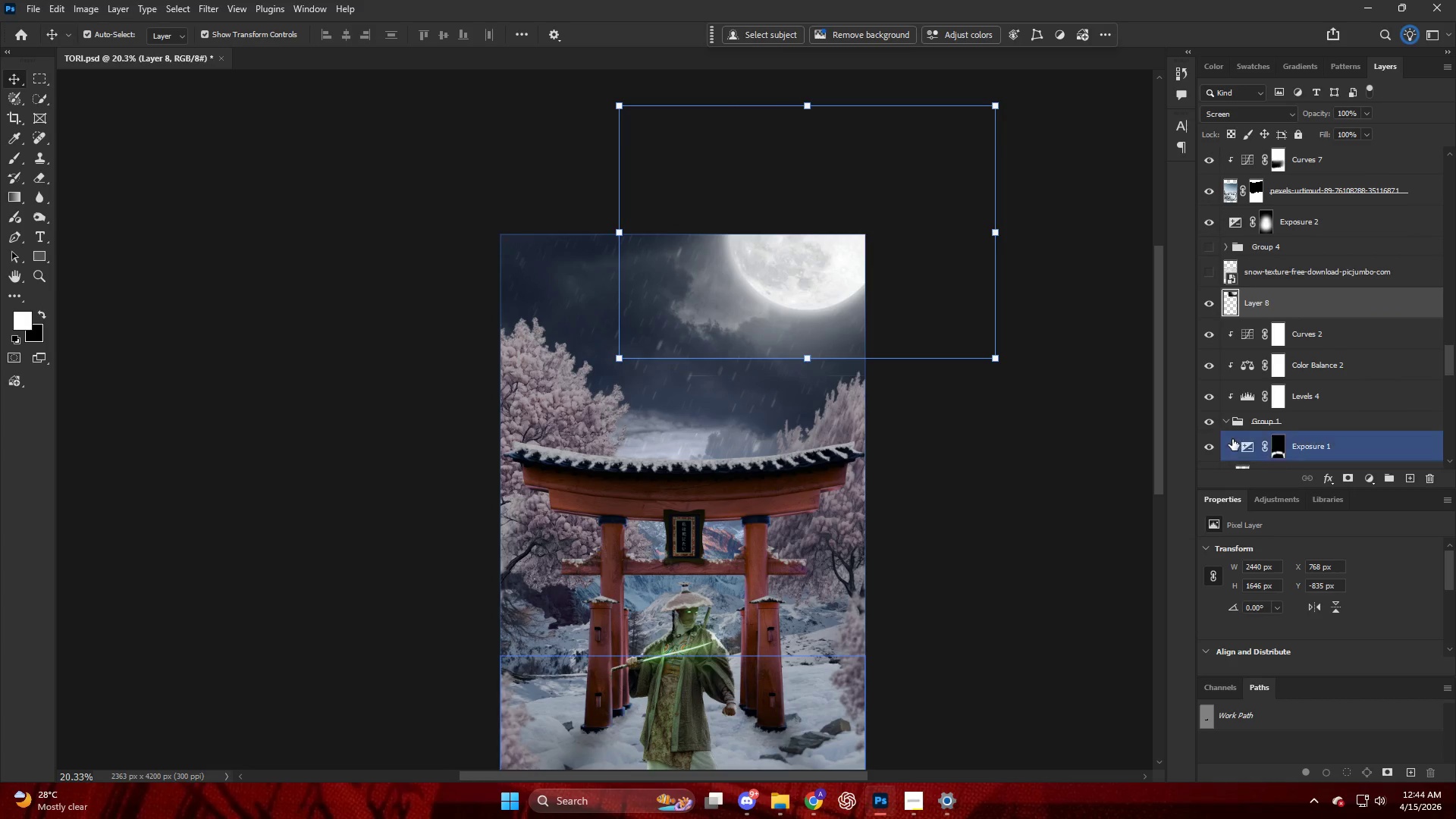 
left_click([1225, 422])
 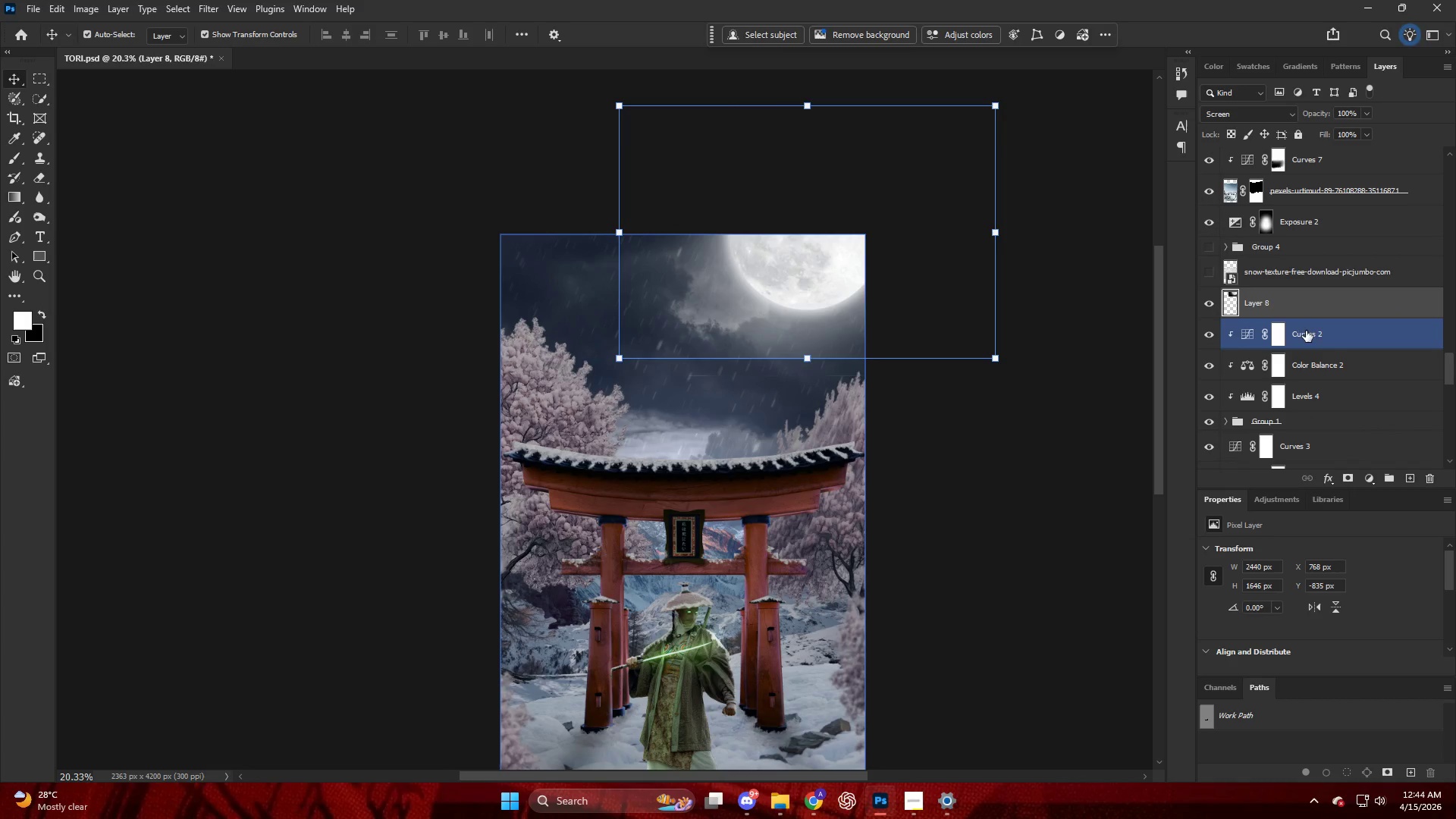 
scroll: coordinate [1282, 356], scroll_direction: down, amount: 3.0
 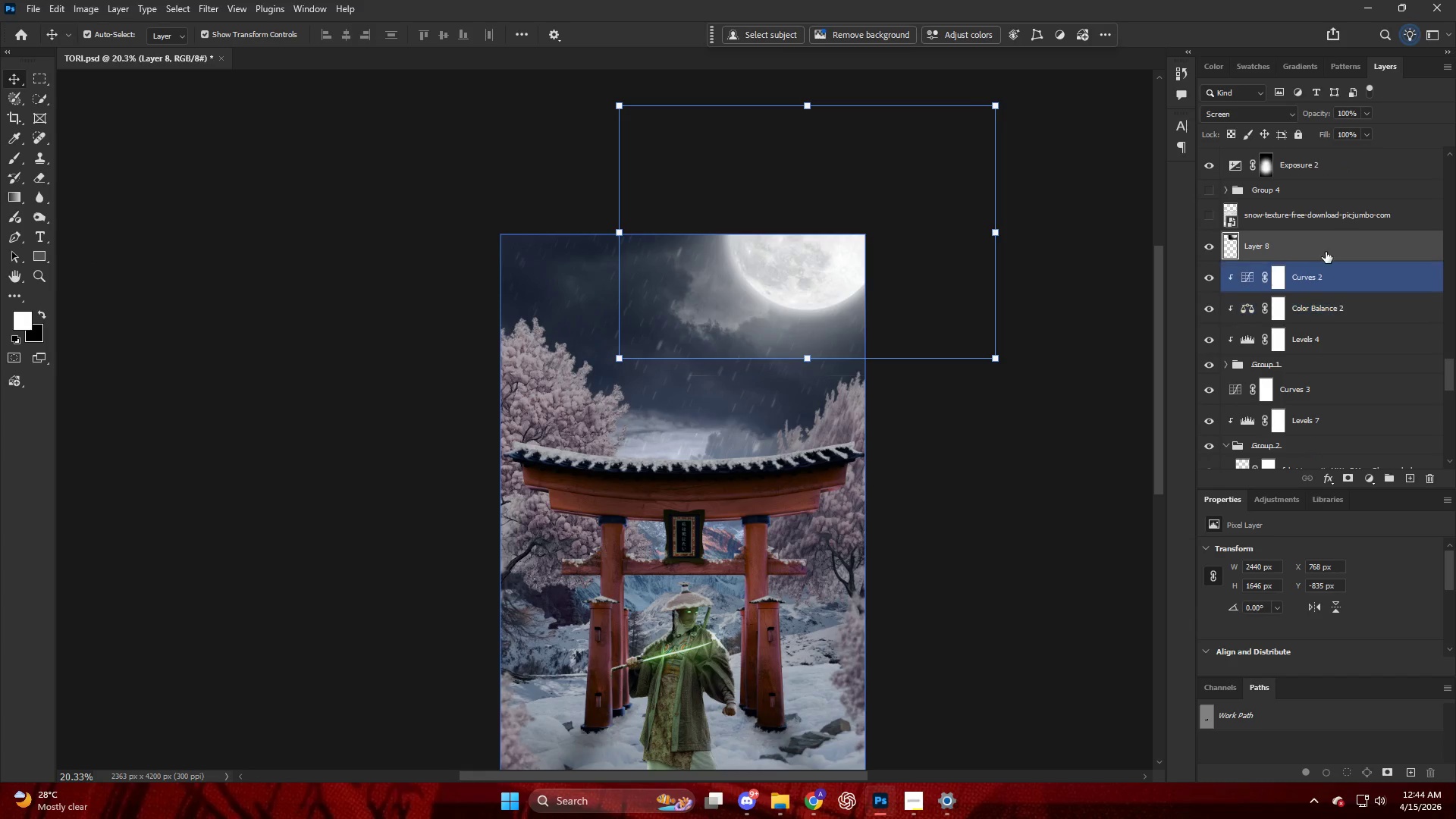 
left_click_drag(start_coordinate=[1330, 243], to_coordinate=[1298, 380])
 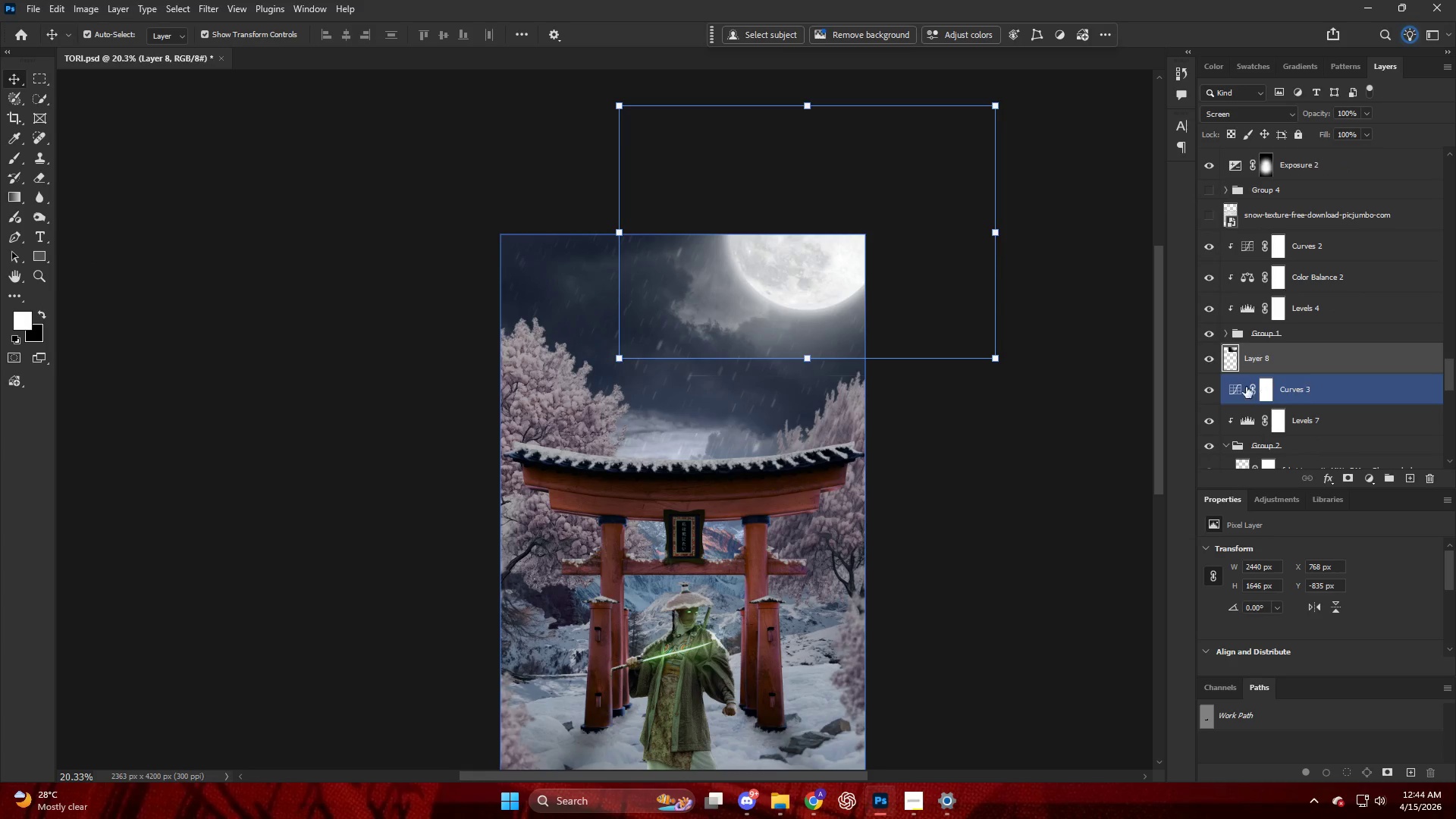 
left_click_drag(start_coordinate=[1285, 356], to_coordinate=[1293, 399])
 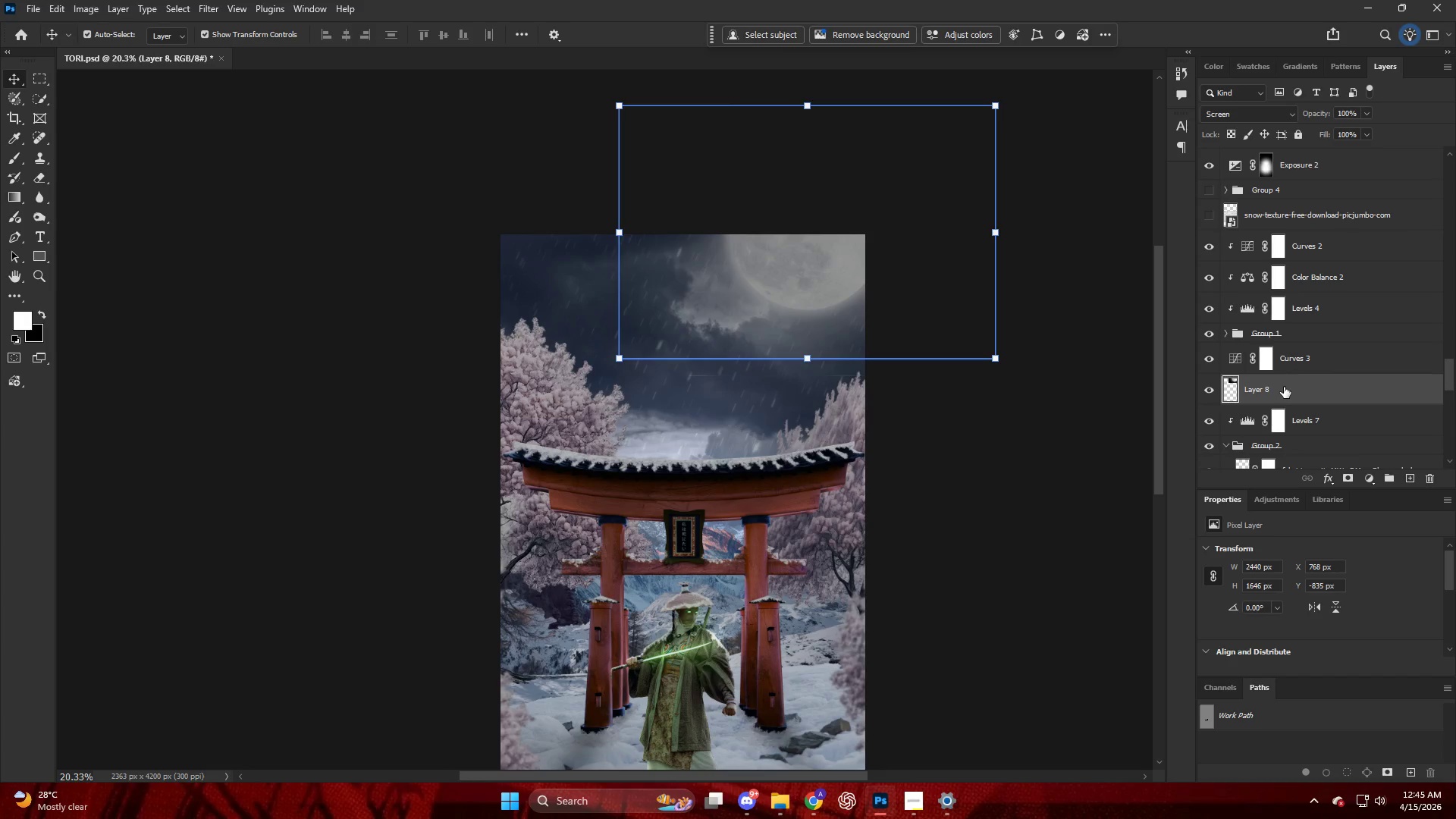 
left_click([1207, 362])
 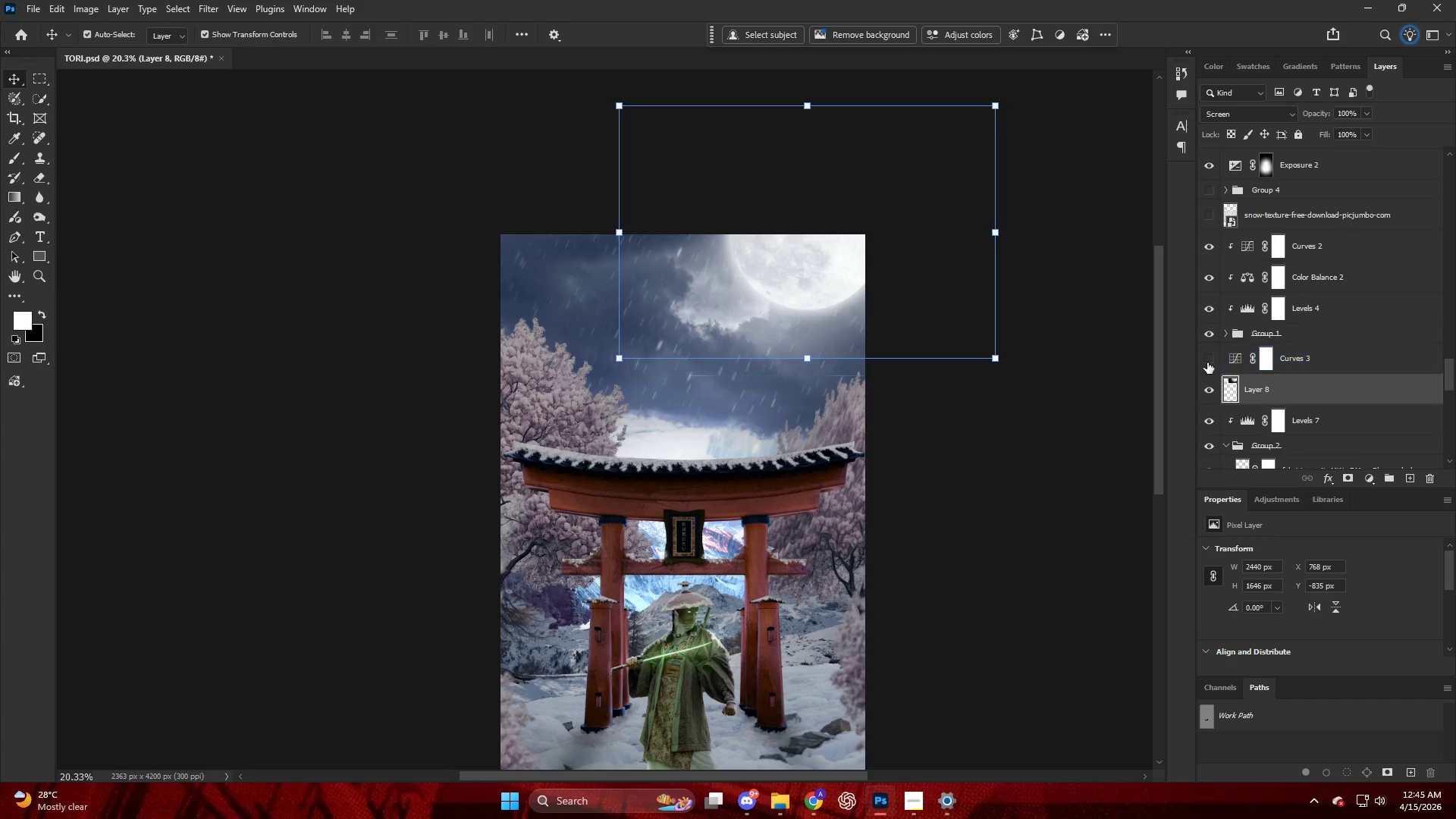 
left_click([1207, 362])
 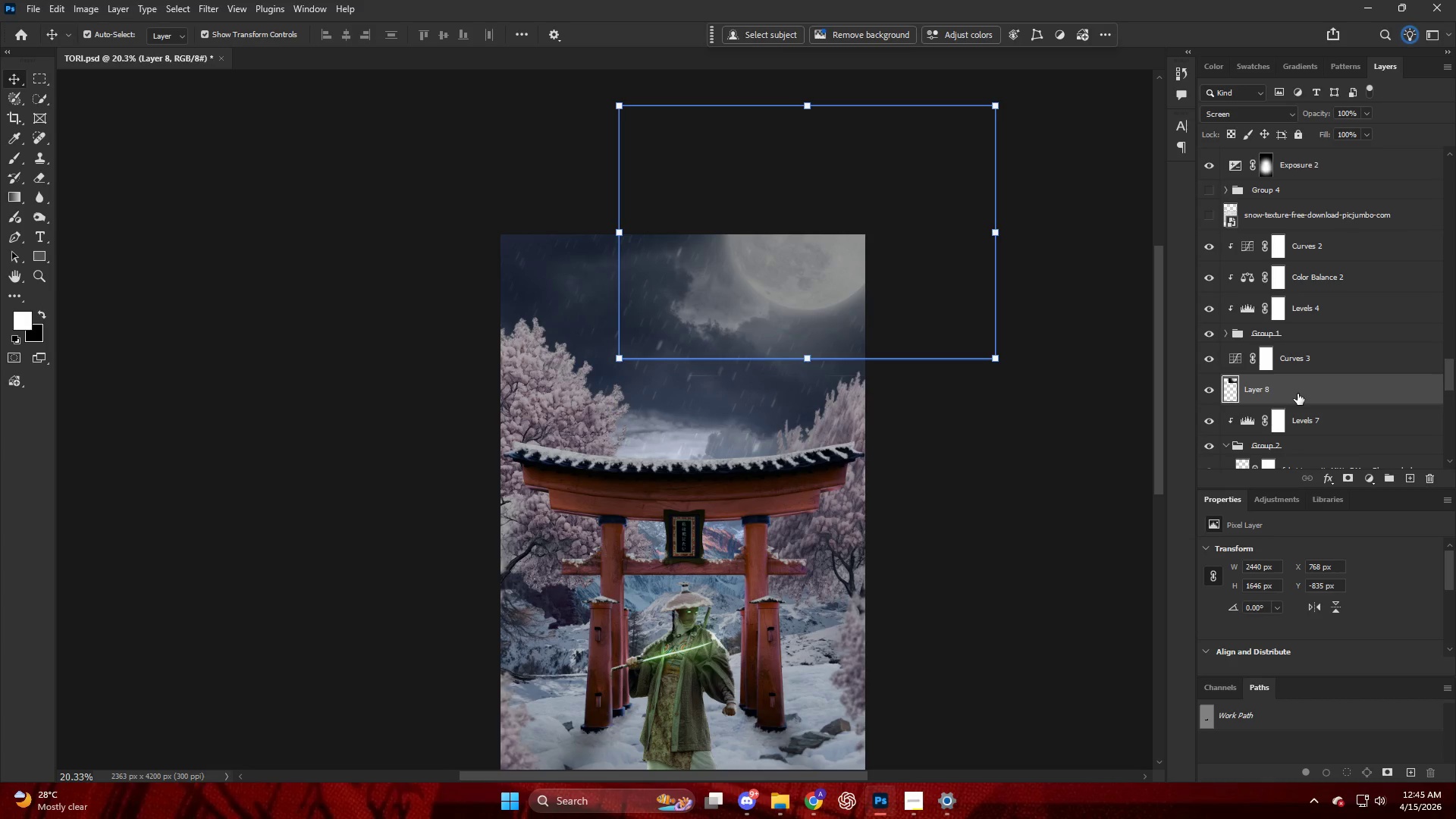 
left_click_drag(start_coordinate=[1298, 394], to_coordinate=[1299, 326])
 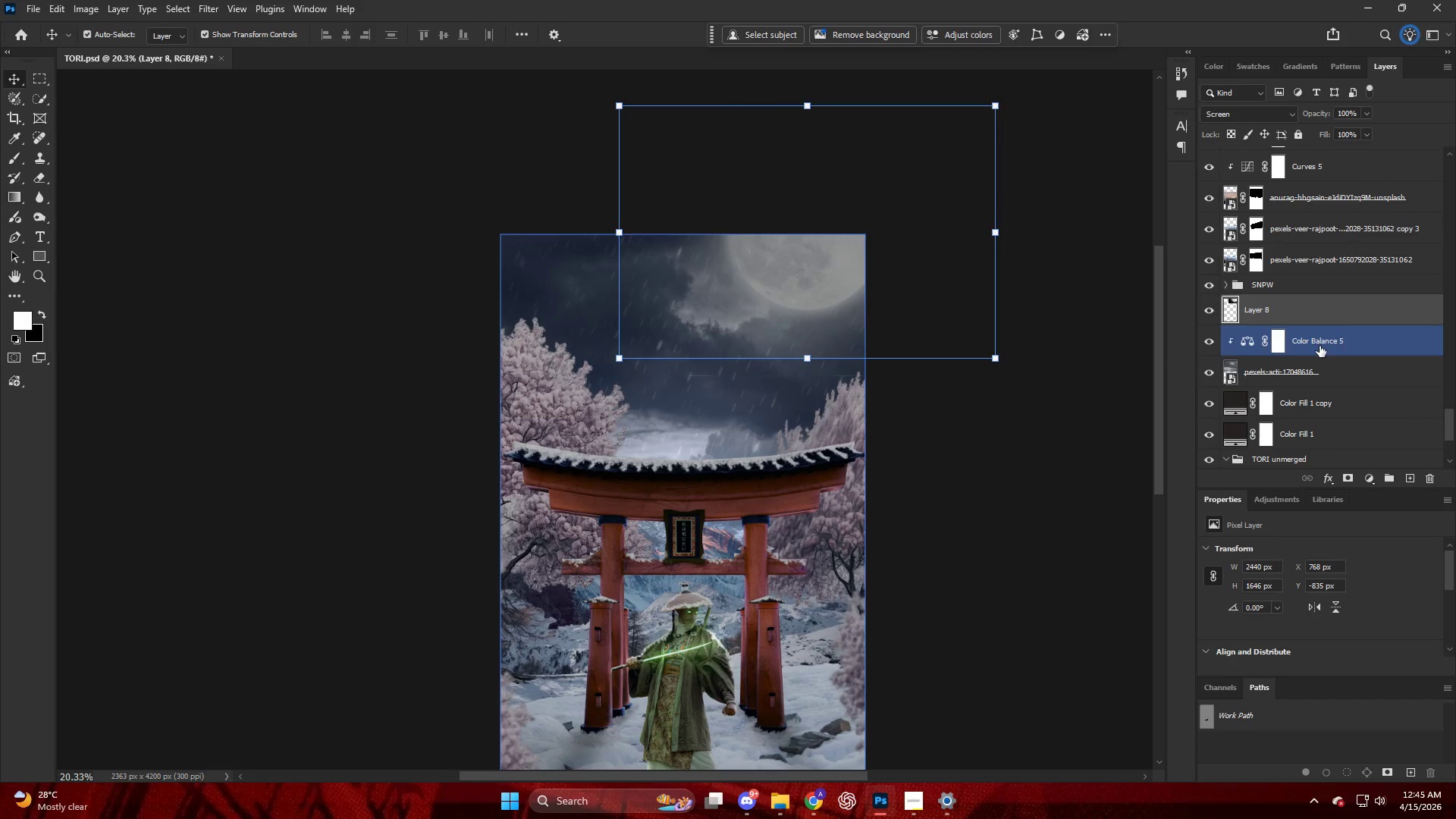 
scroll: coordinate [1308, 329], scroll_direction: up, amount: 25.0
 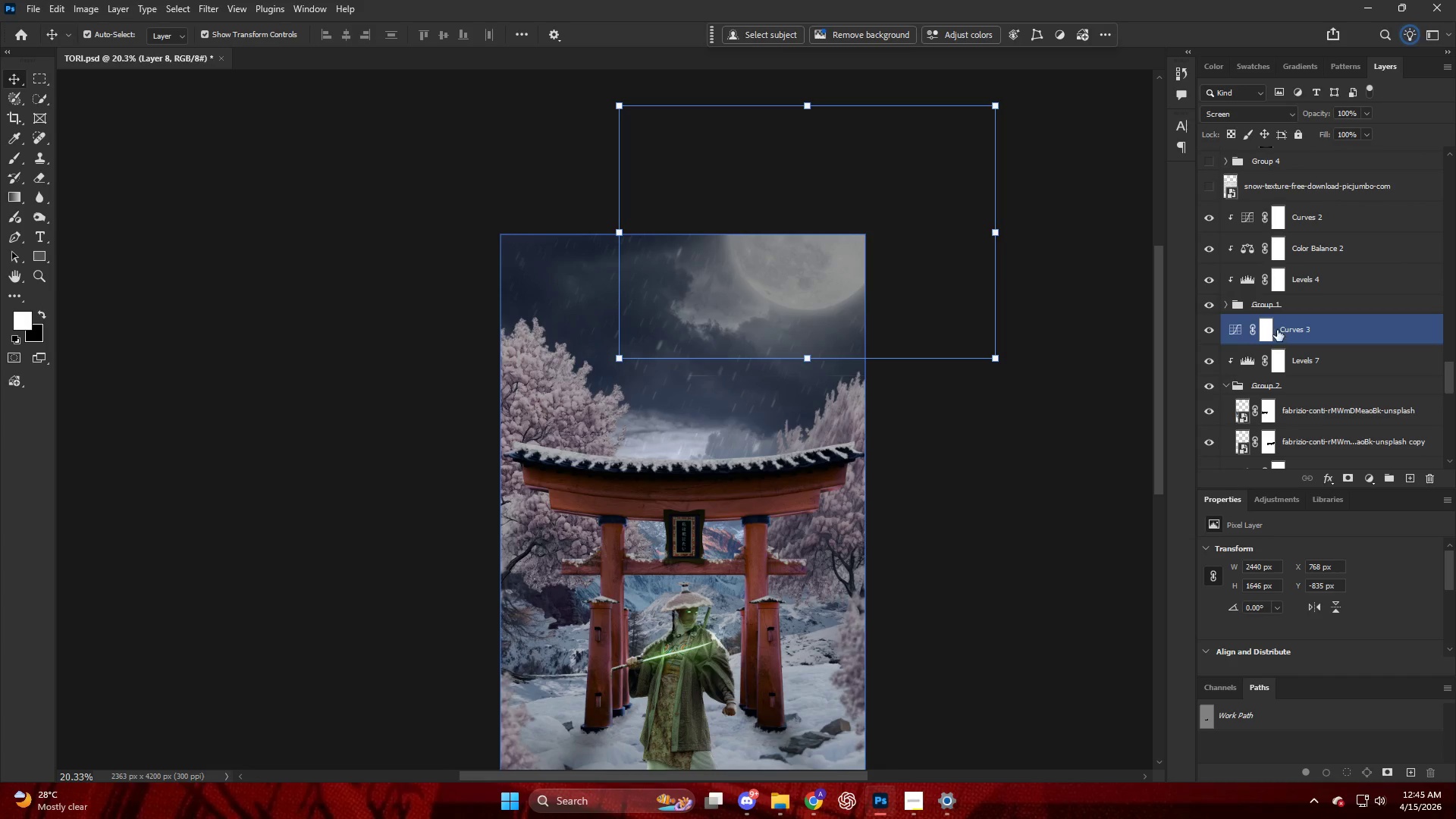 
left_click([1266, 325])
 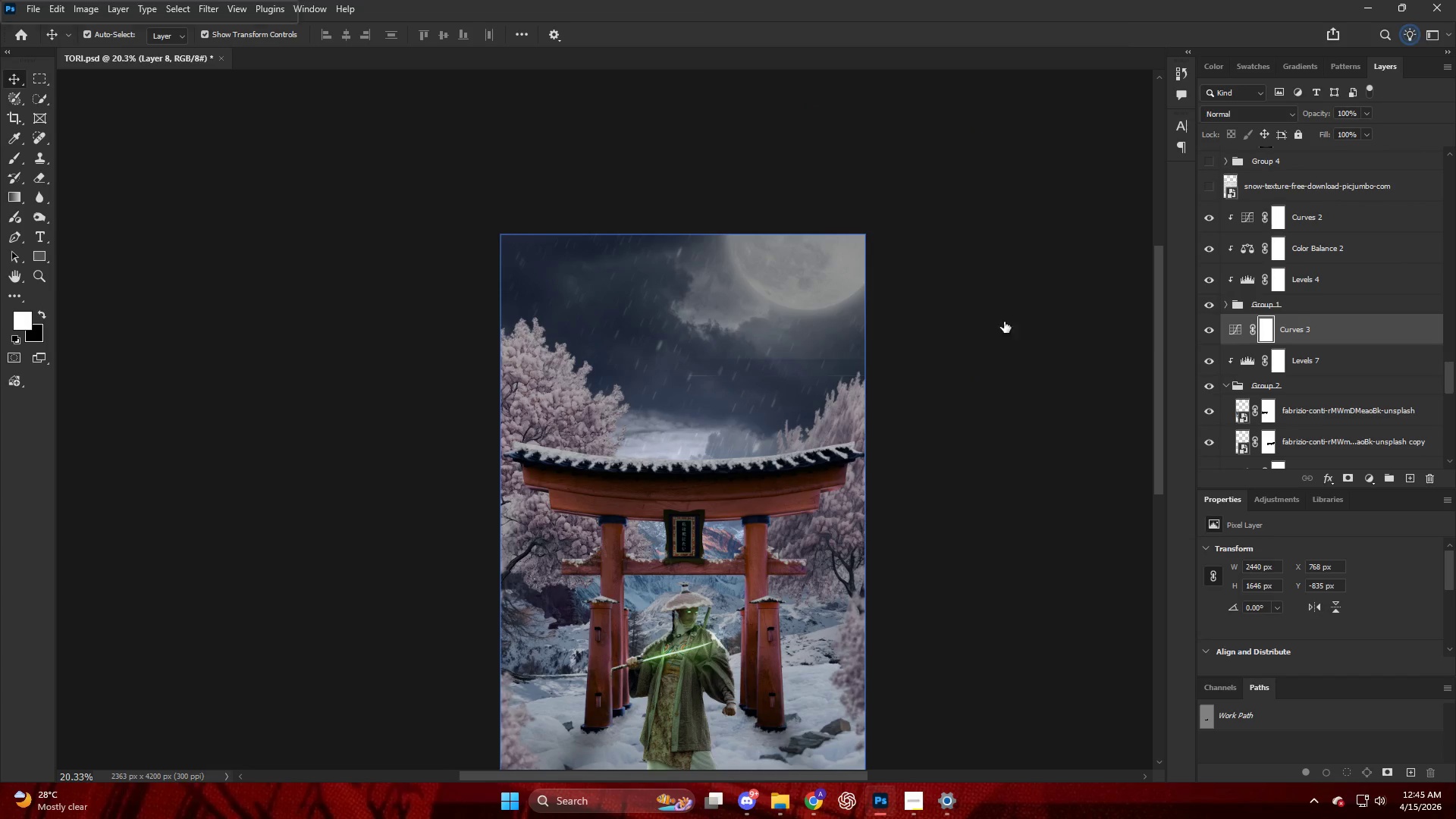 
hold_key(key=AltLeft, duration=0.44)
 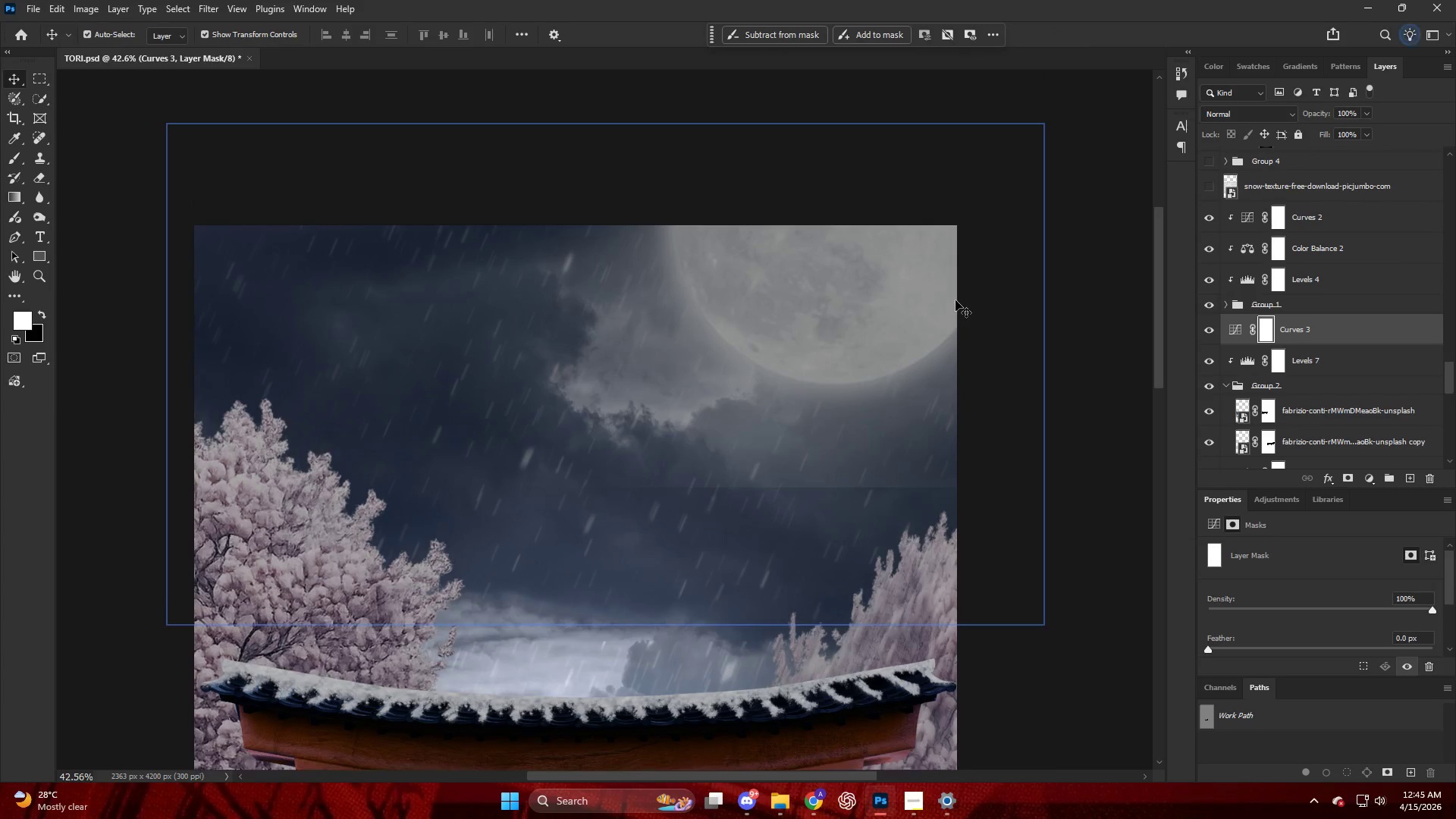 
key(B)
 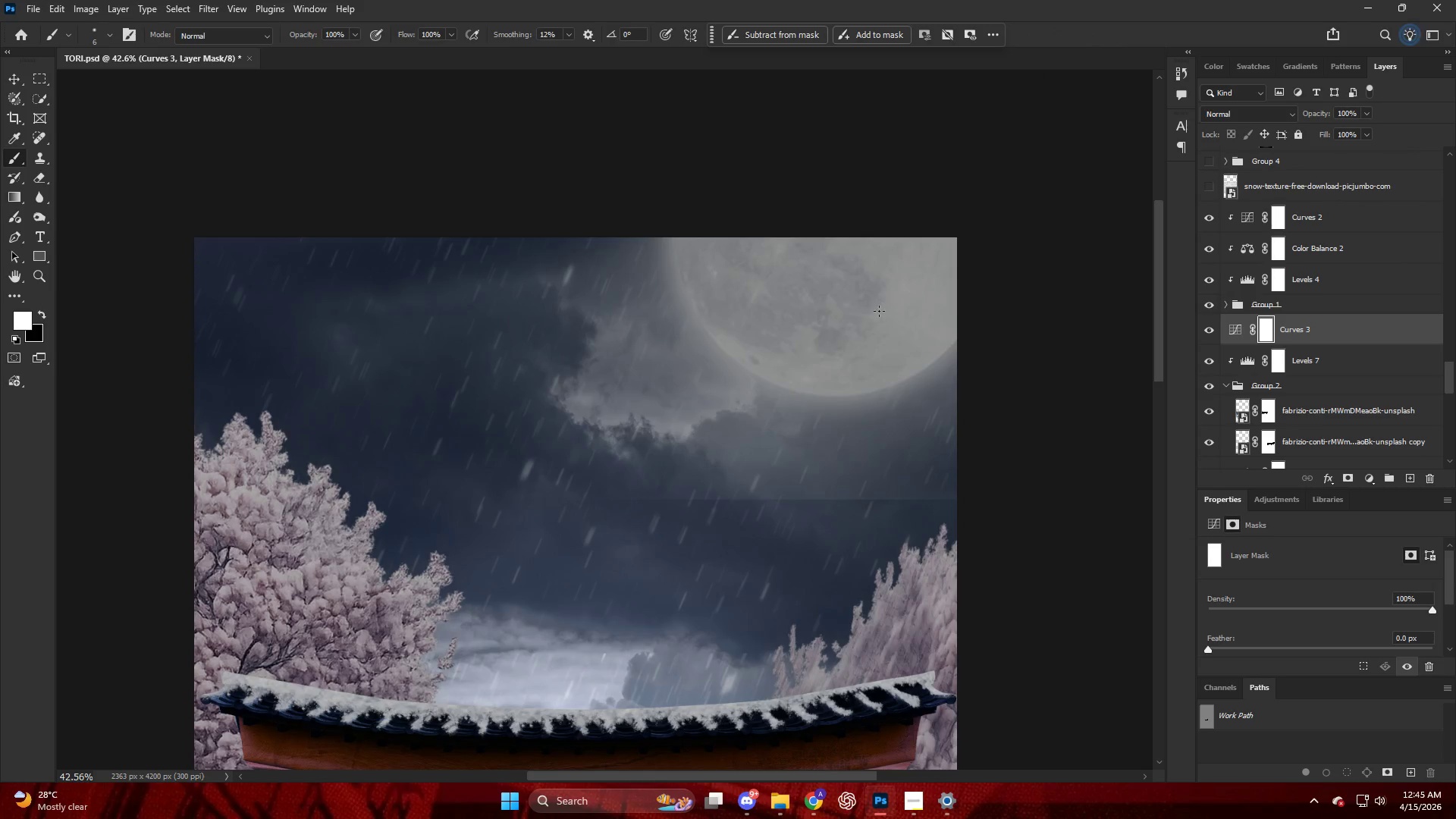 
key(Alt+AltLeft)
 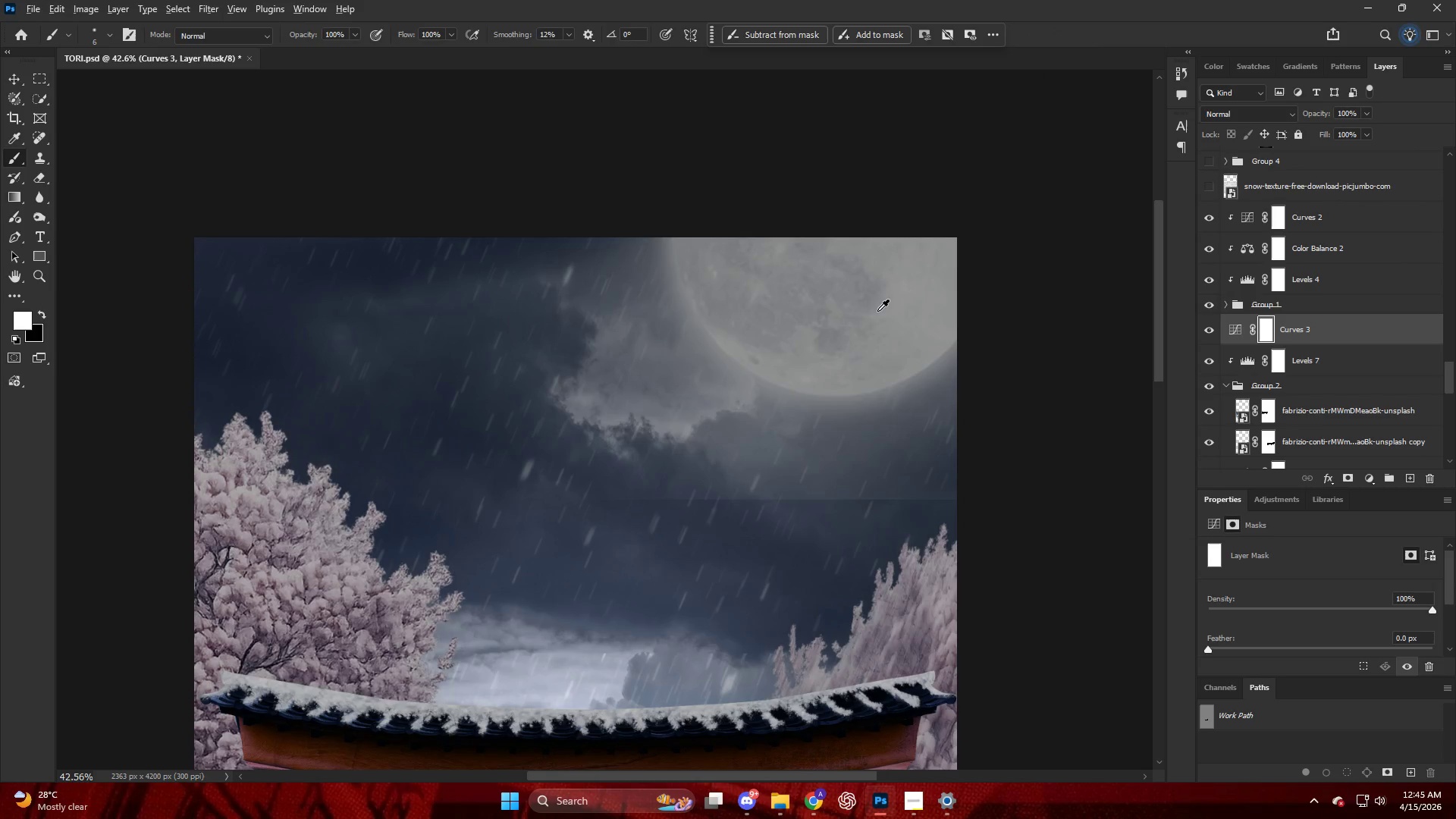 
scroll: coordinate [956, 300], scroll_direction: up, amount: 17.0
 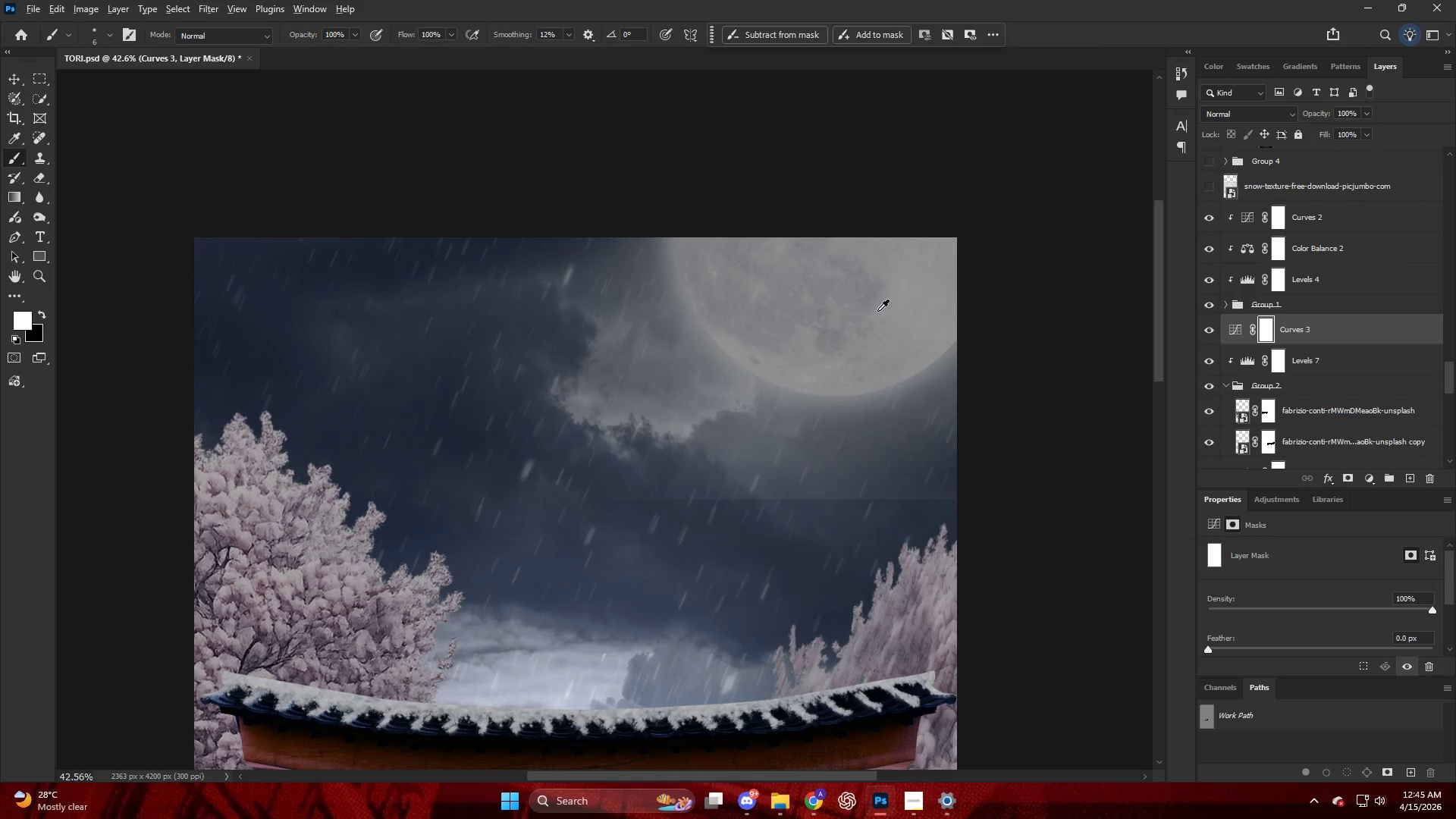 
key(CapsLock)
 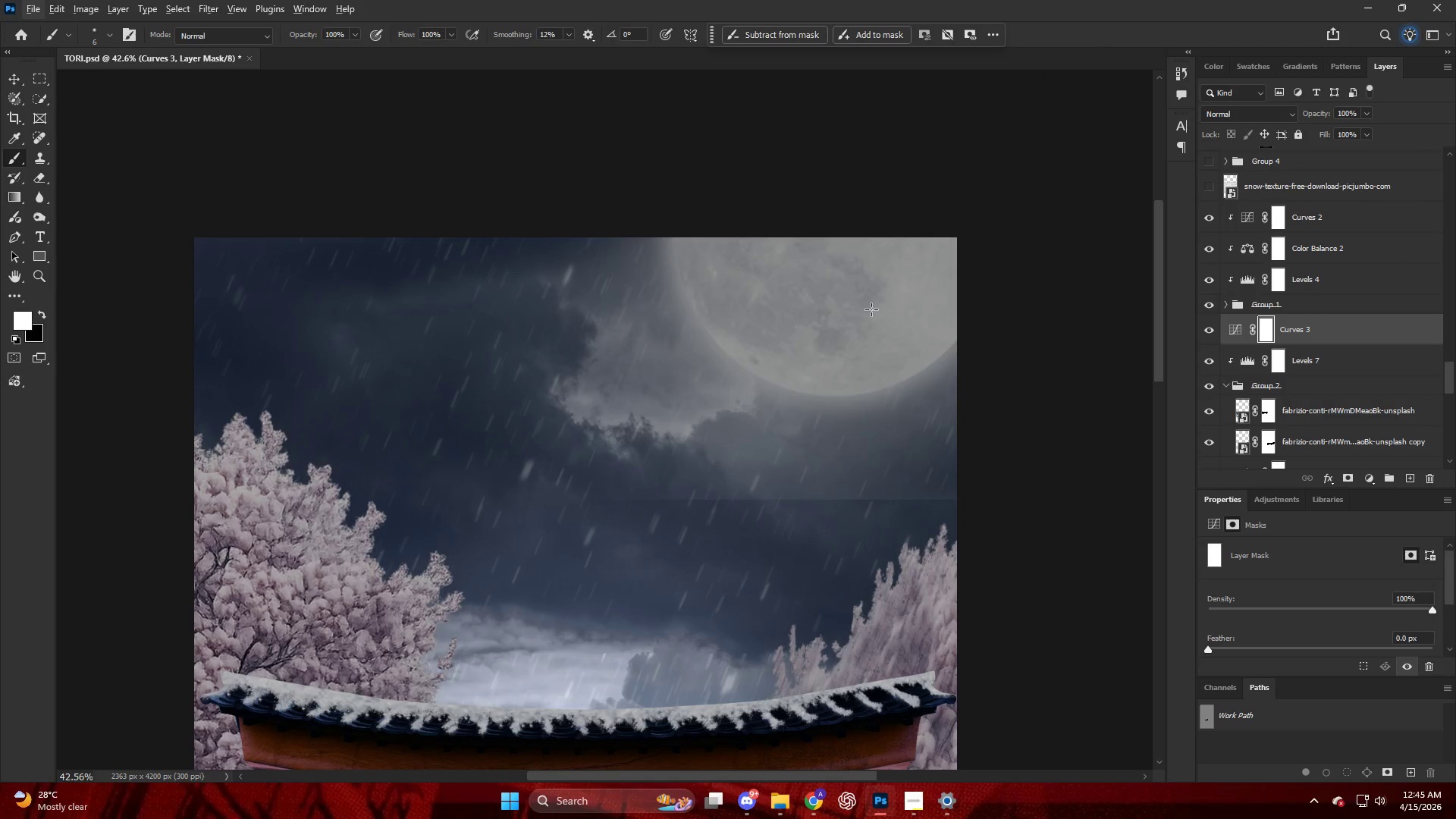 
key(CapsLock)
 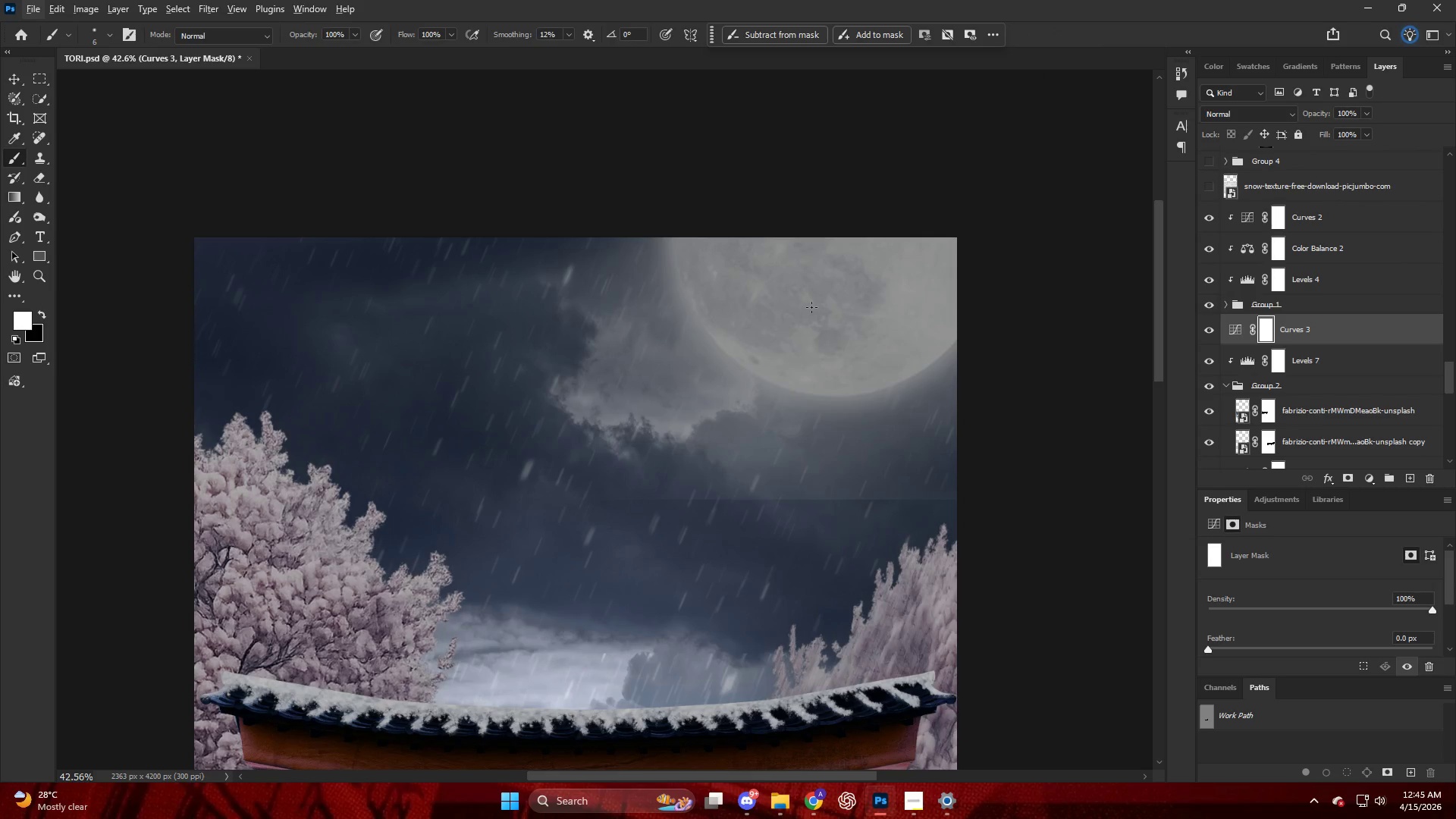 
hold_key(key=AltLeft, duration=0.44)
 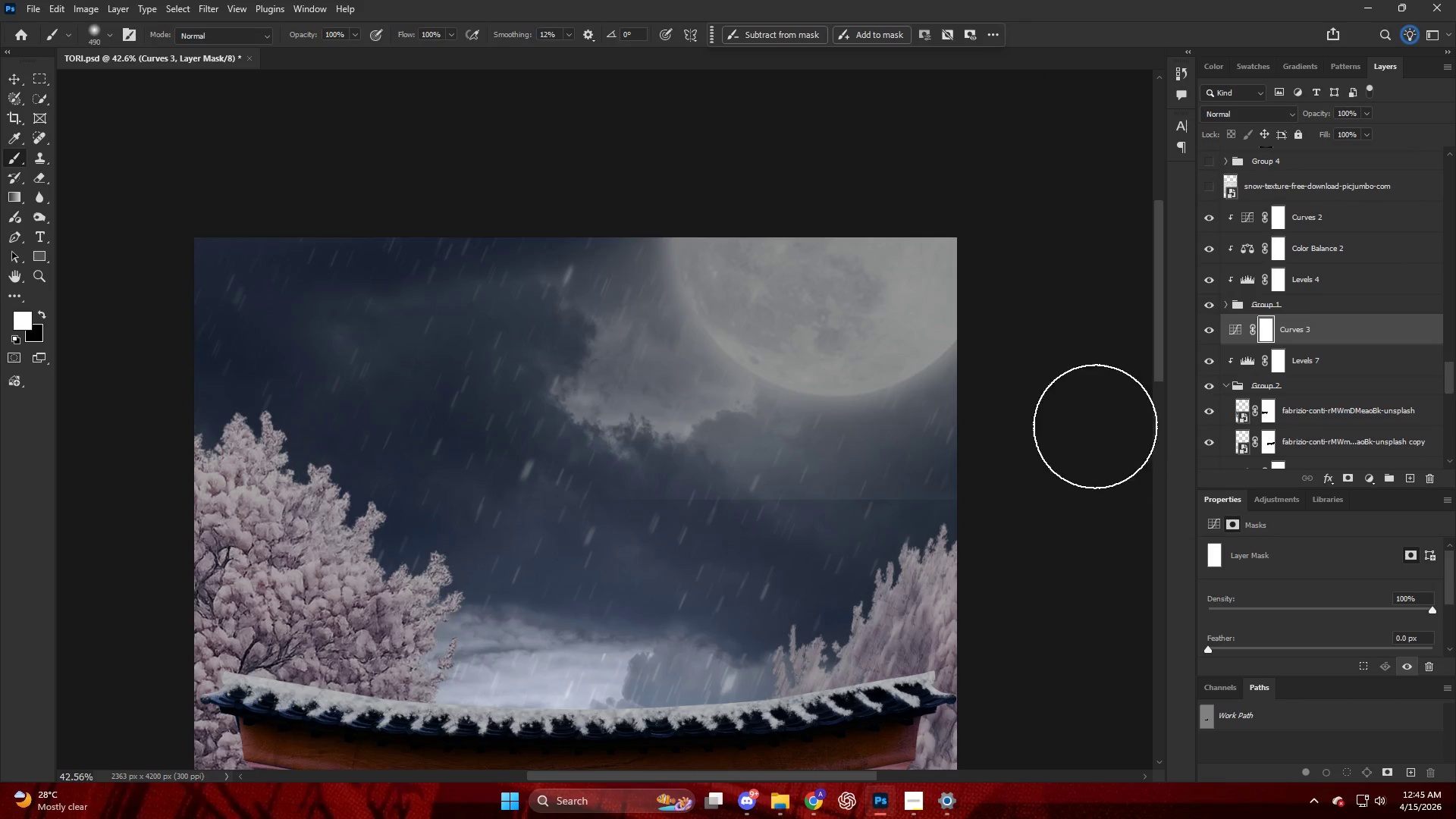 
scroll: coordinate [1262, 381], scroll_direction: down, amount: 46.0
 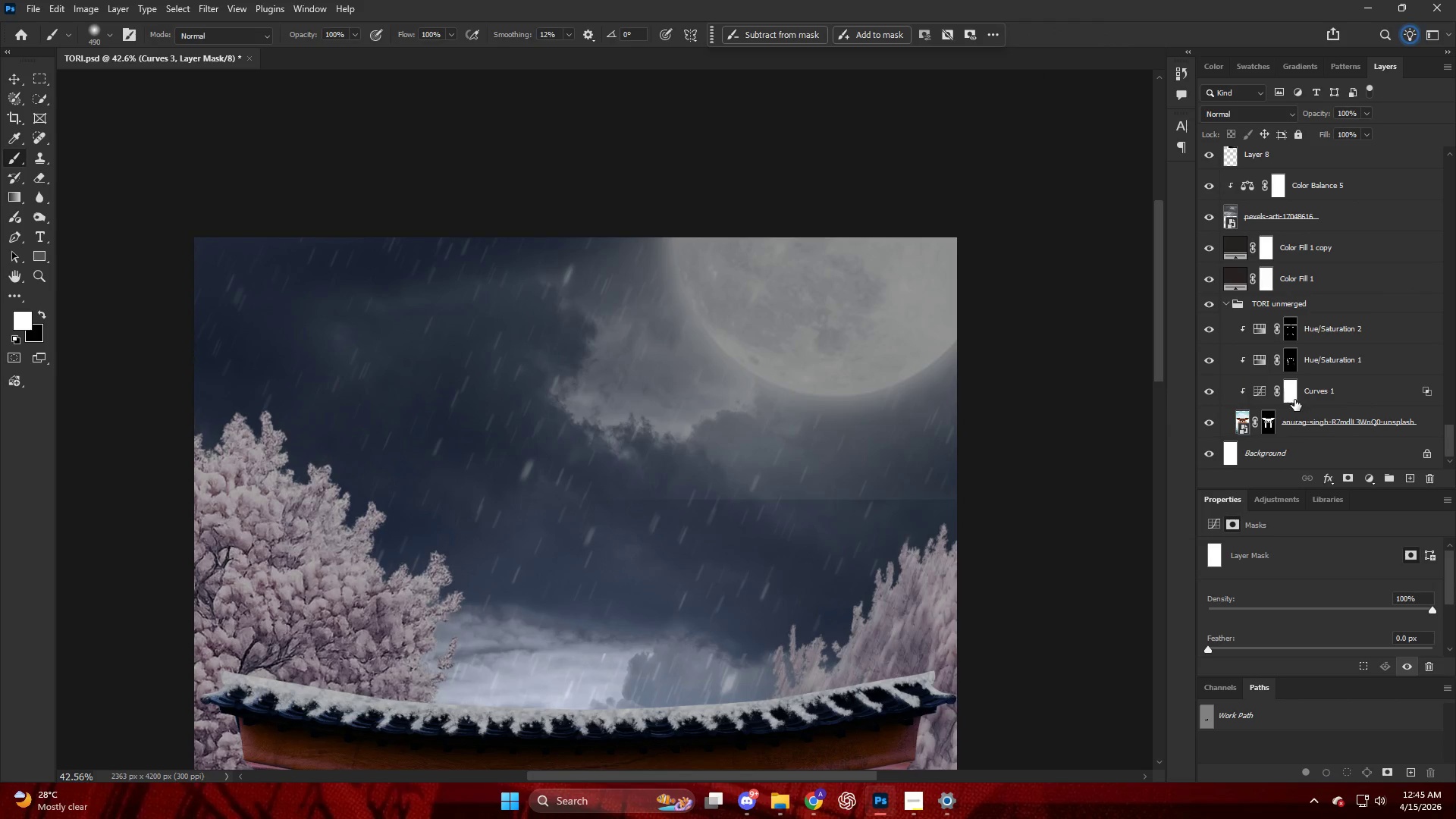 
hold_key(key=AltLeft, duration=0.36)
scroll: coordinate [748, 365], scroll_direction: down, amount: 18.0
 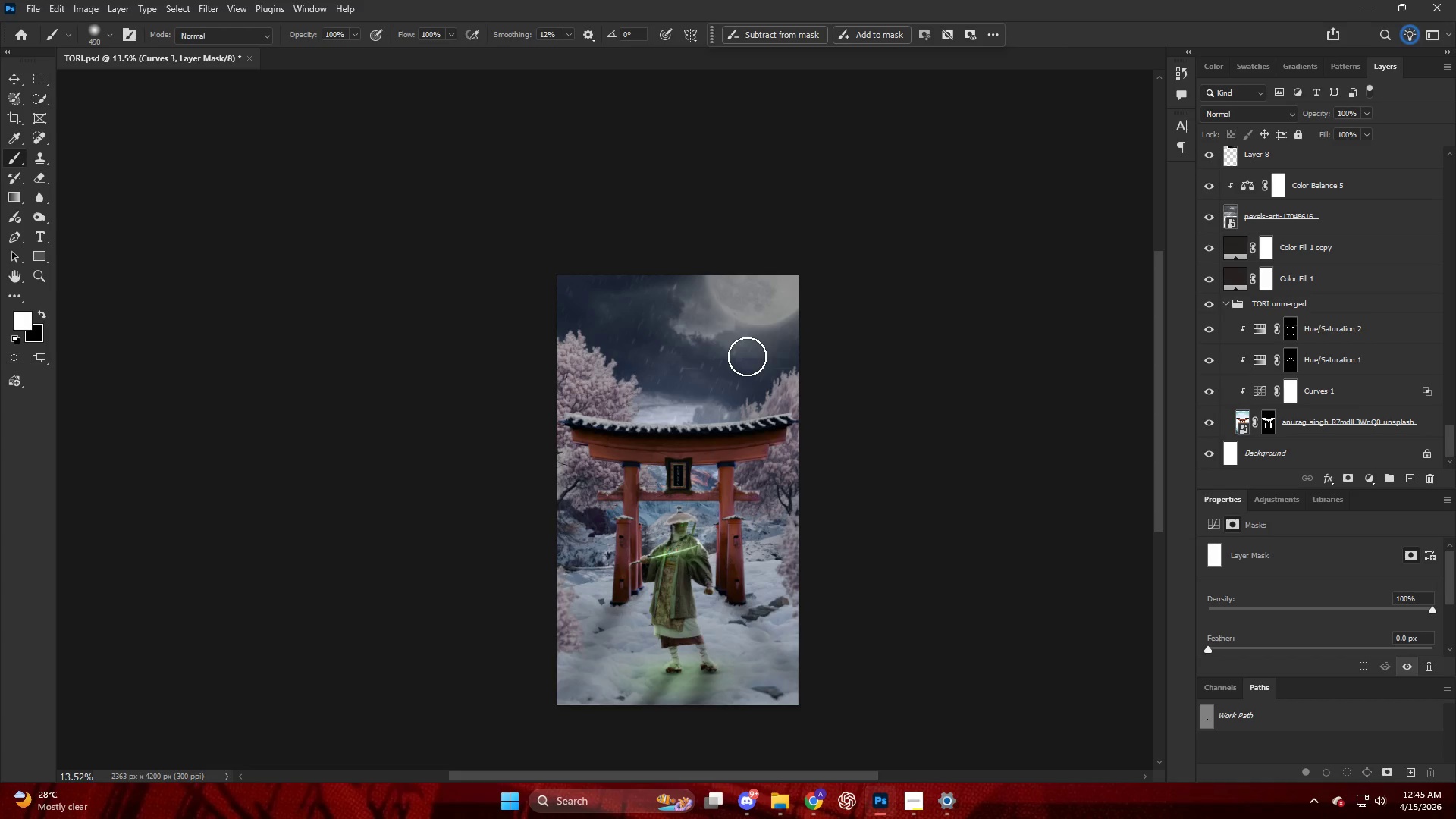 
hold_key(key=AltLeft, duration=0.53)
 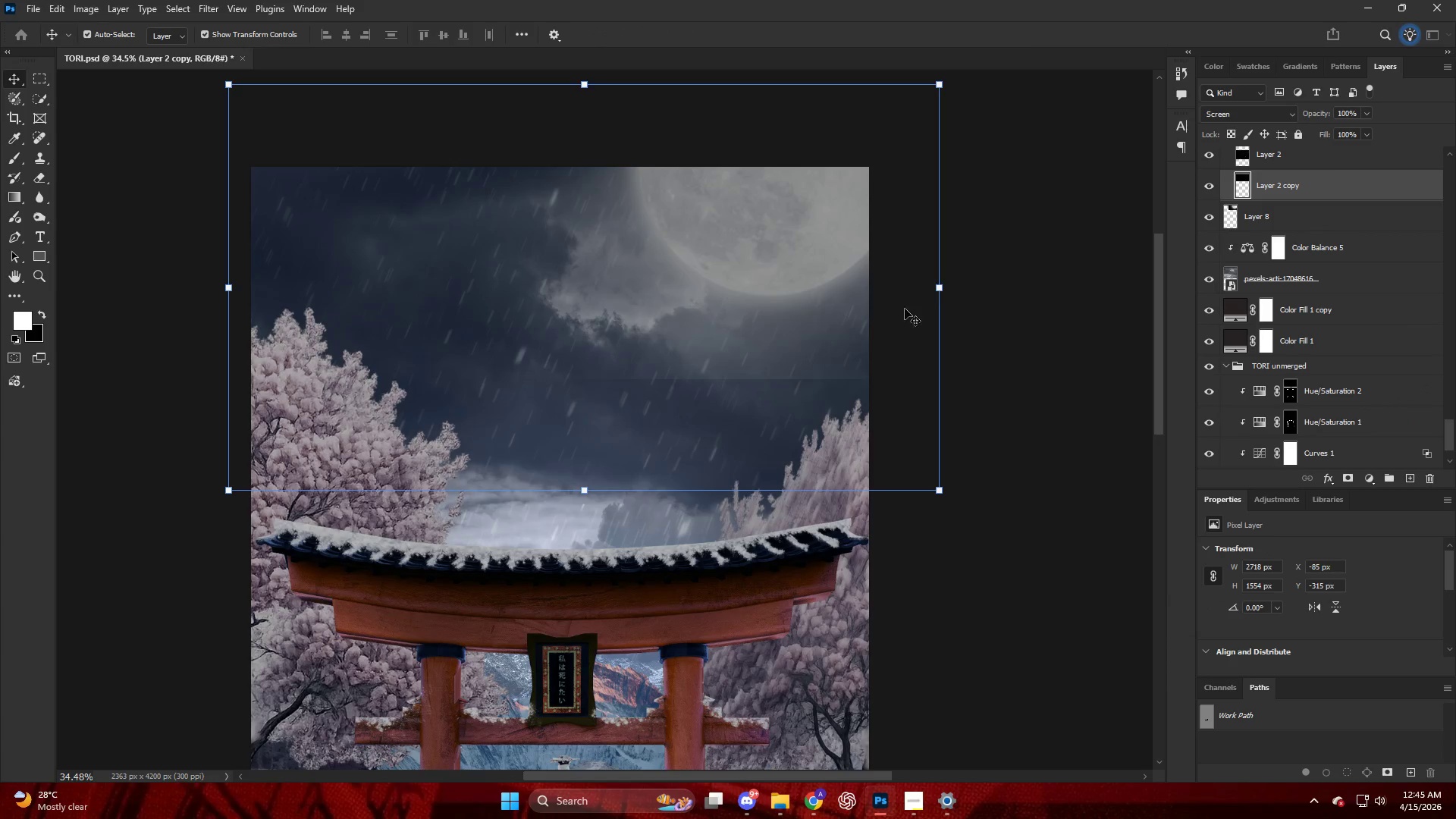 
key(V)
 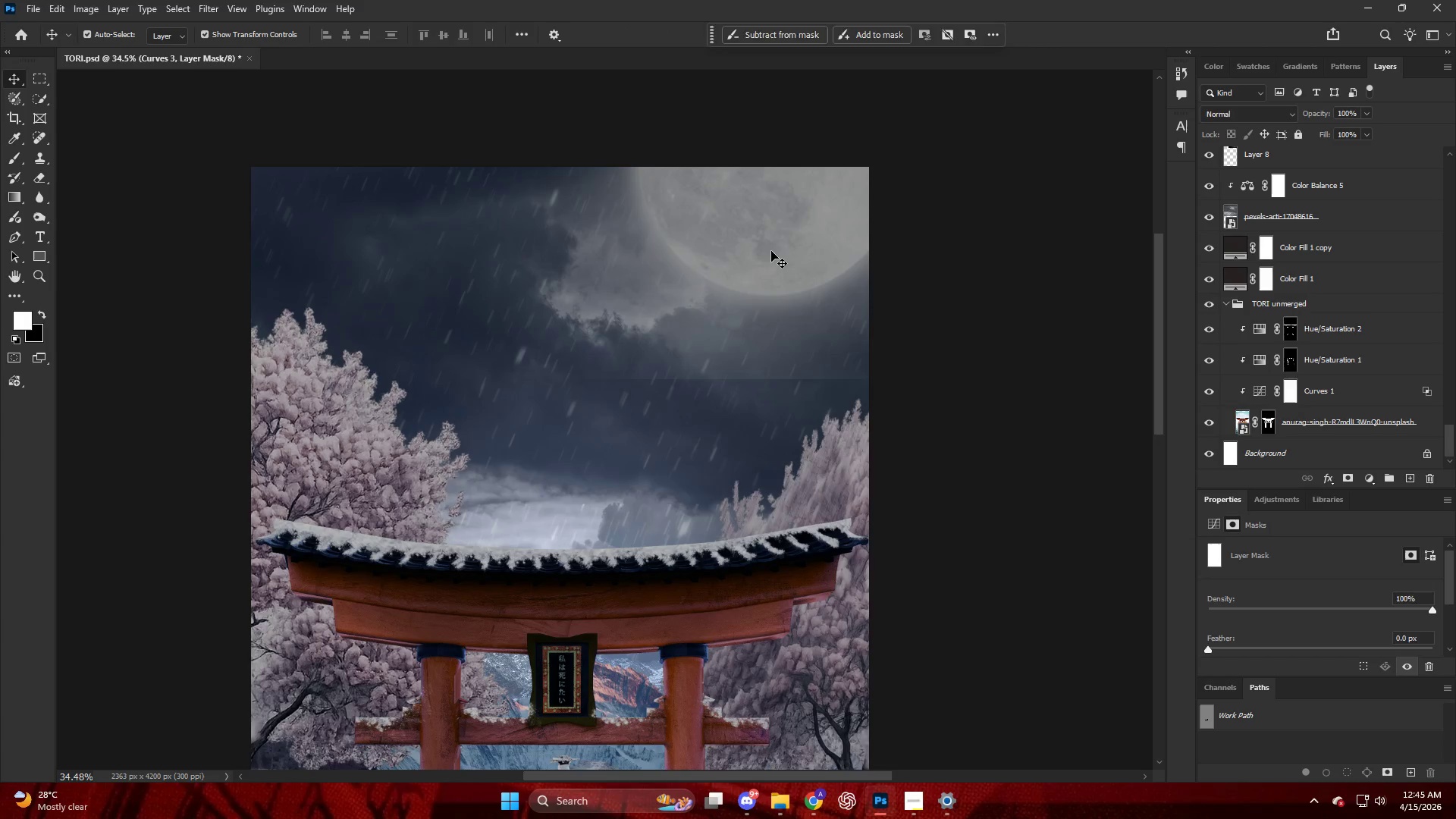 
left_click([771, 251])
 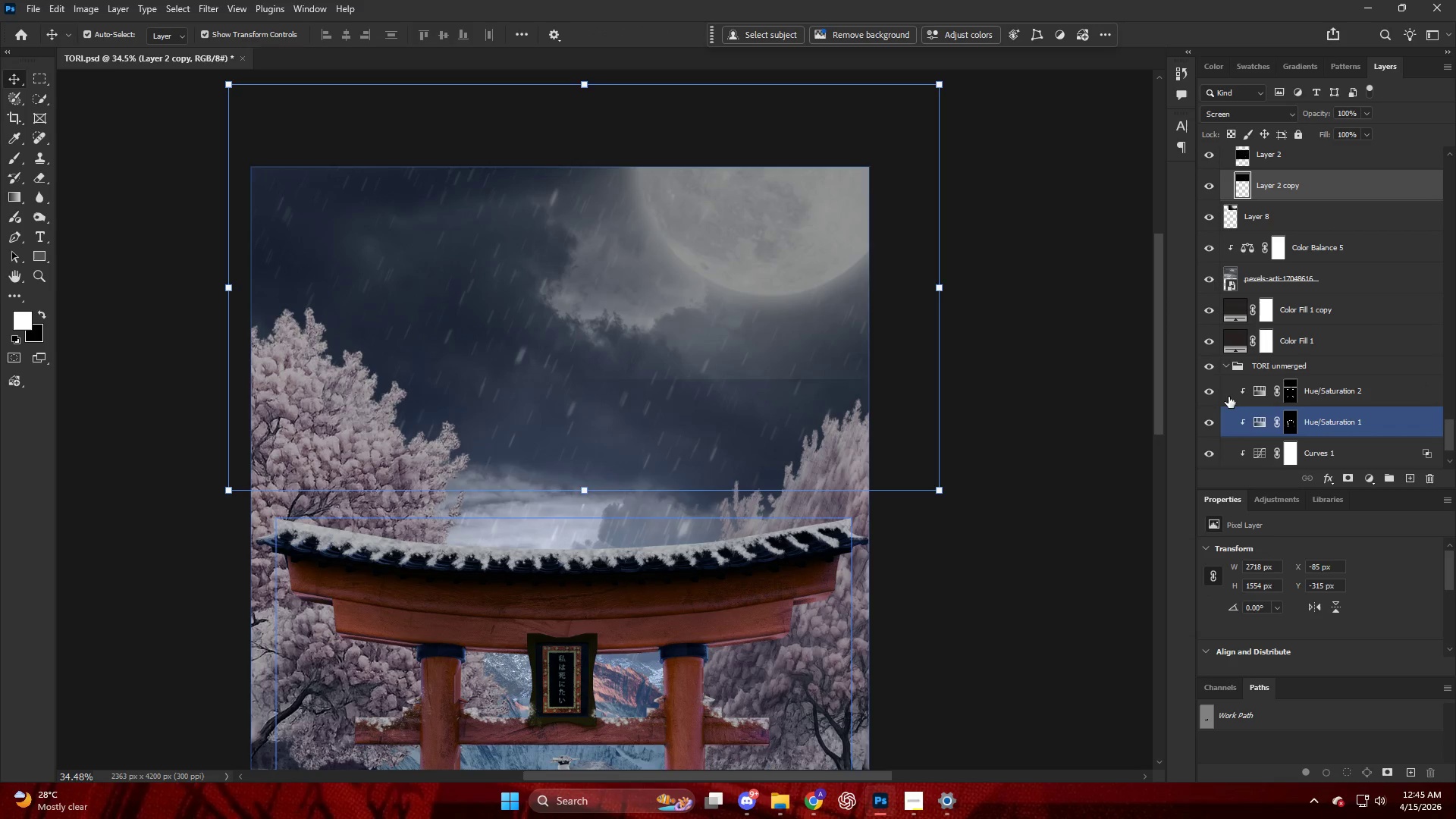 
scroll: coordinate [766, 328], scroll_direction: up, amount: 10.0
 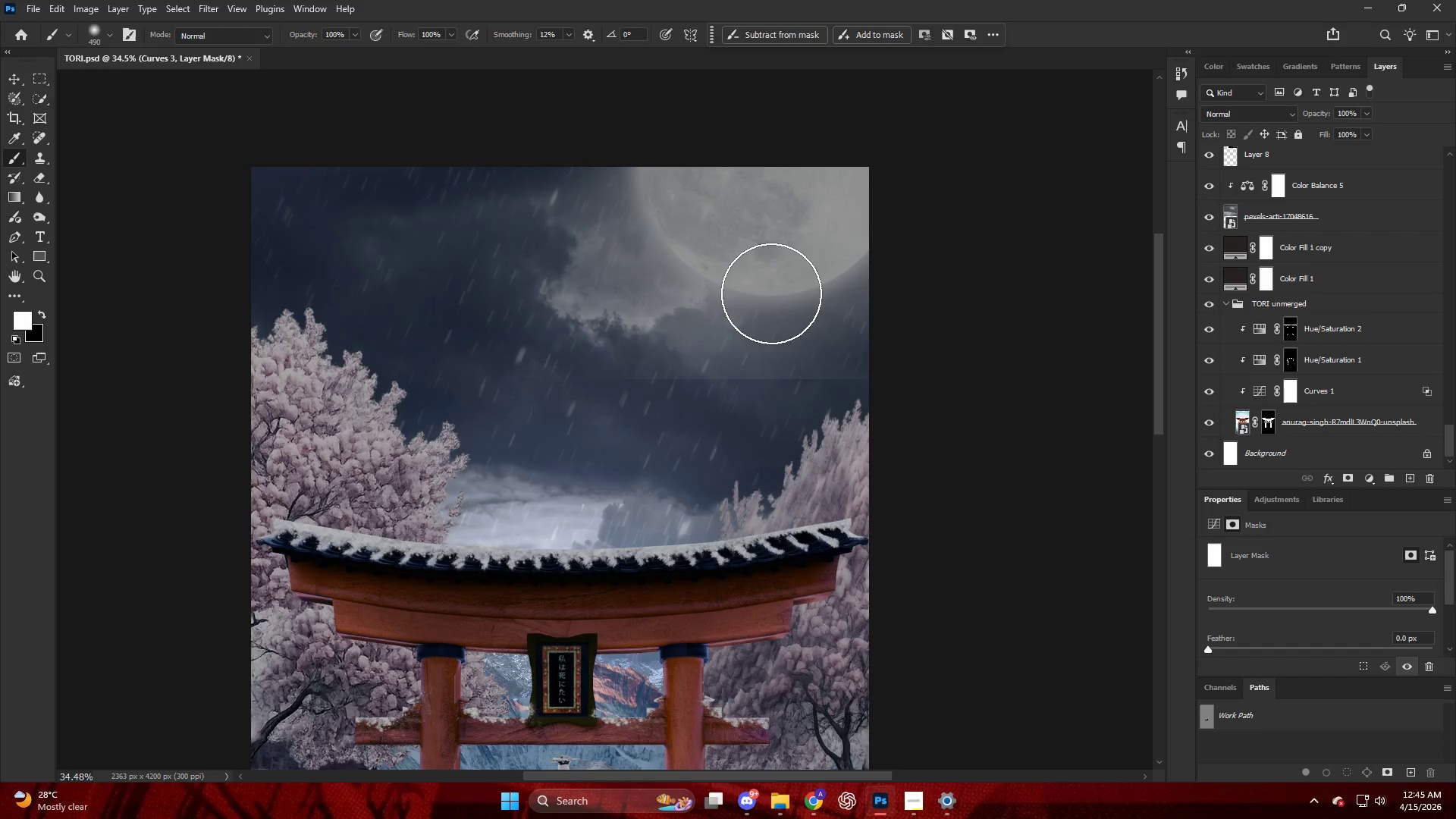 
key(V)
 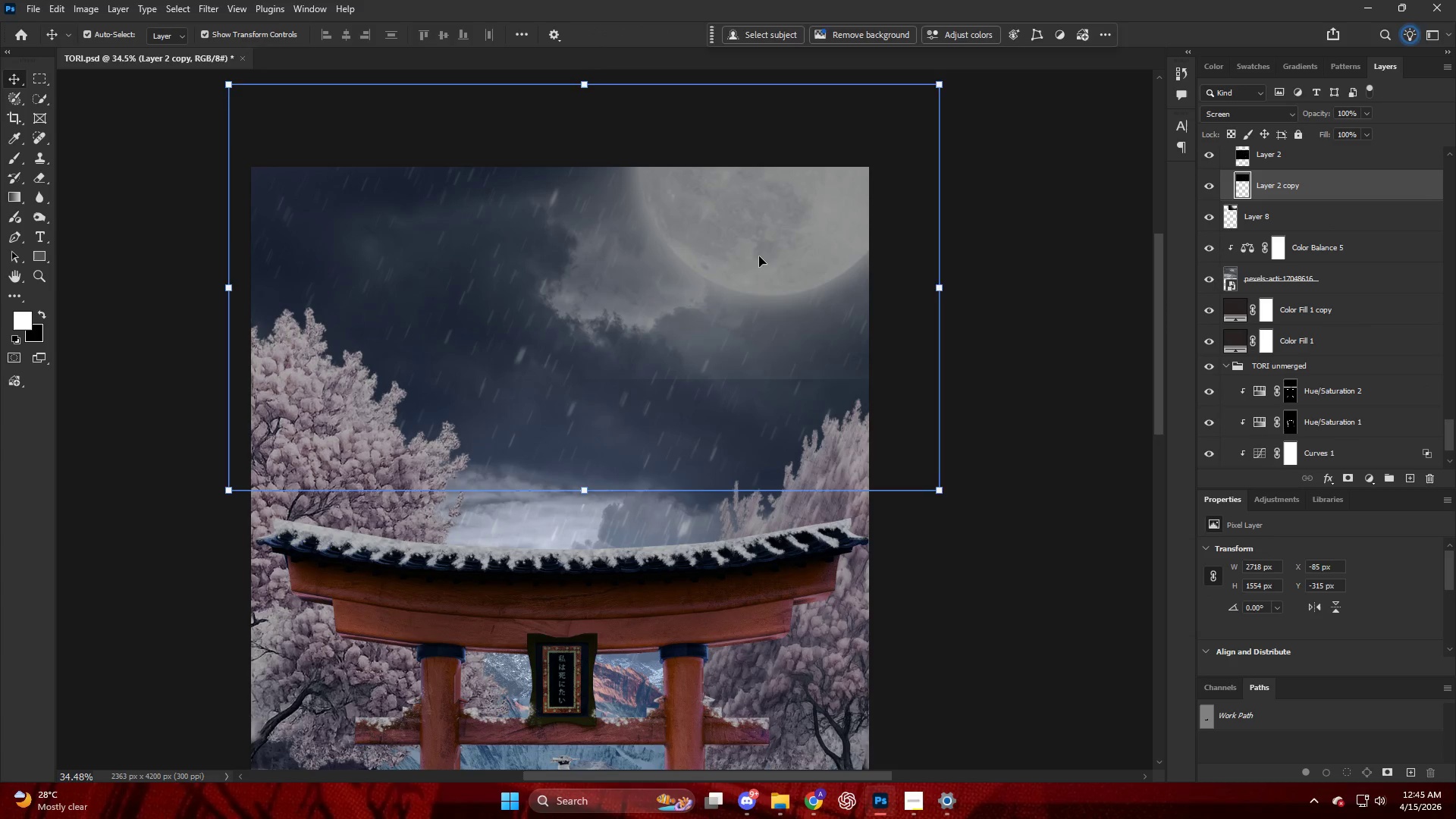 
left_click([767, 242])
 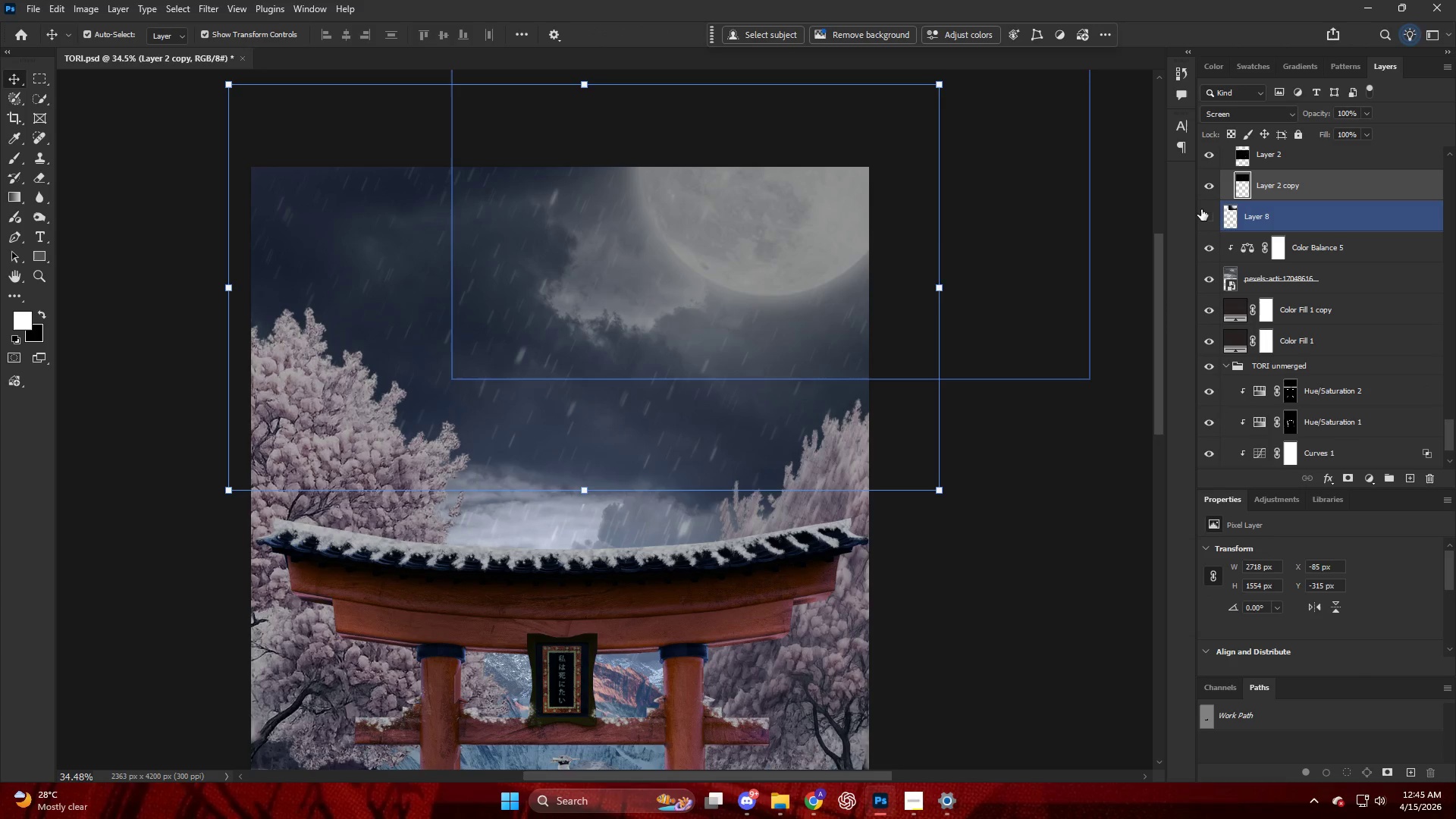 
left_click([1204, 215])
 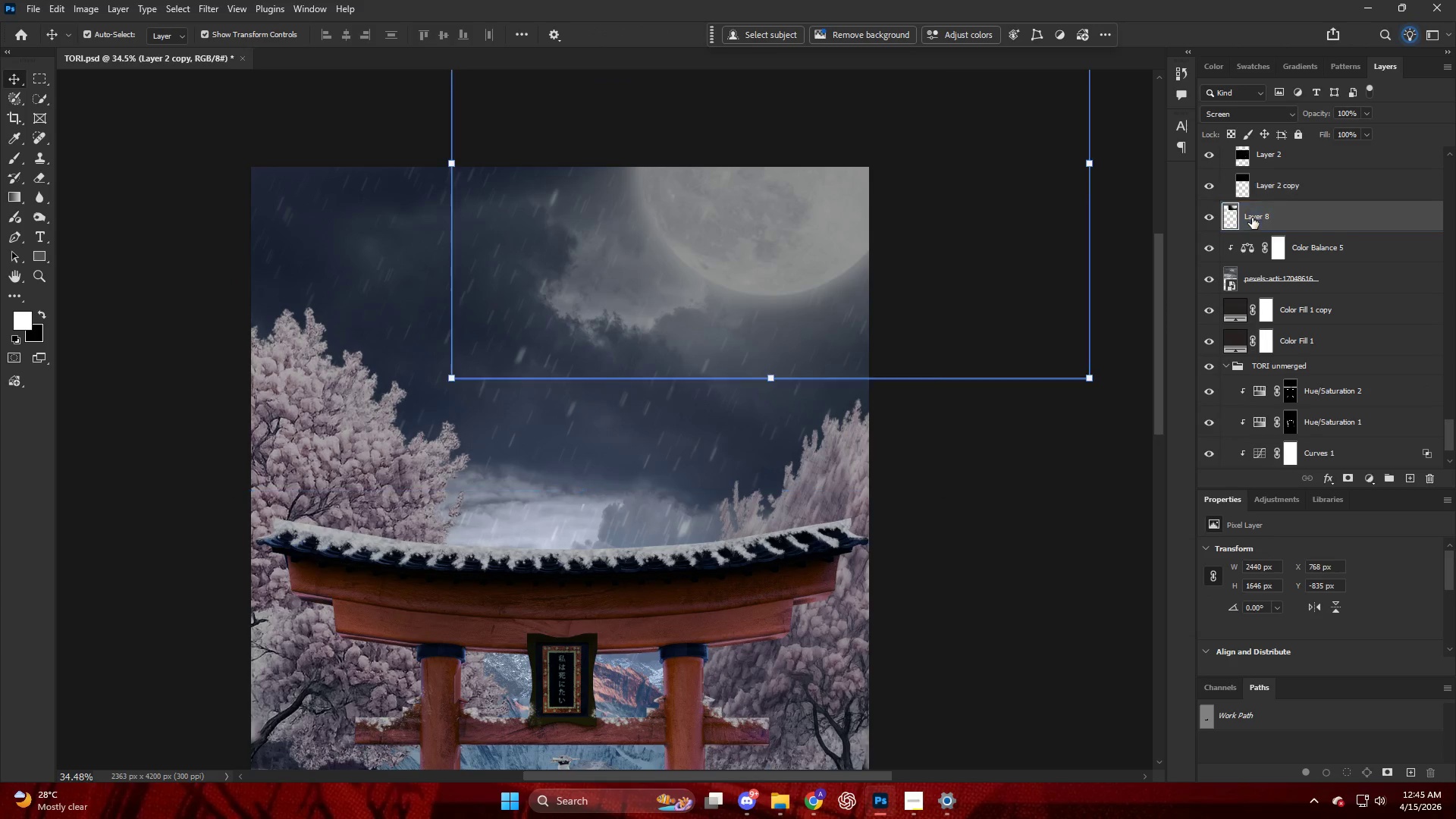 
key(V)
 